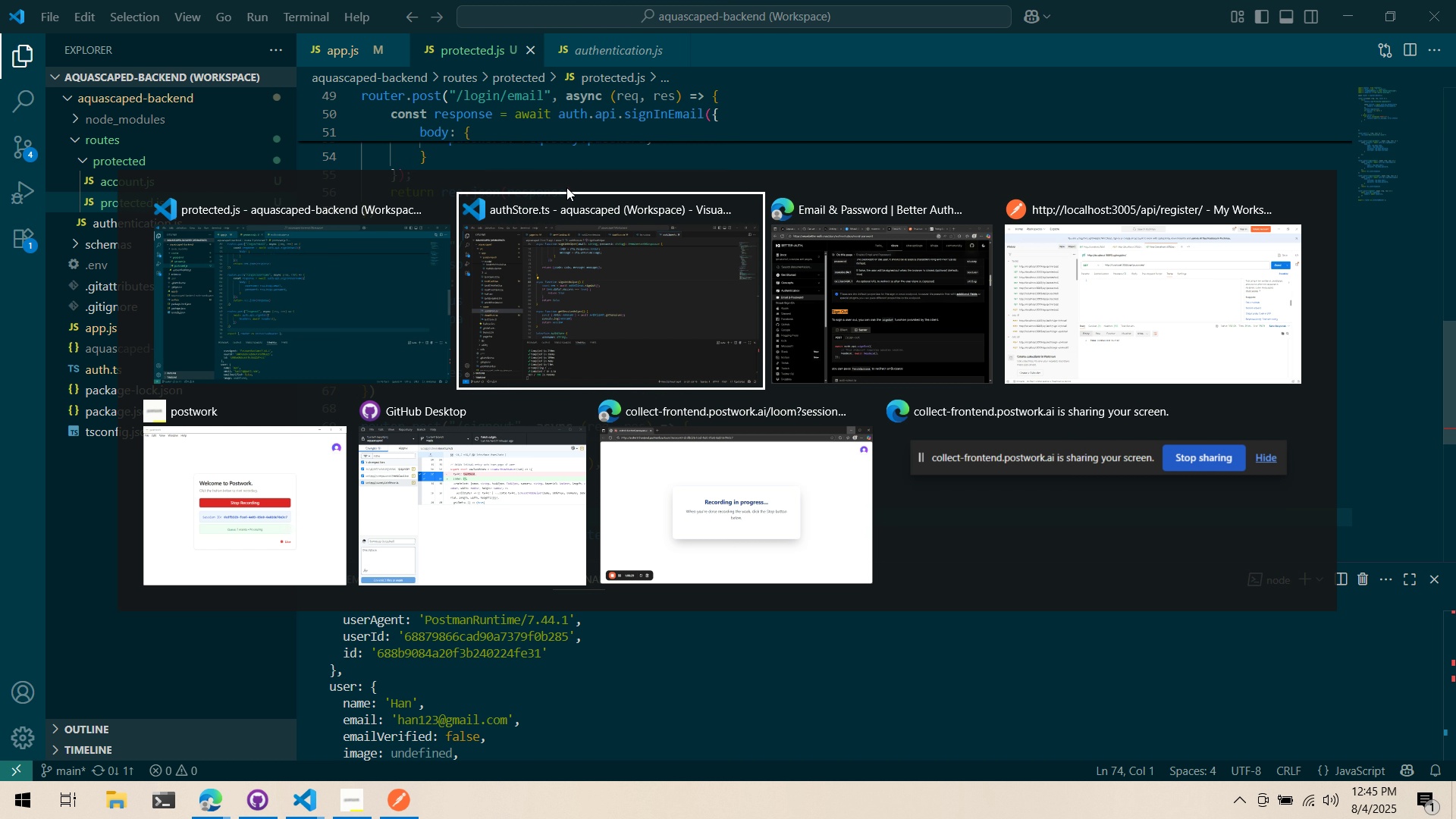 
key(Alt+Tab)
 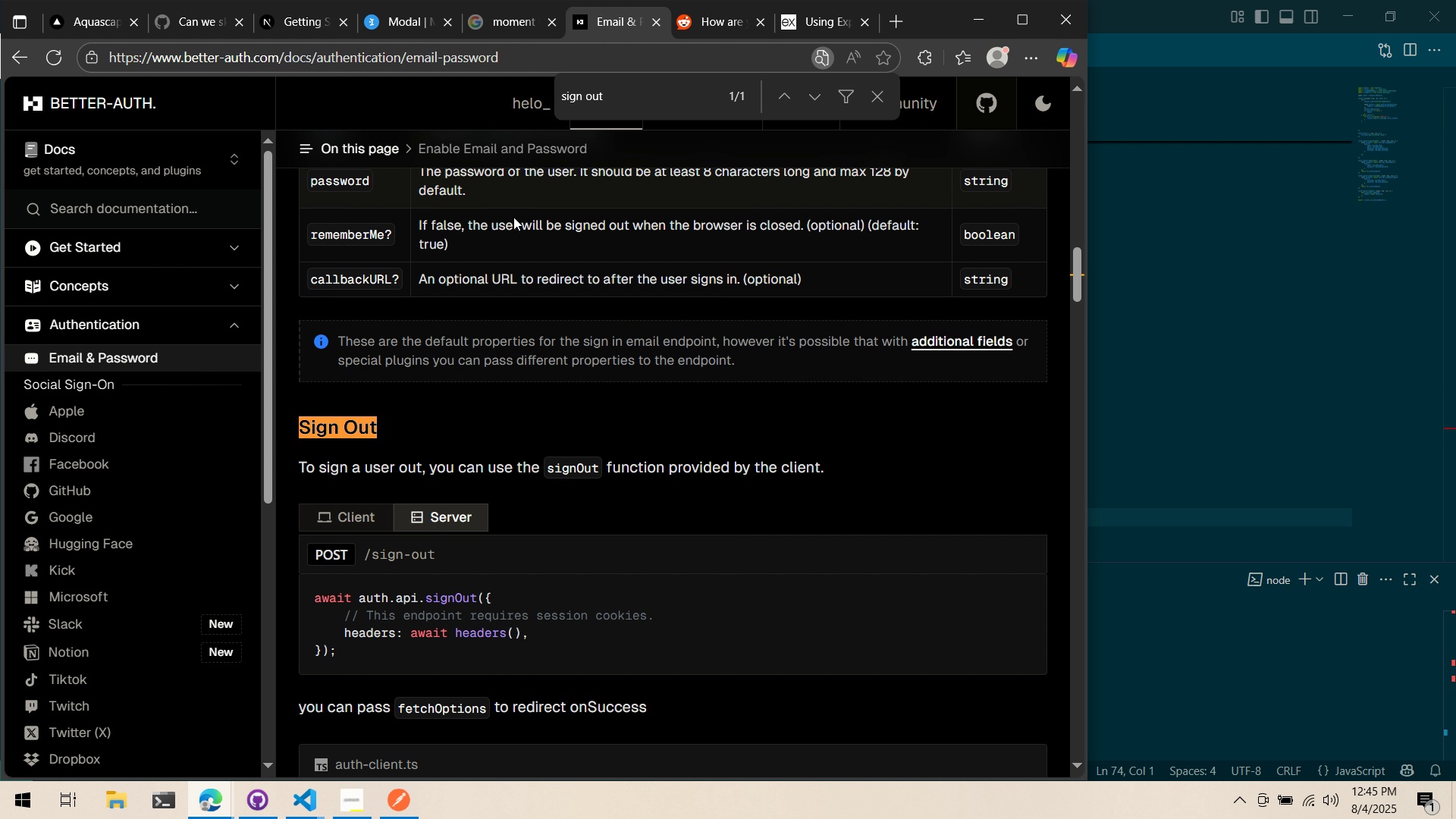 
left_click([332, 516])
 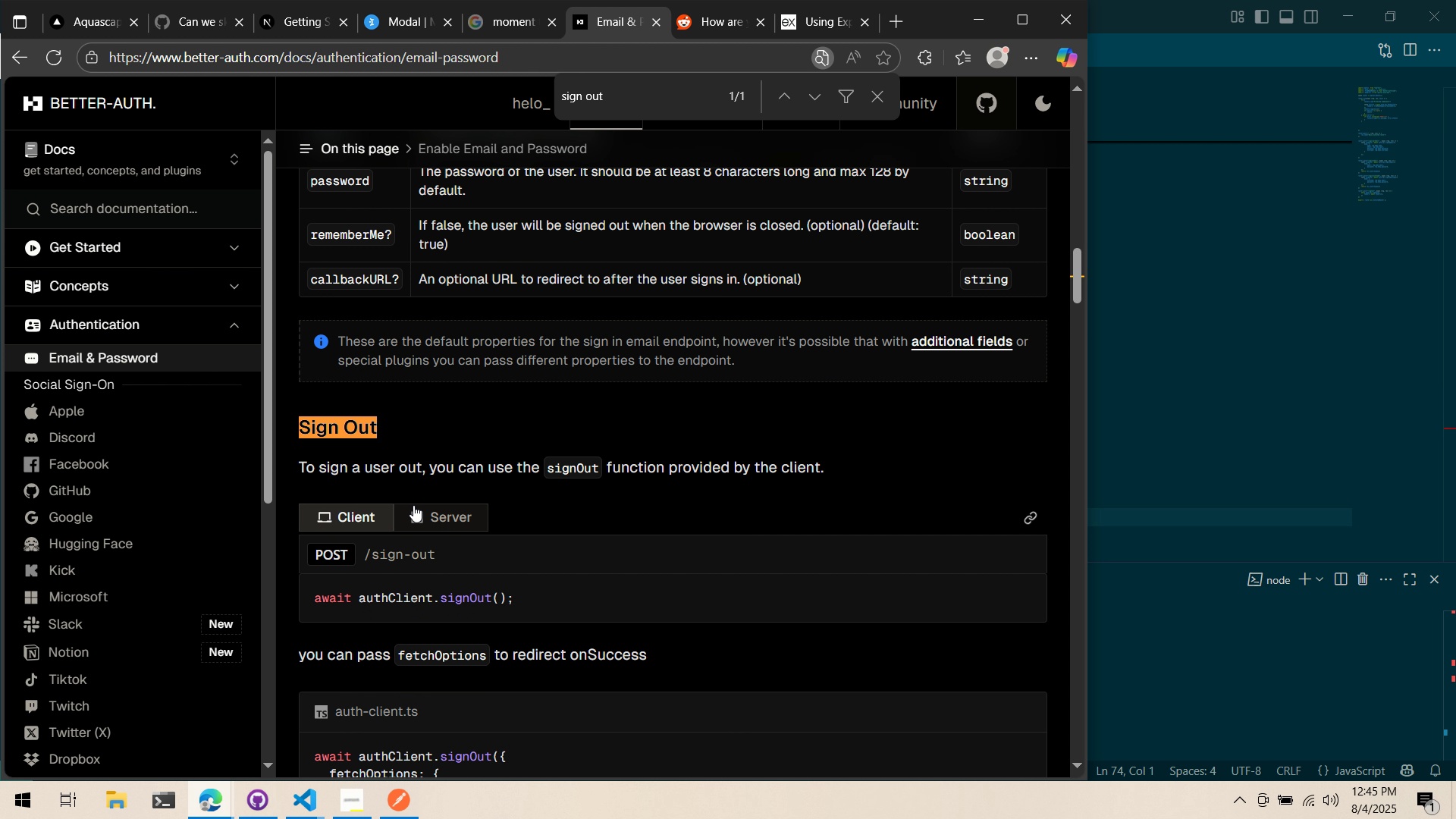 
scroll: coordinate [413, 504], scroll_direction: down, amount: 2.0
 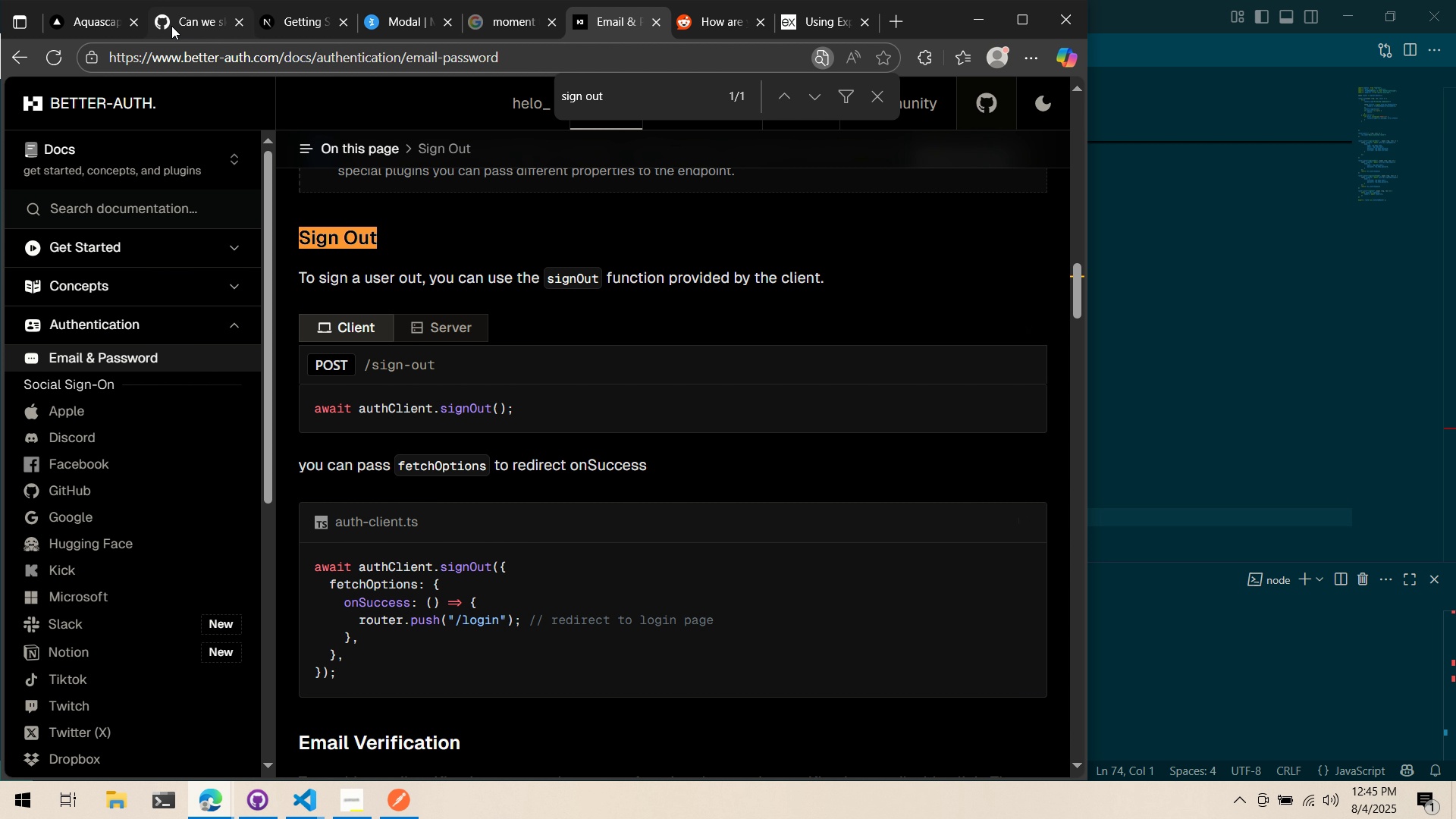 
left_click([65, 18])
 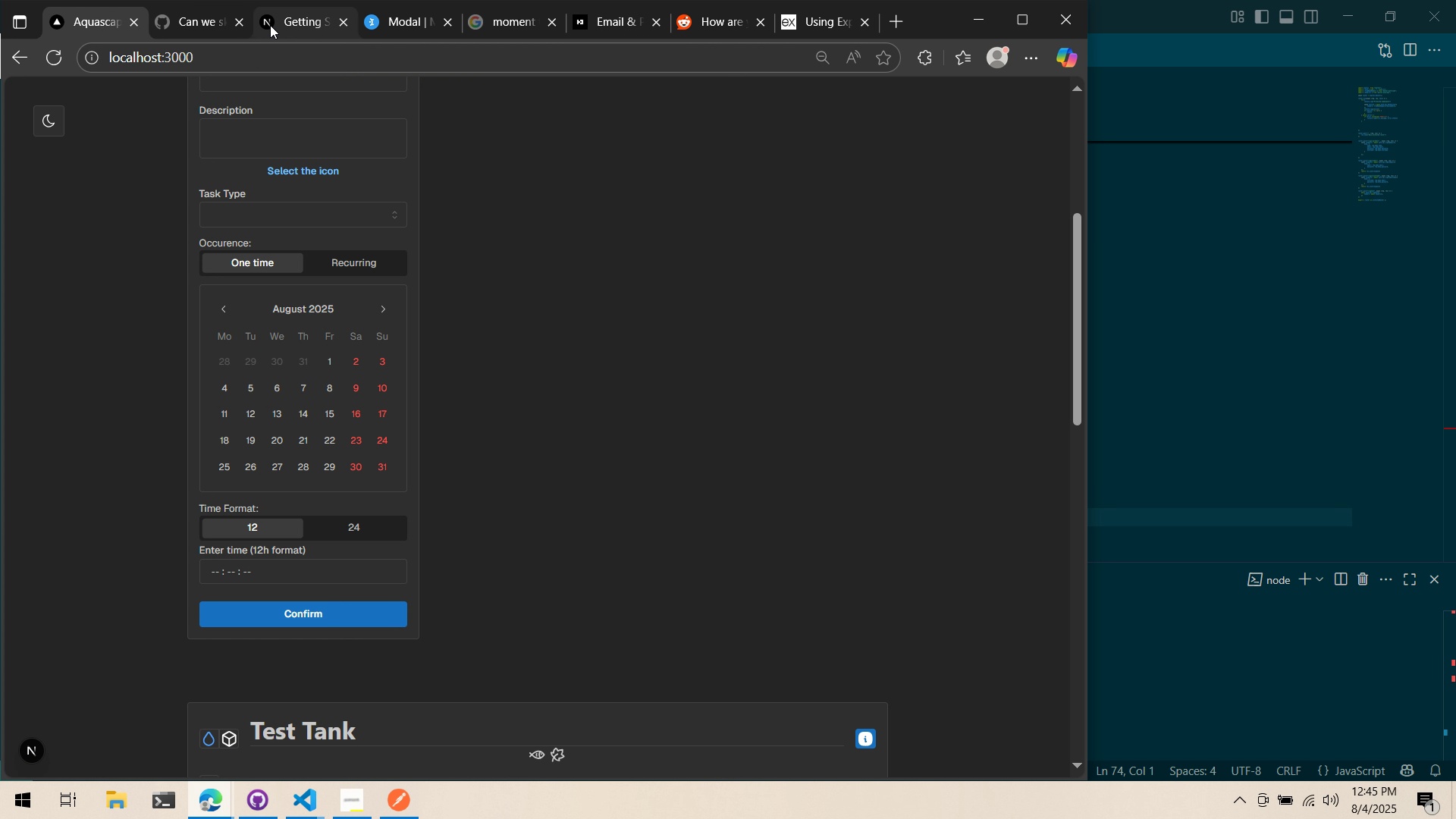 
scroll: coordinate [535, 325], scroll_direction: up, amount: 12.0
 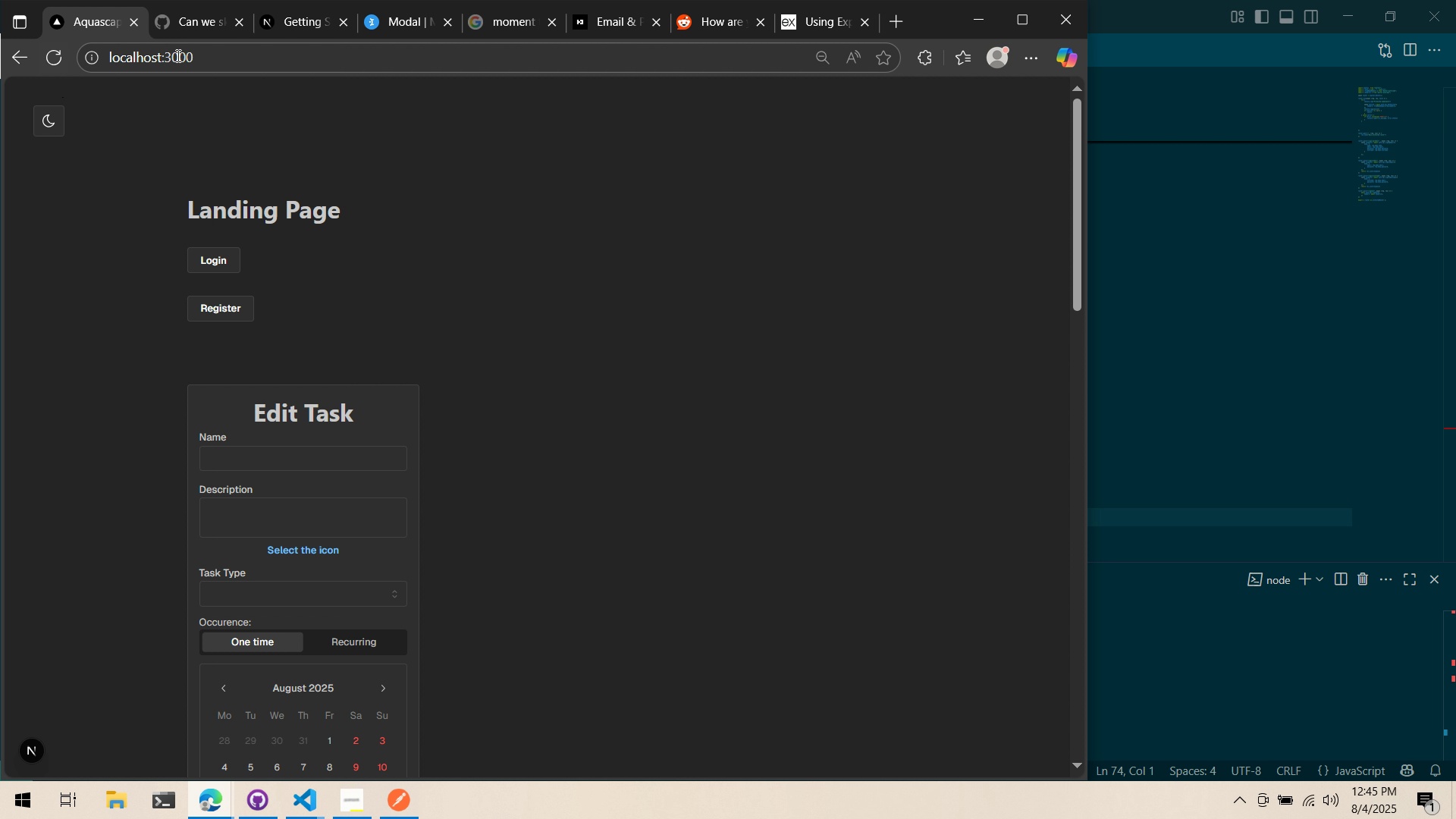 
double_click([201, 59])
 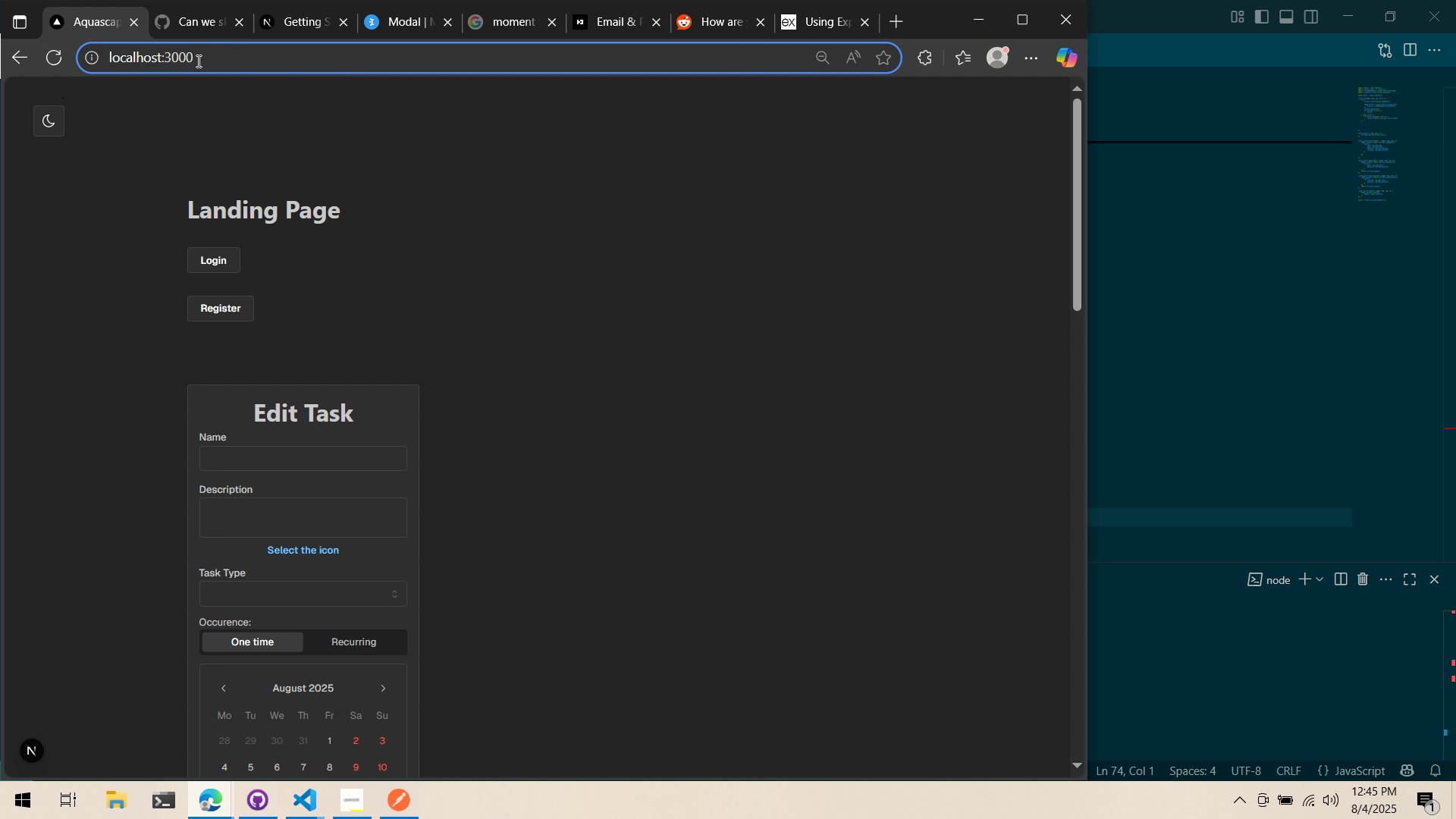 
type(/home)
 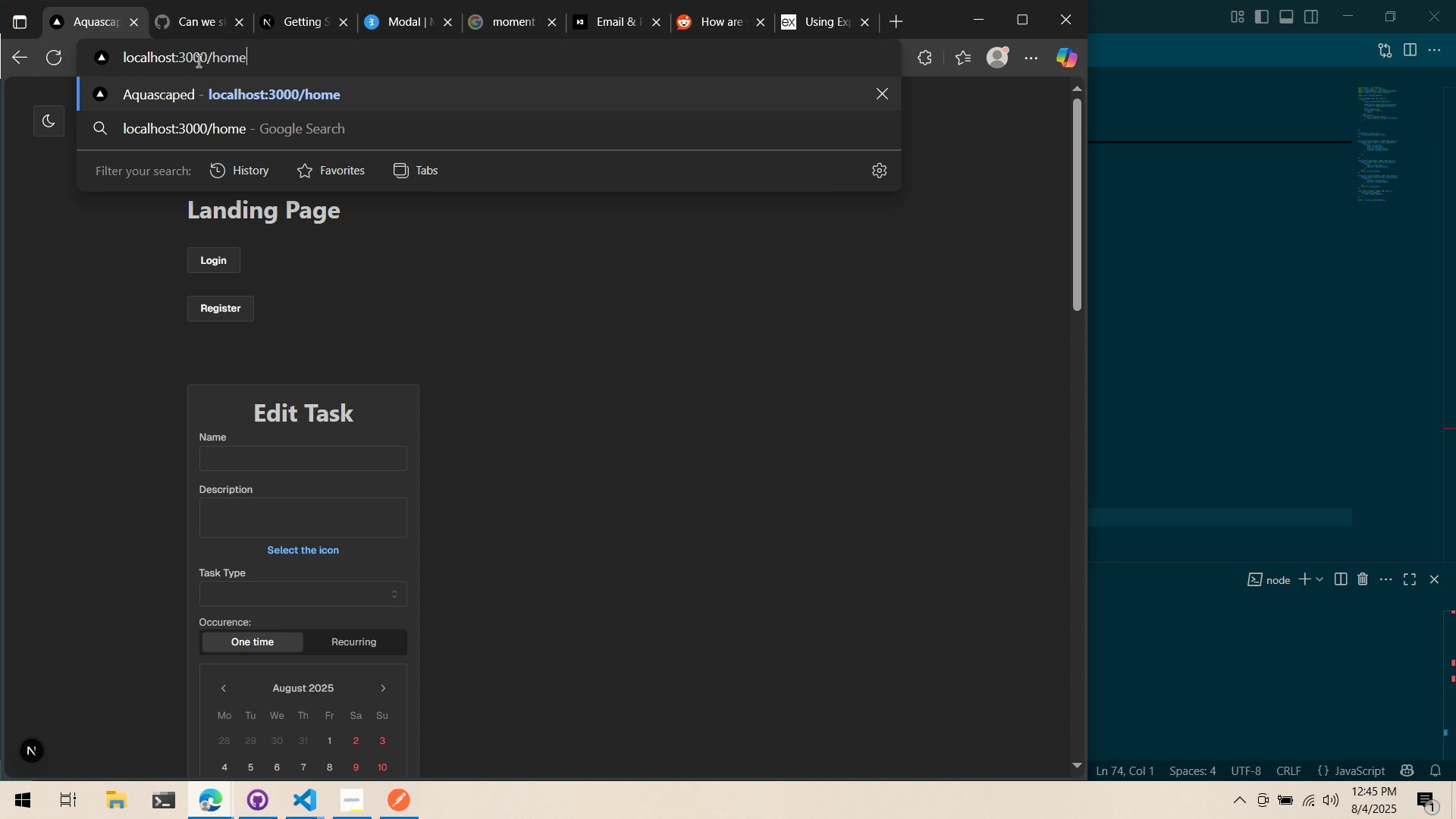 
key(Enter)
 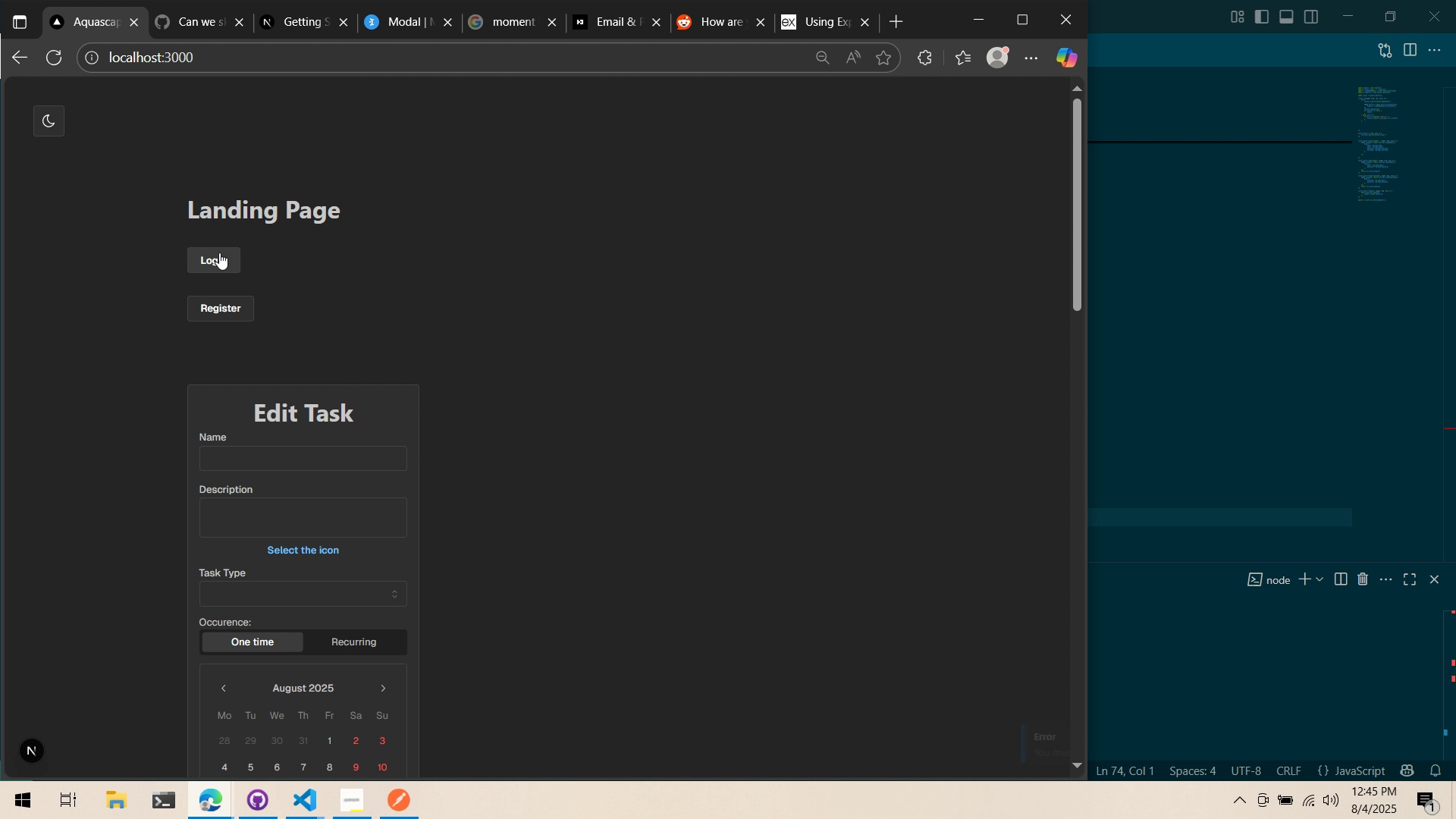 
wait(6.8)
 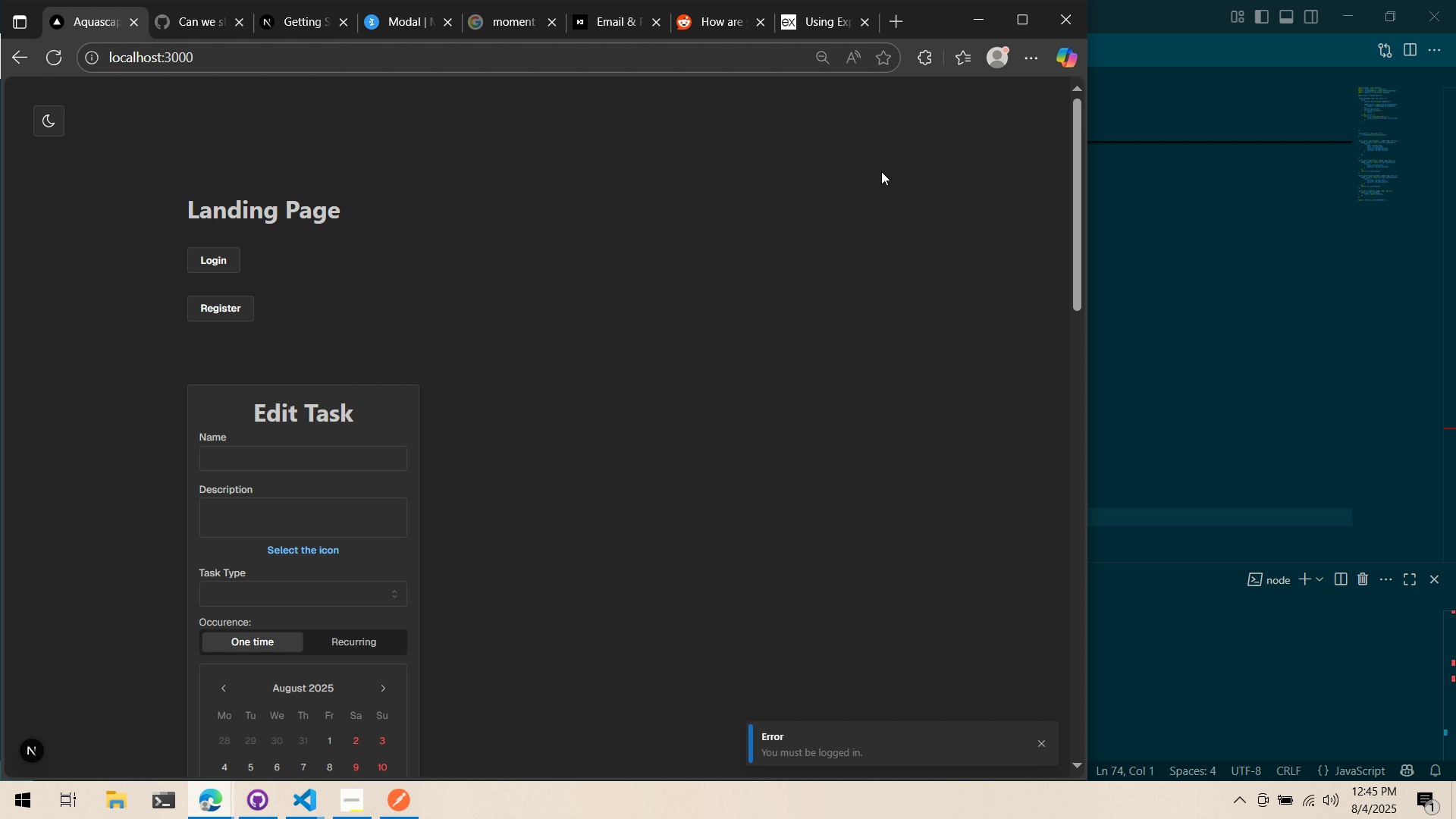 
left_click([377, 796])
 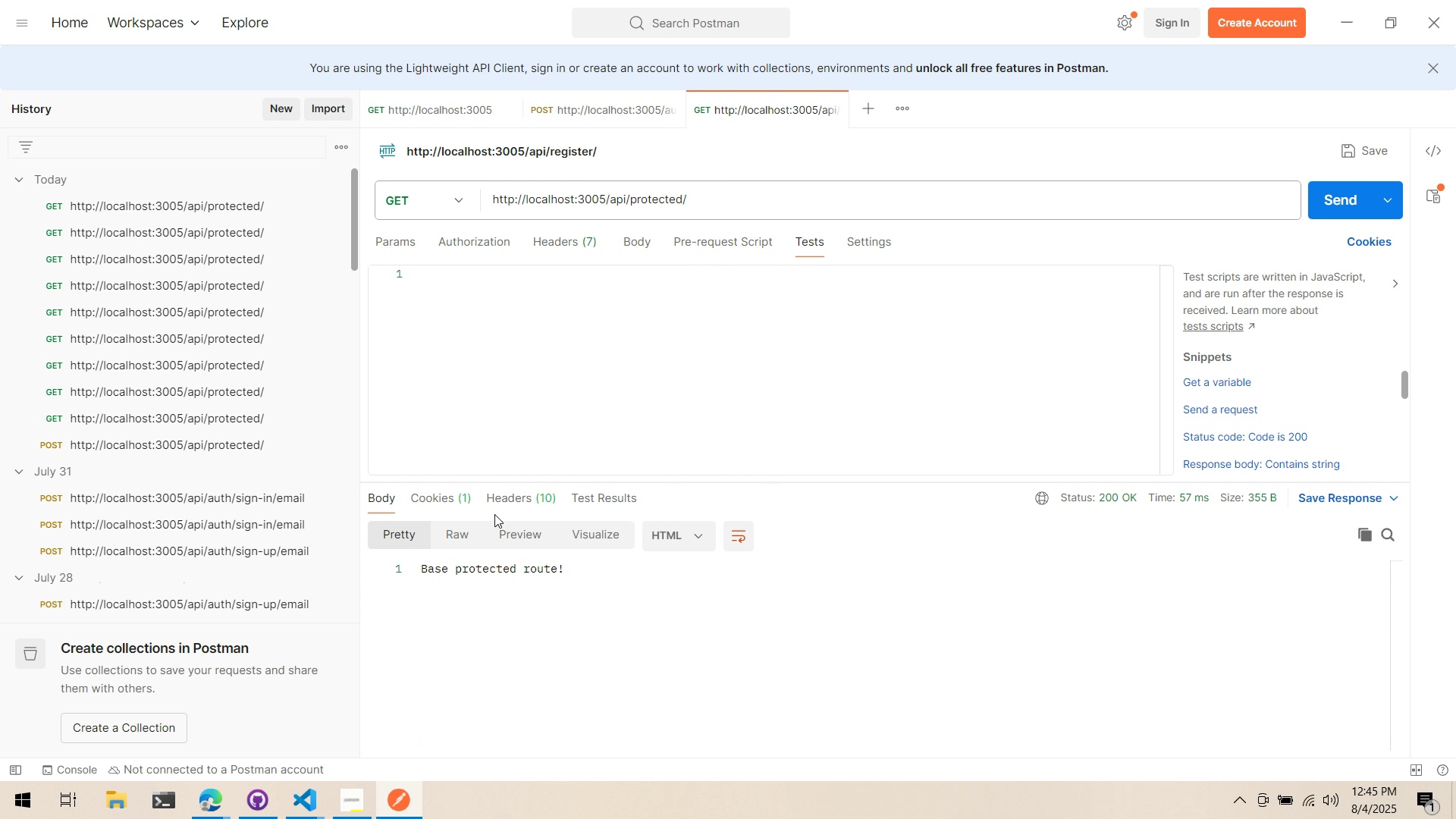 
left_click([469, 500])
 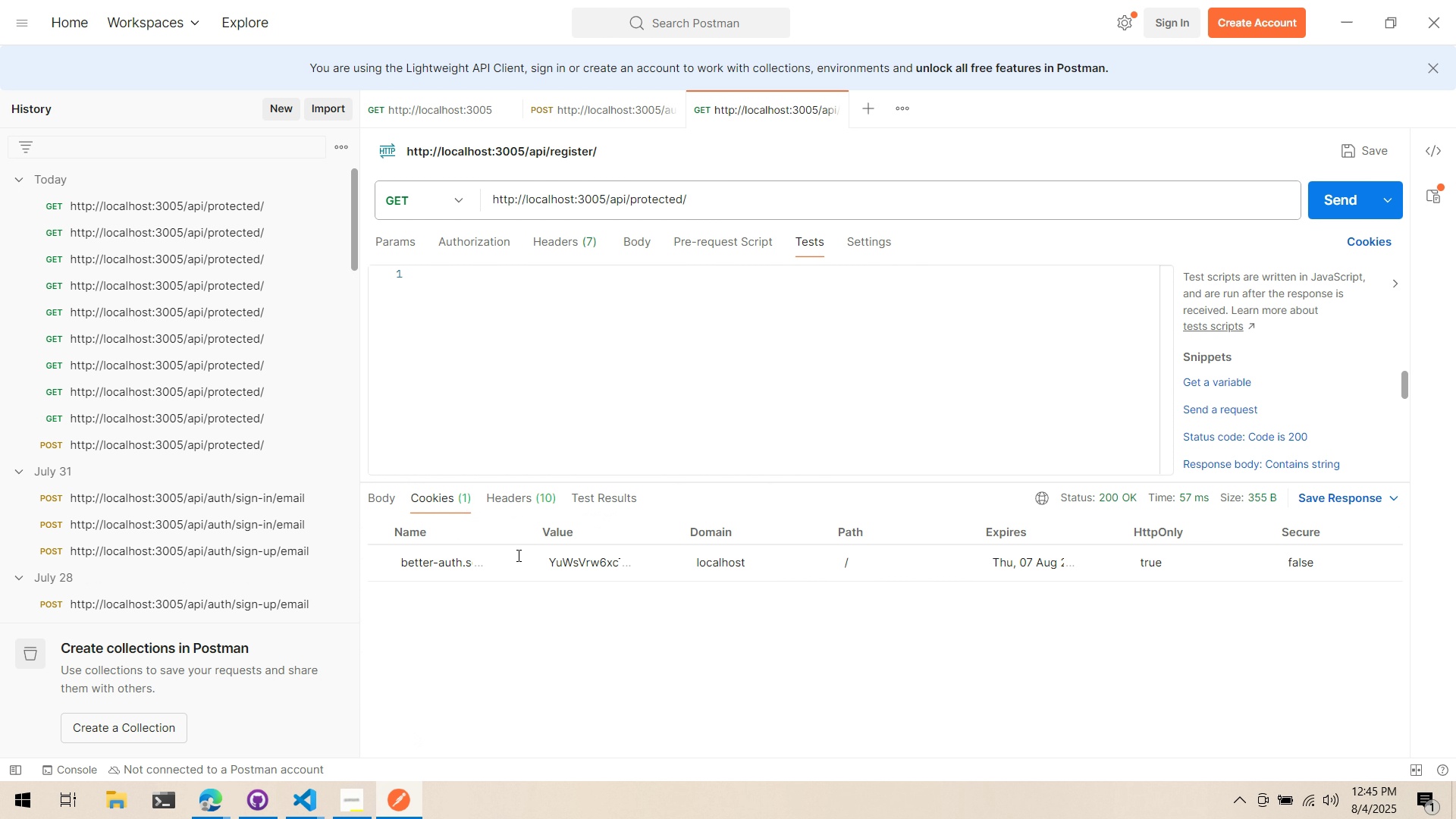 
left_click([517, 561])
 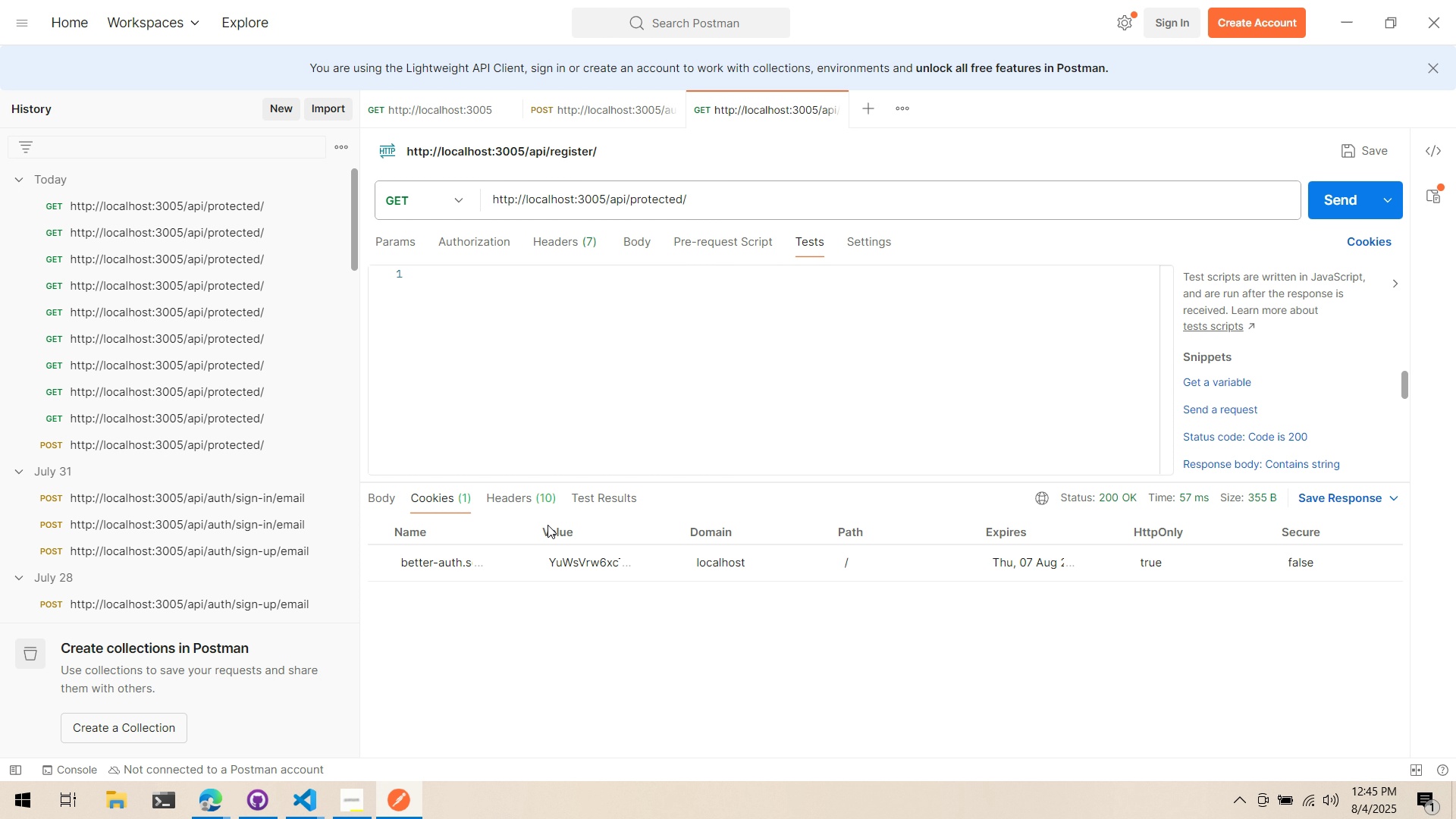 
mouse_move([571, 532])
 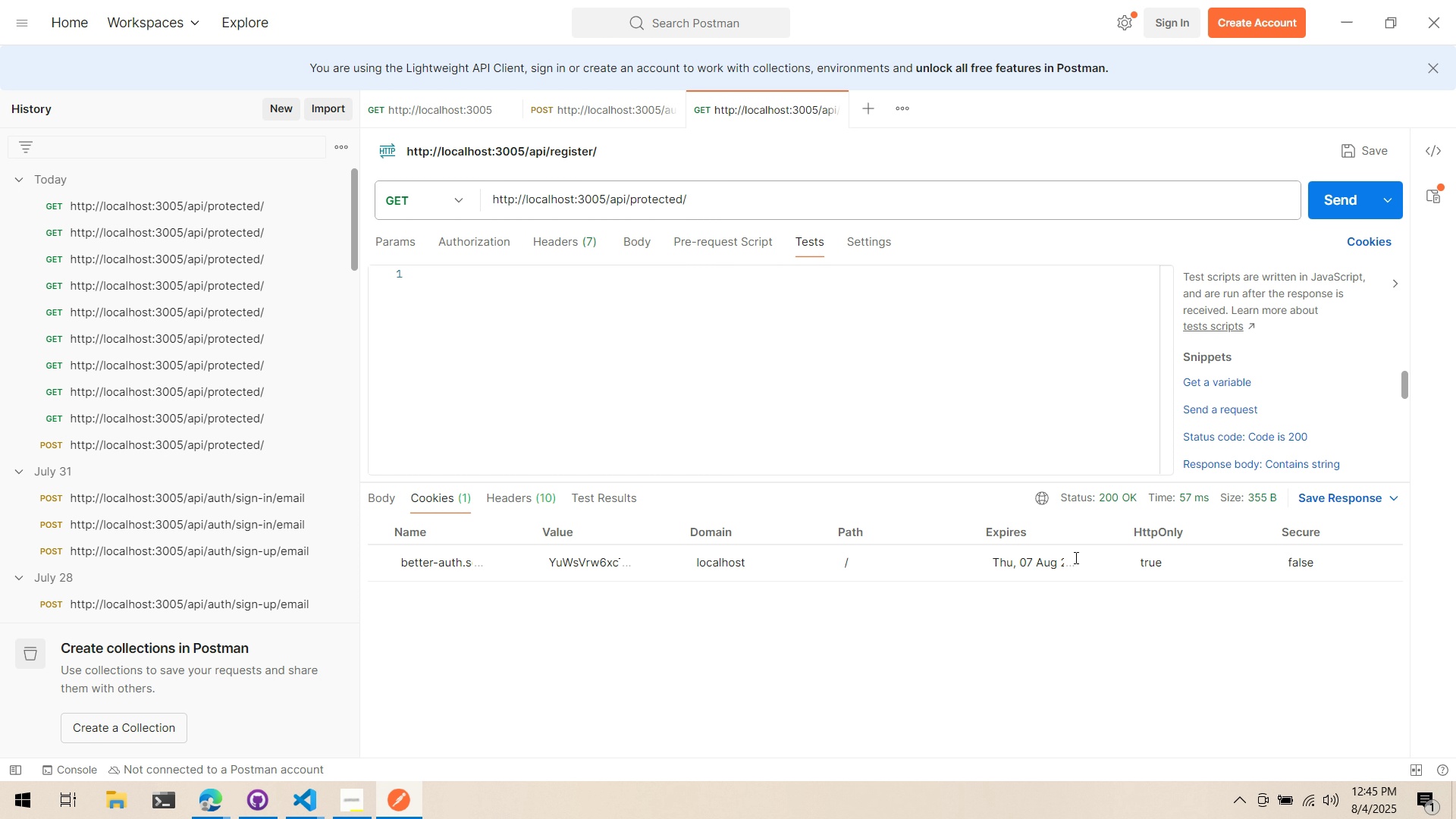 
left_click([1075, 557])
 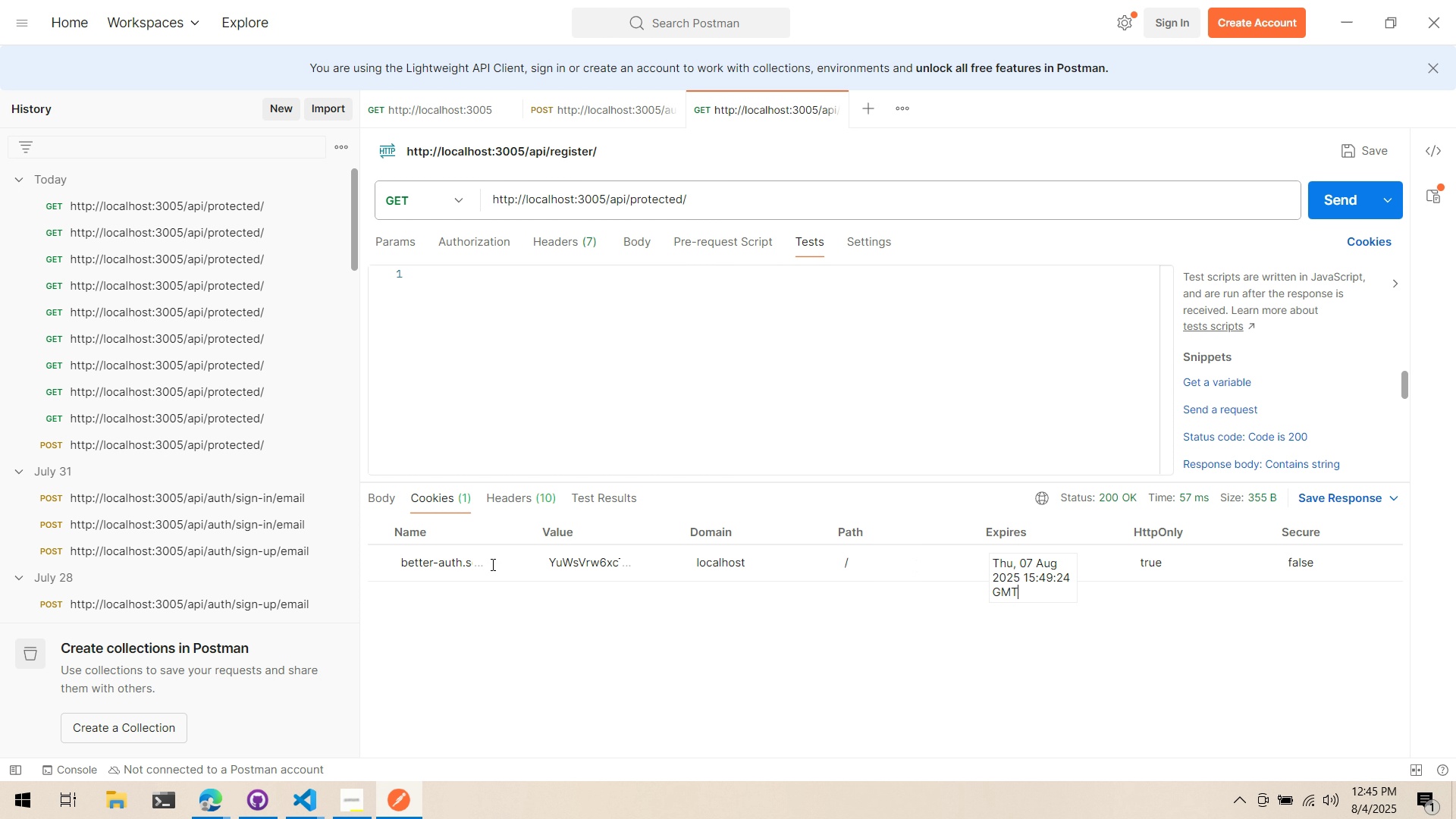 
left_click([454, 560])
 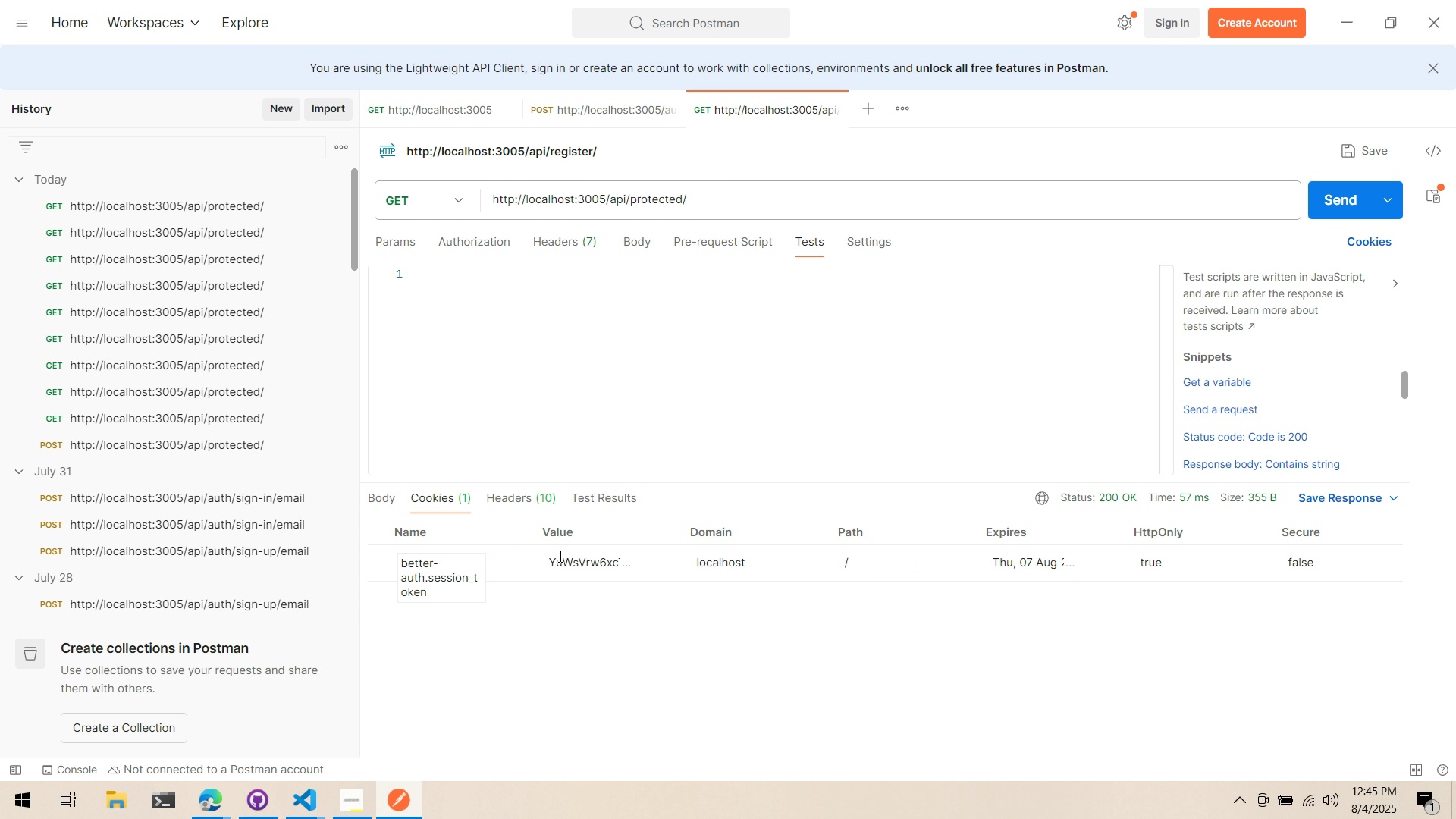 
left_click([570, 557])
 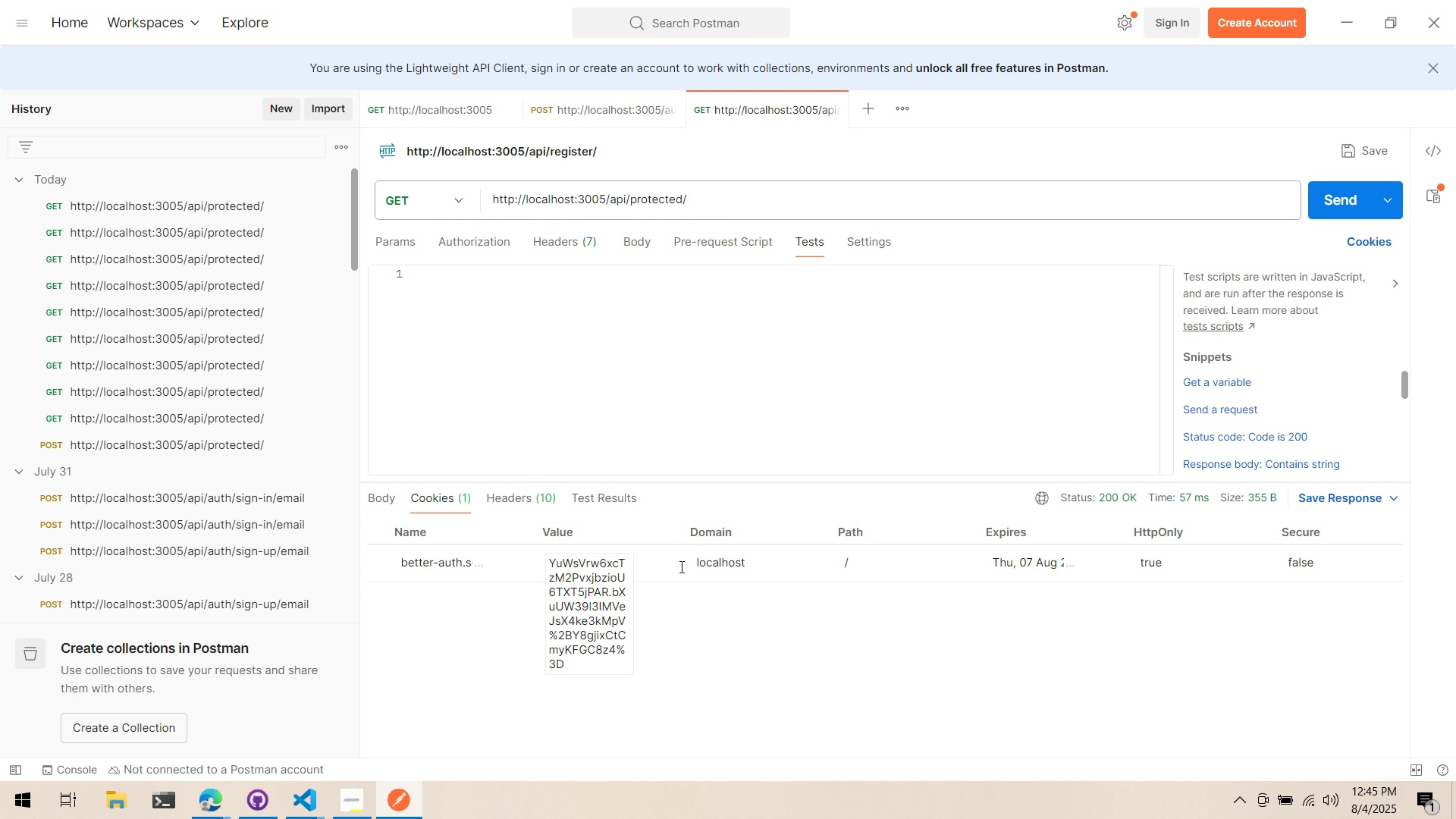 
left_click([699, 565])
 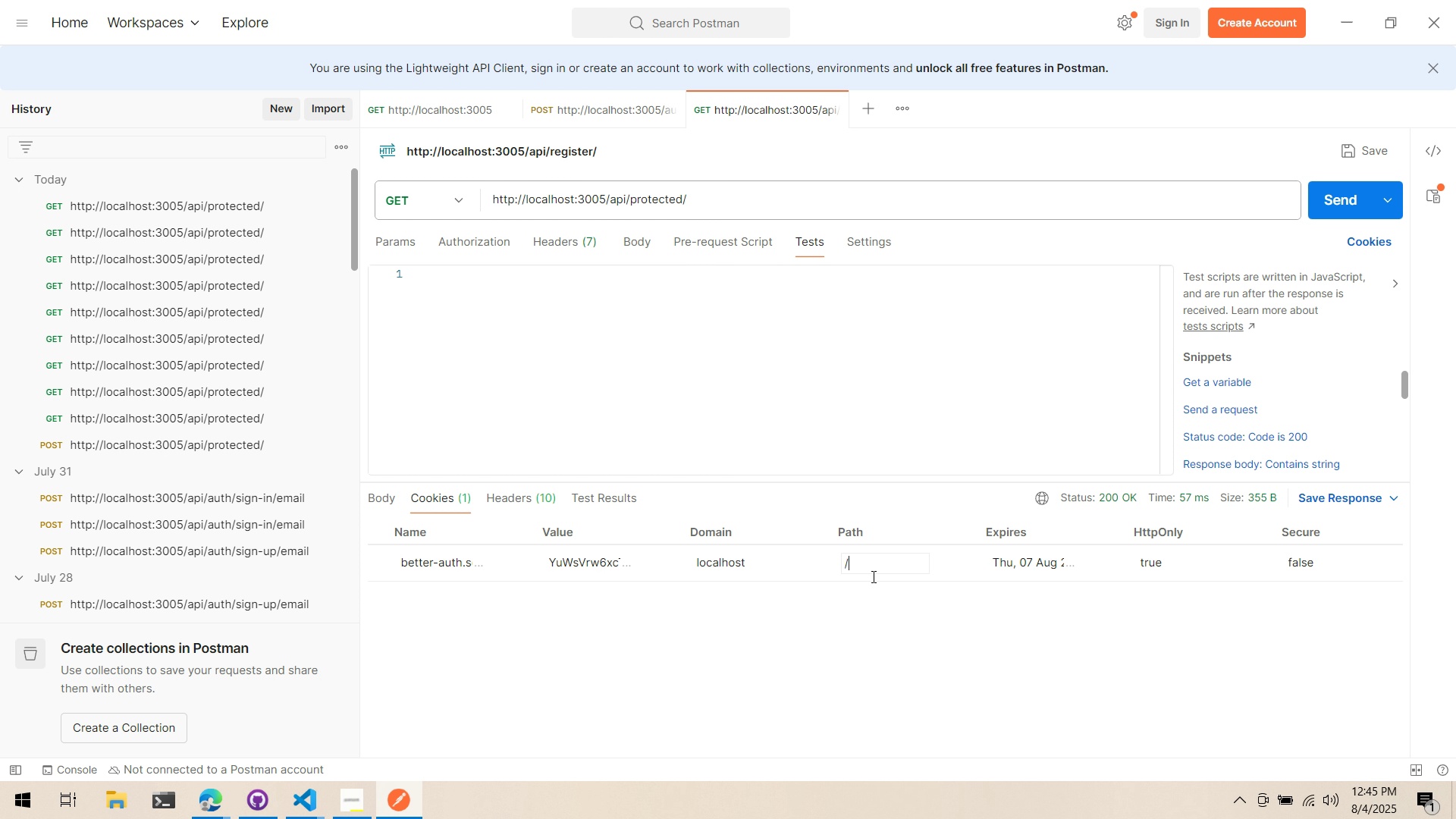 
left_click([867, 572])
 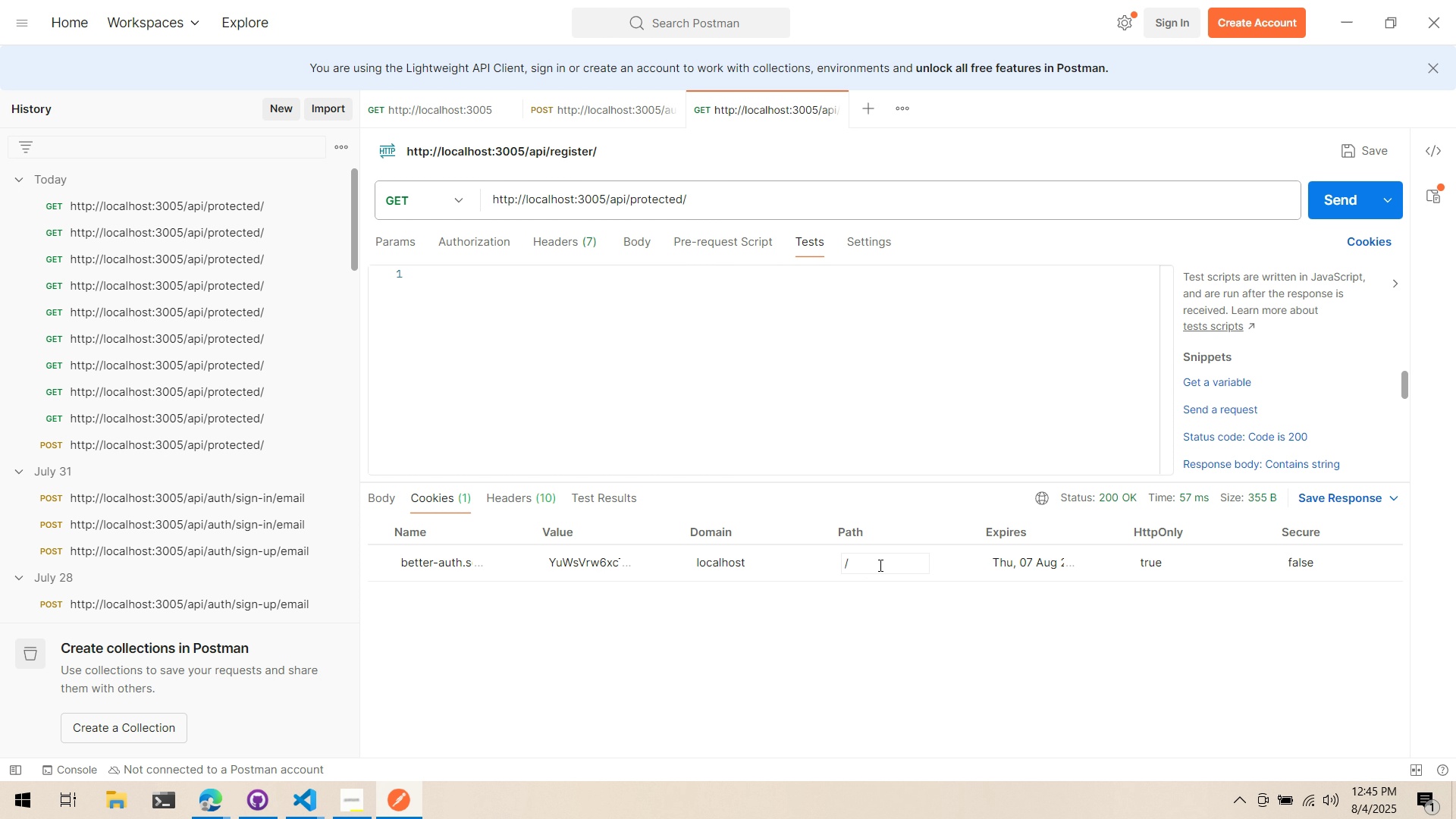 
left_click([932, 424])
 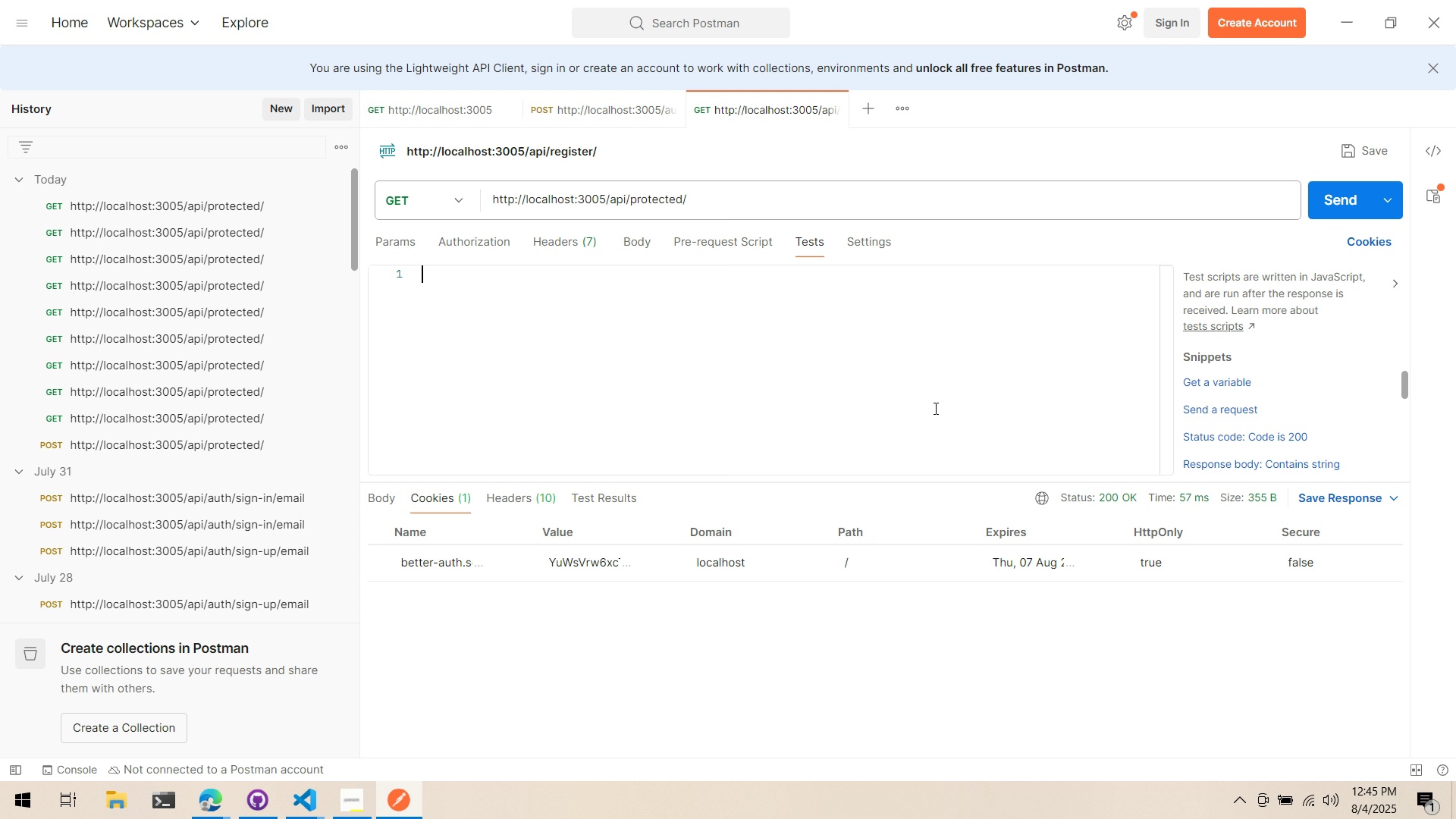 
wait(5.06)
 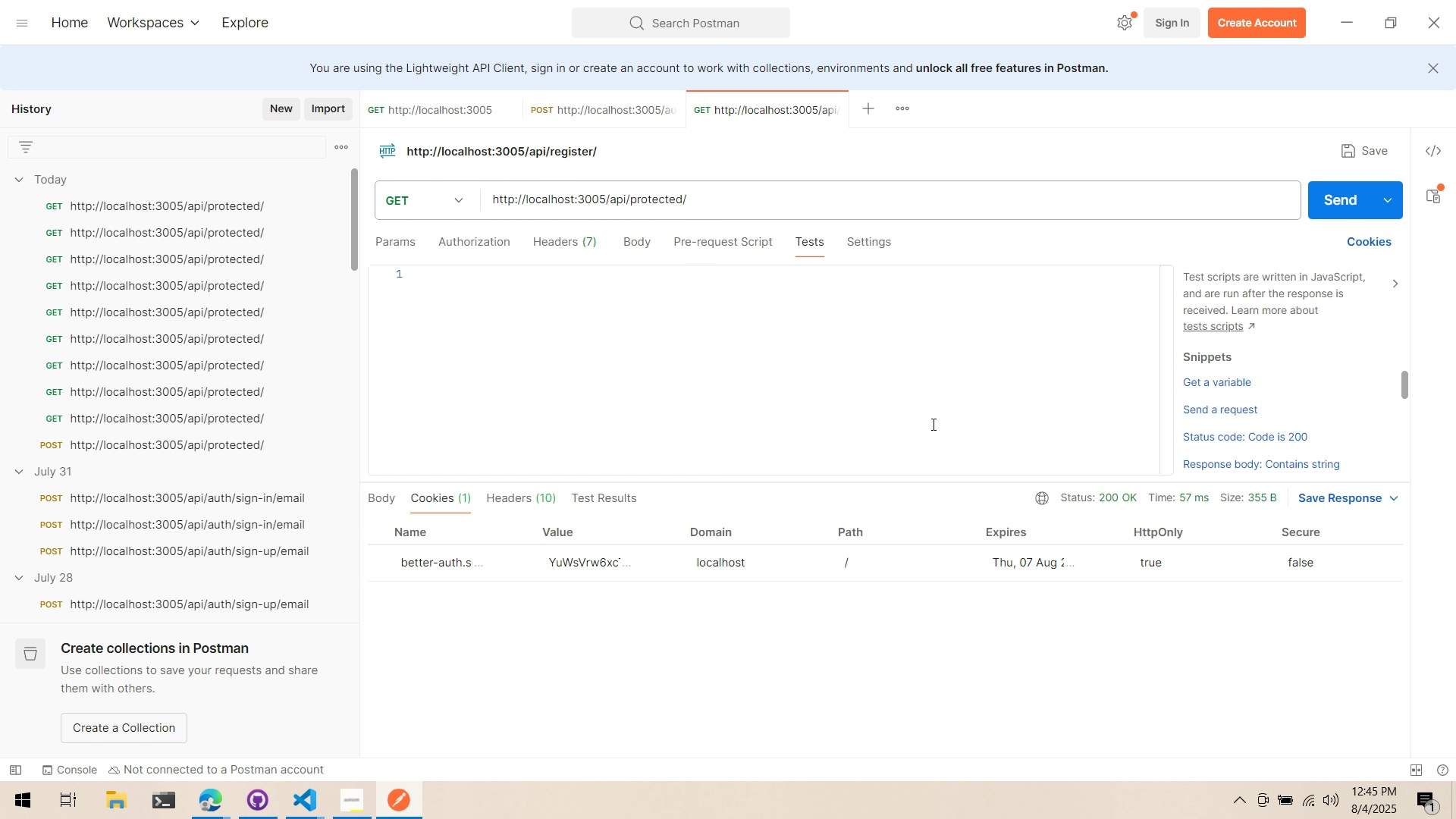 
left_click([1338, 26])
 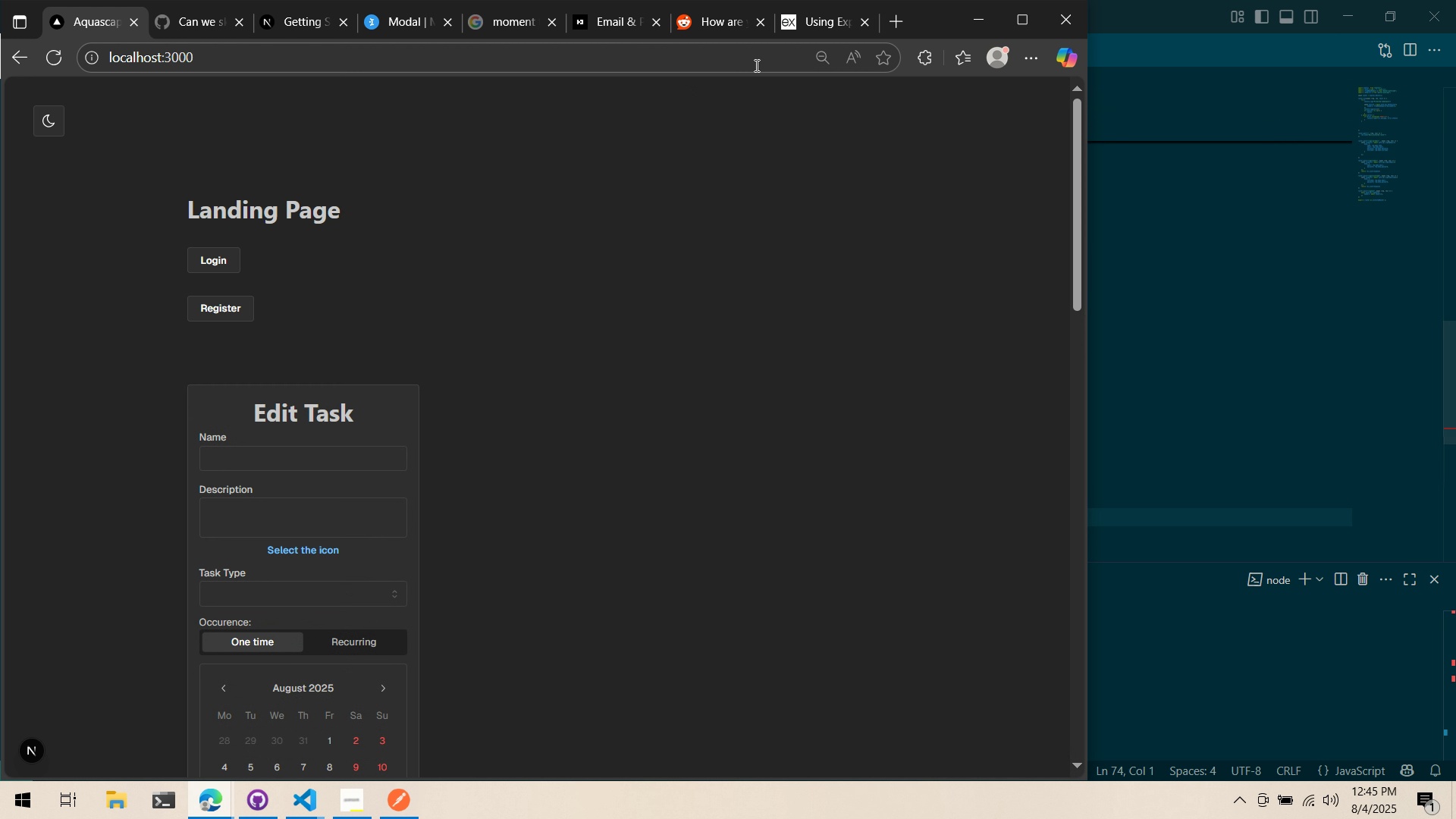 
left_click([806, 25])
 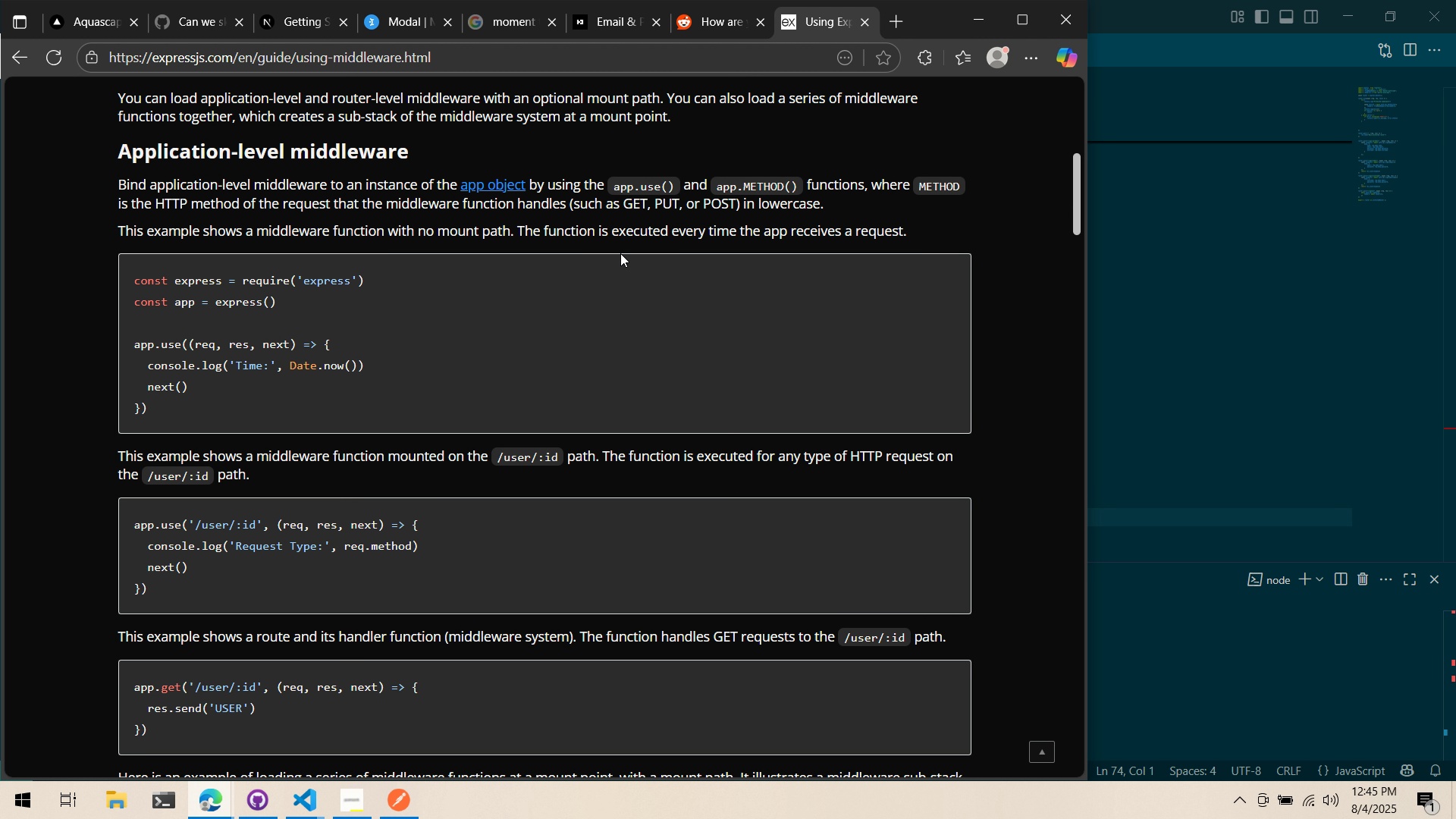 
scroll: coordinate [620, 253], scroll_direction: down, amount: 4.0
 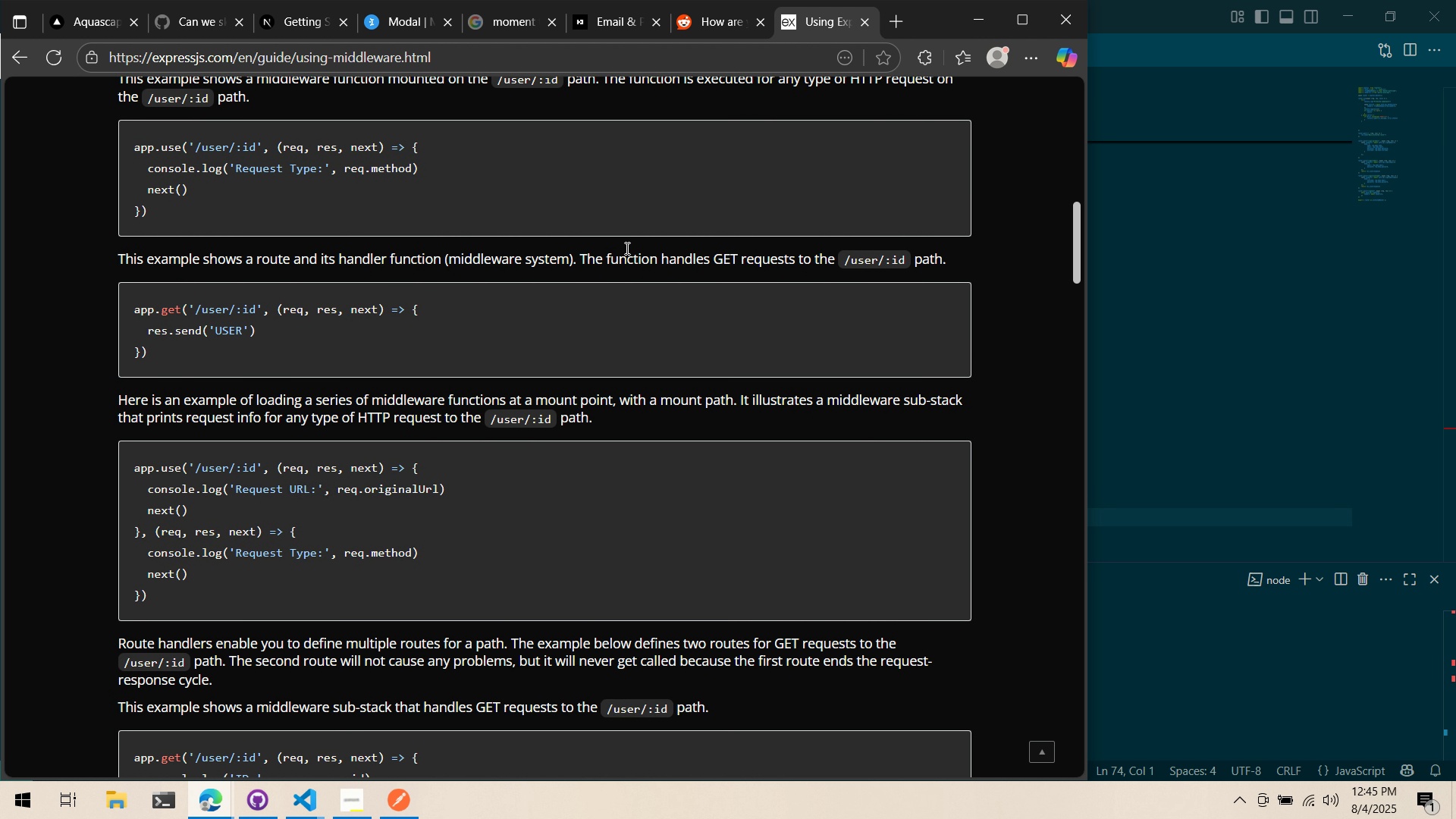 
left_click([732, 22])
 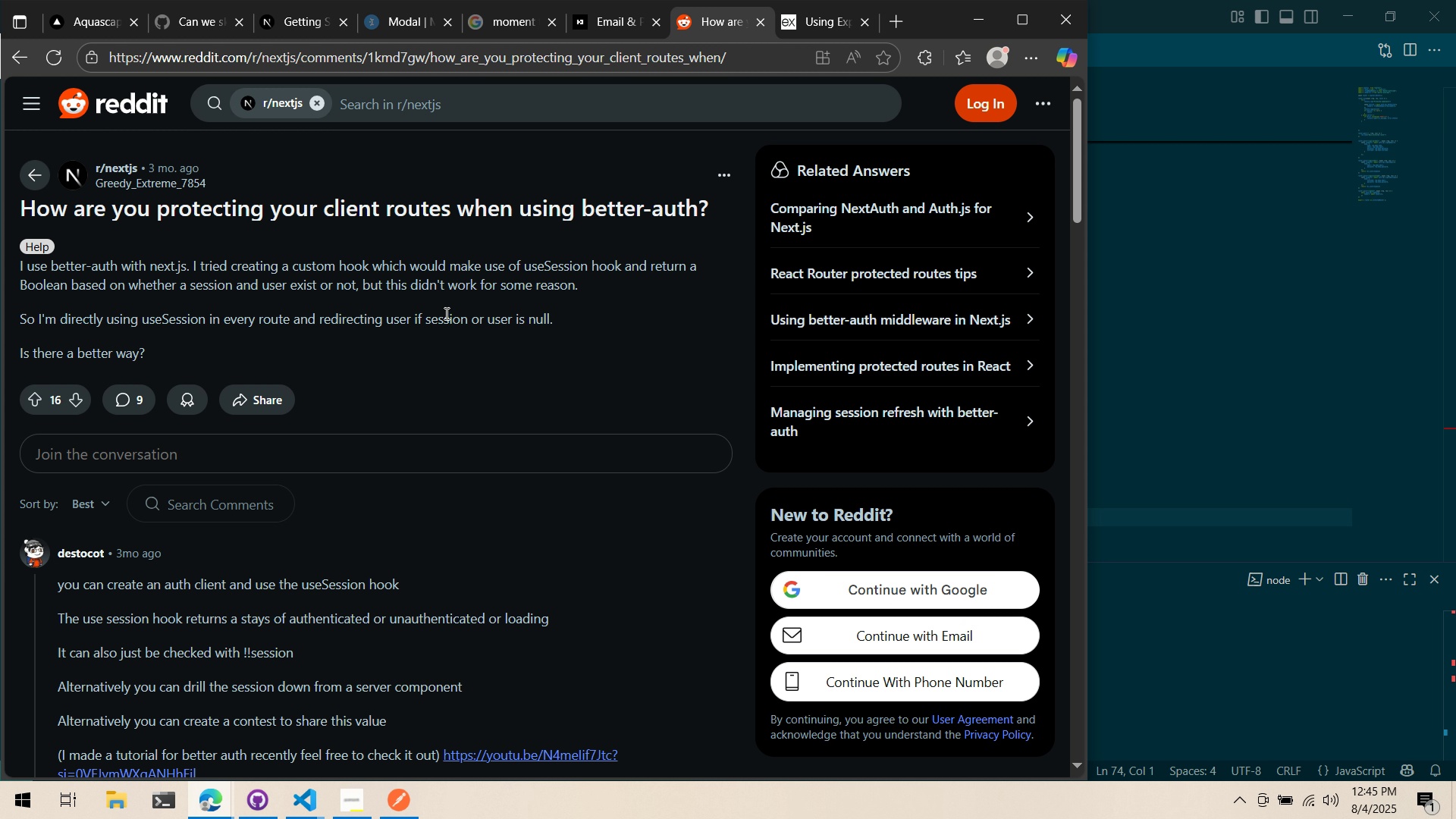 
scroll: coordinate [421, 313], scroll_direction: down, amount: 4.0
 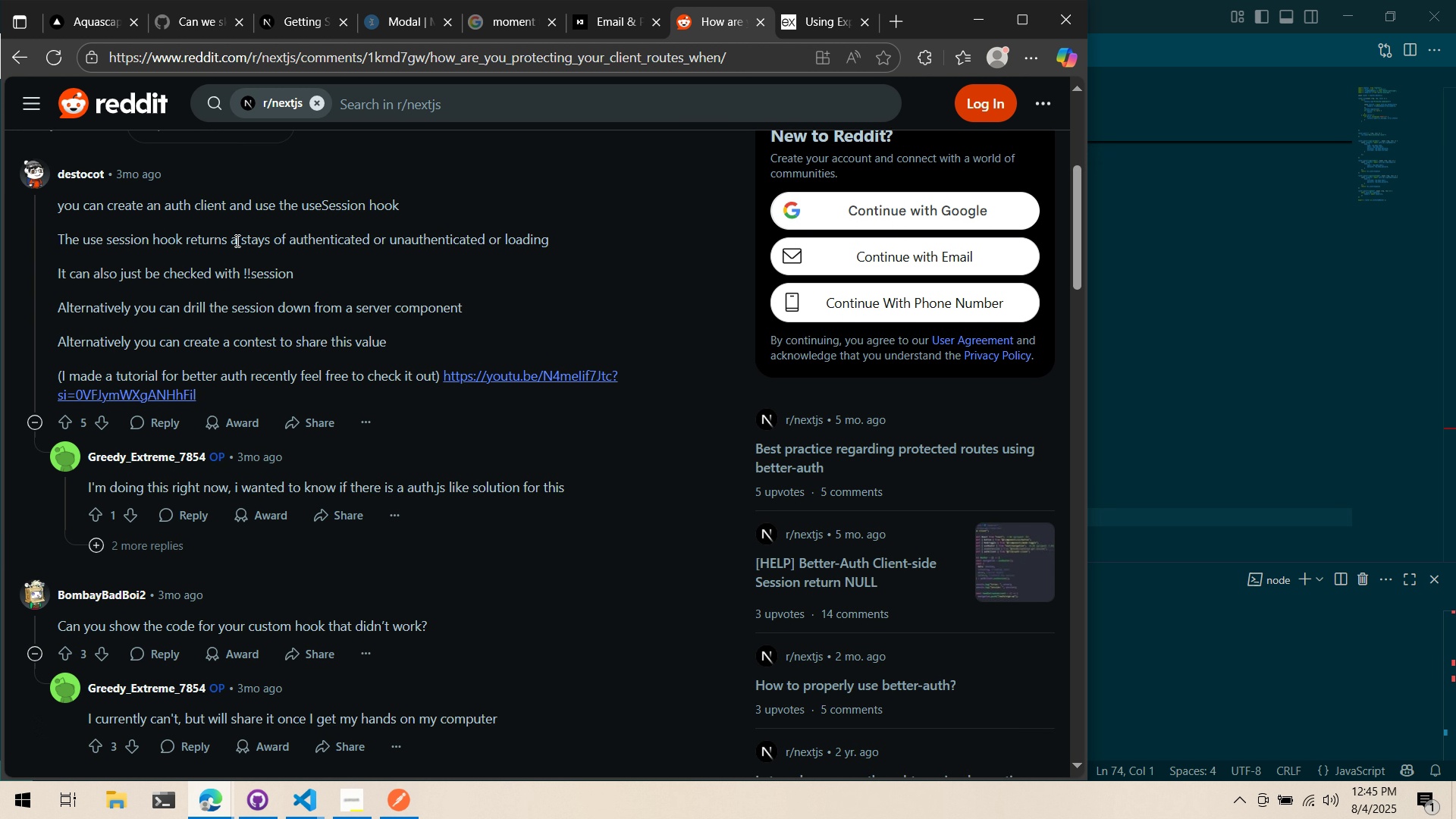 
left_click([27, 61])
 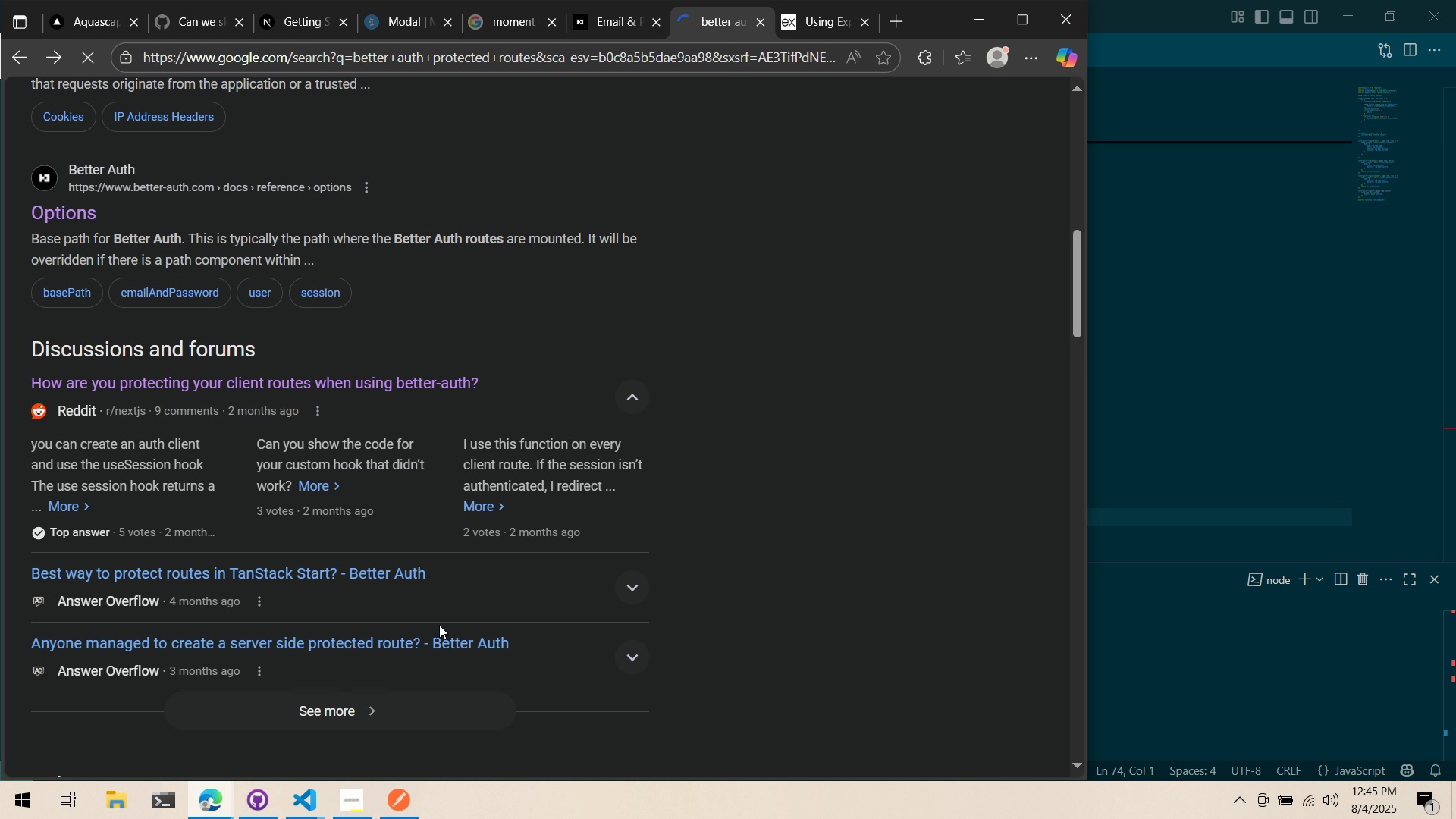 
scroll: coordinate [426, 626], scroll_direction: down, amount: 13.0
 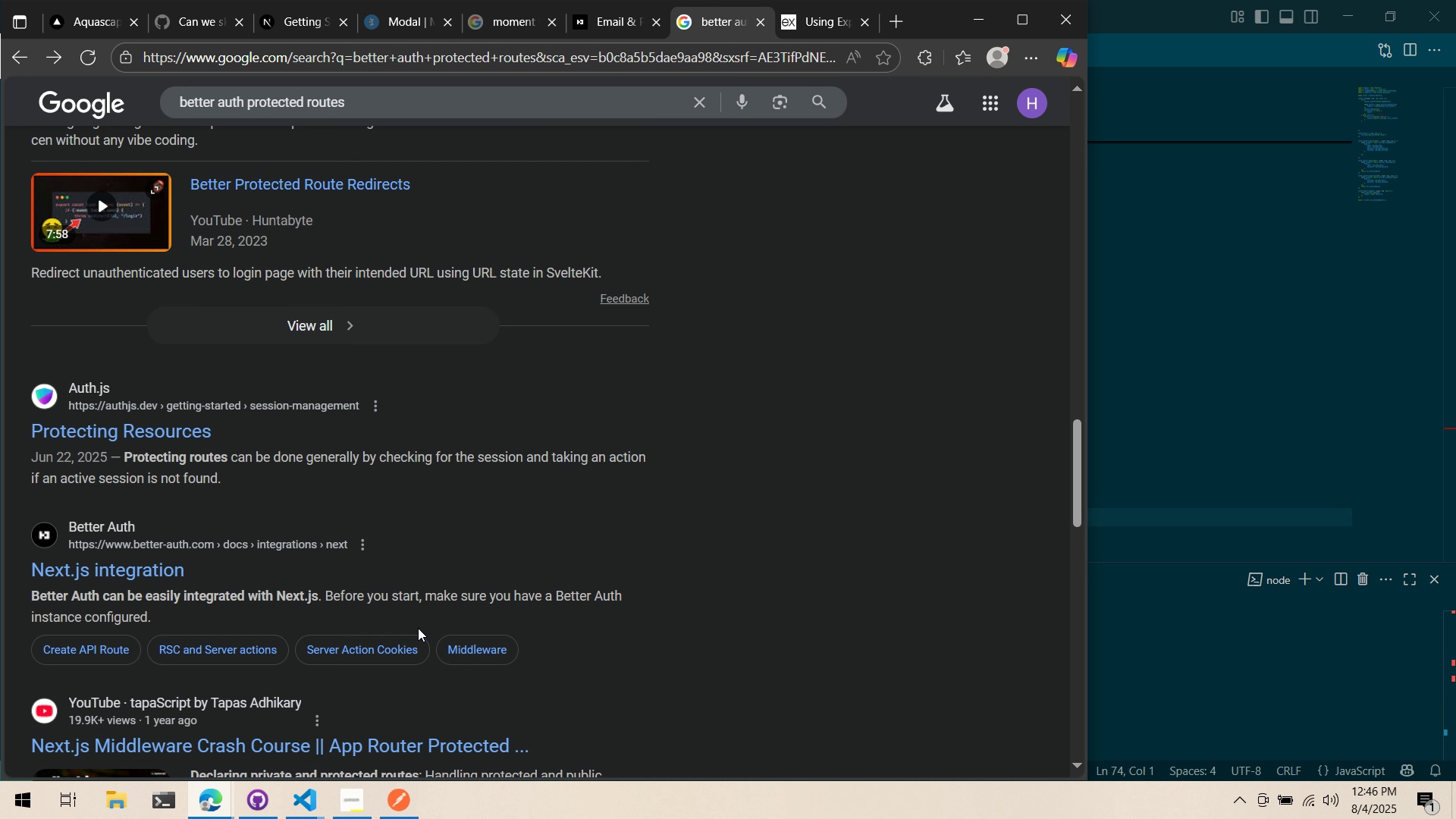 
wait(8.98)
 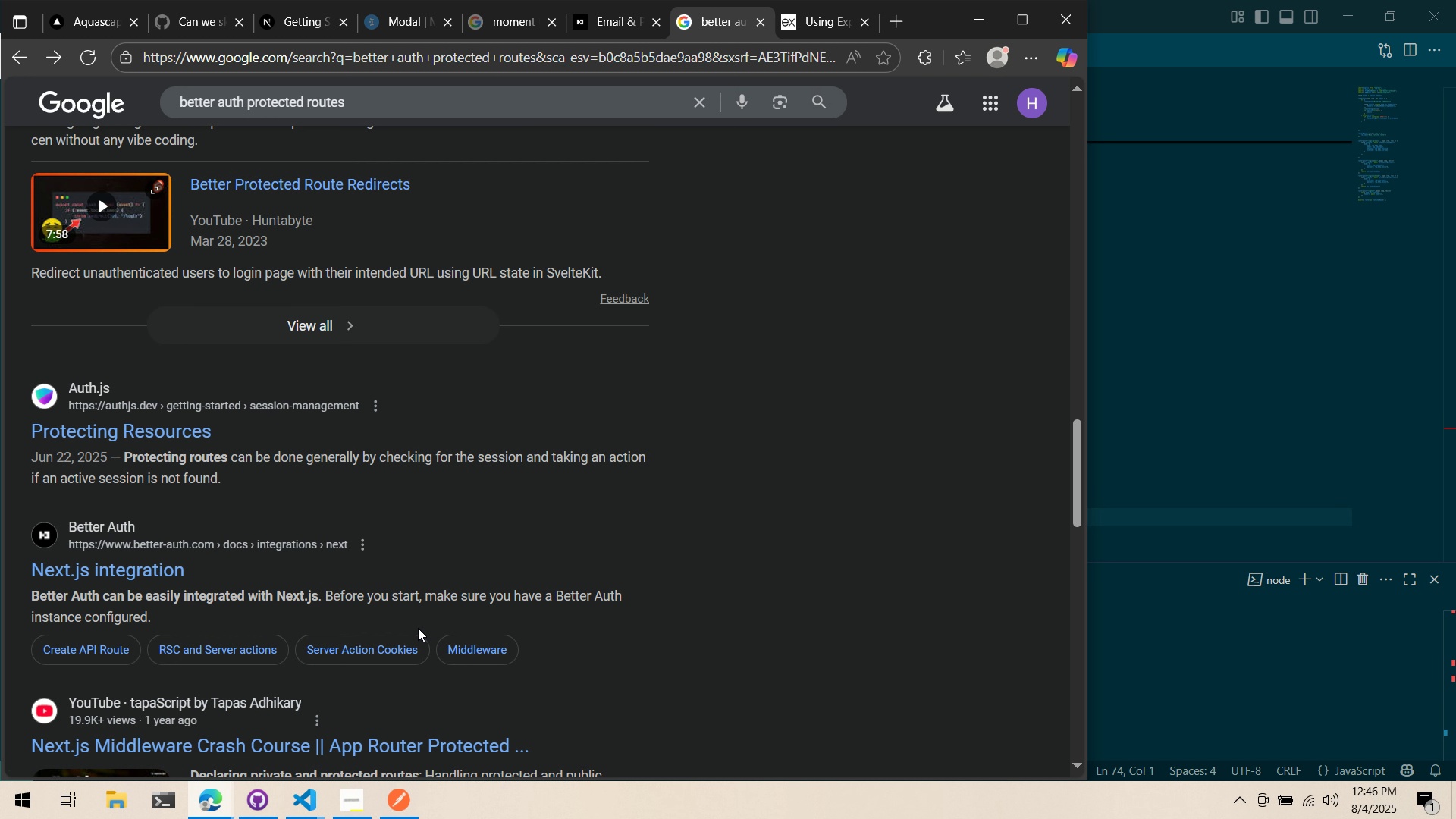 
scroll: coordinate [74, 486], scroll_direction: down, amount: 11.0
 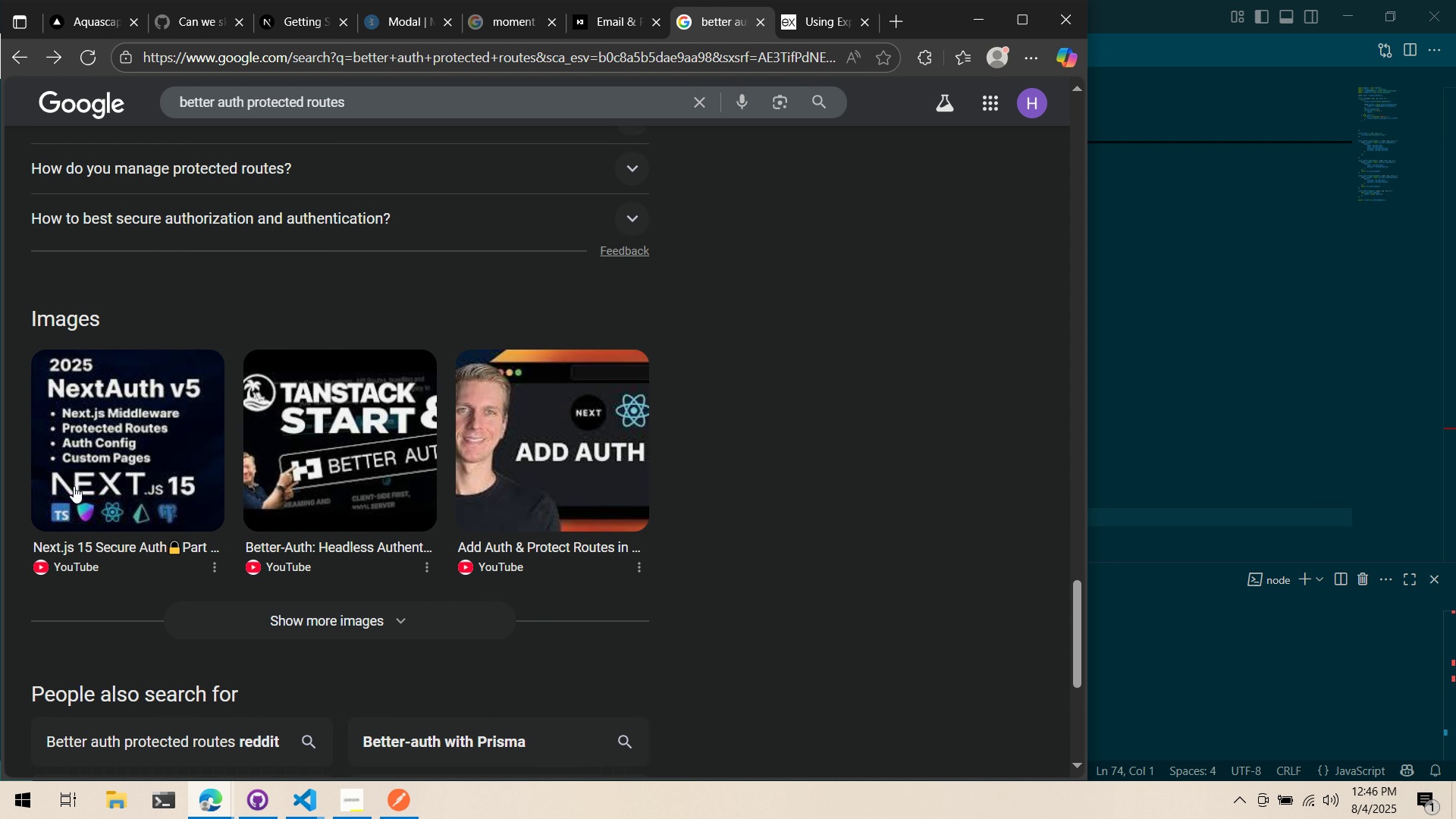 
scroll: coordinate [99, 466], scroll_direction: up, amount: 31.0
 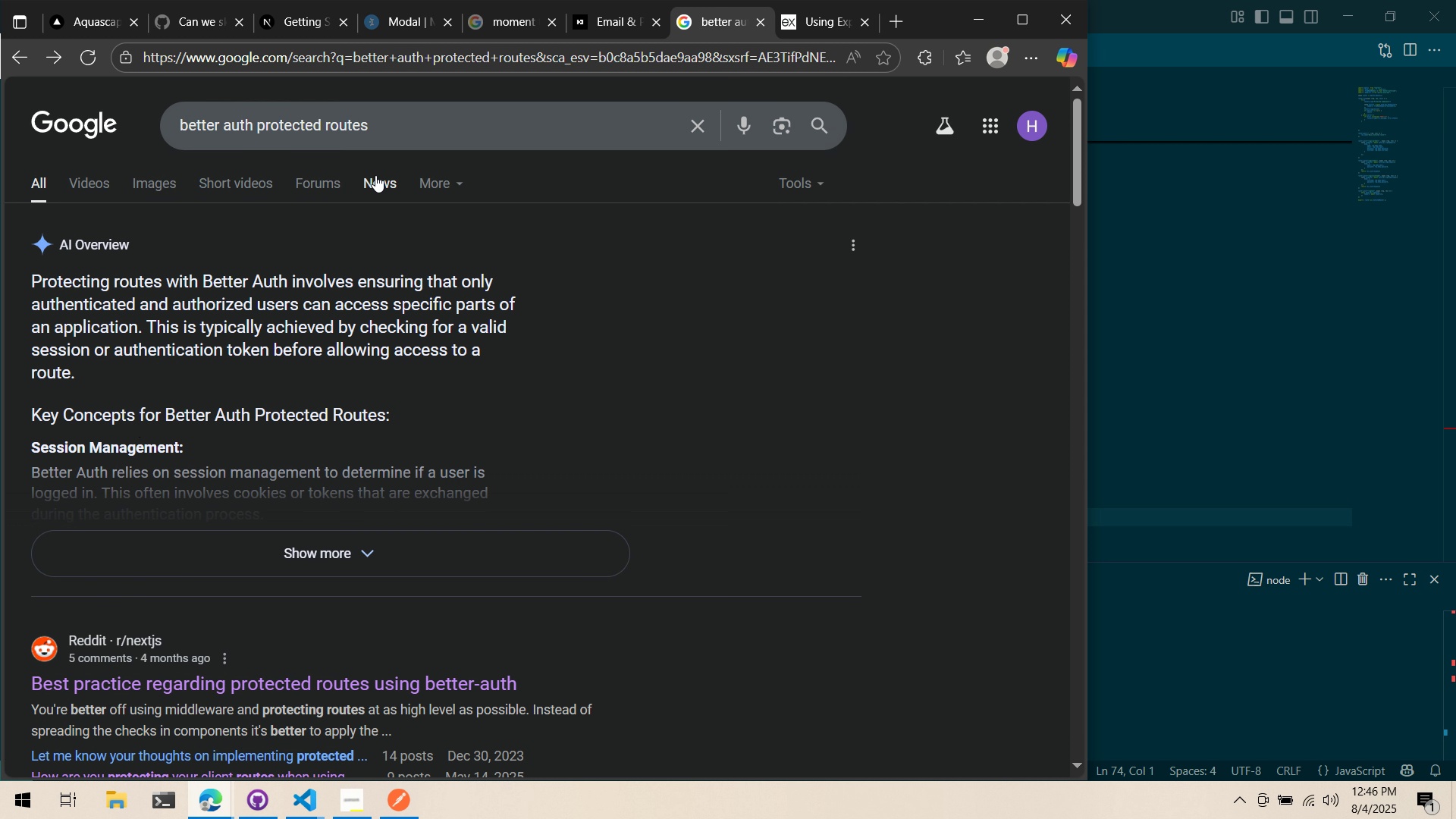 
double_click([400, 136])
 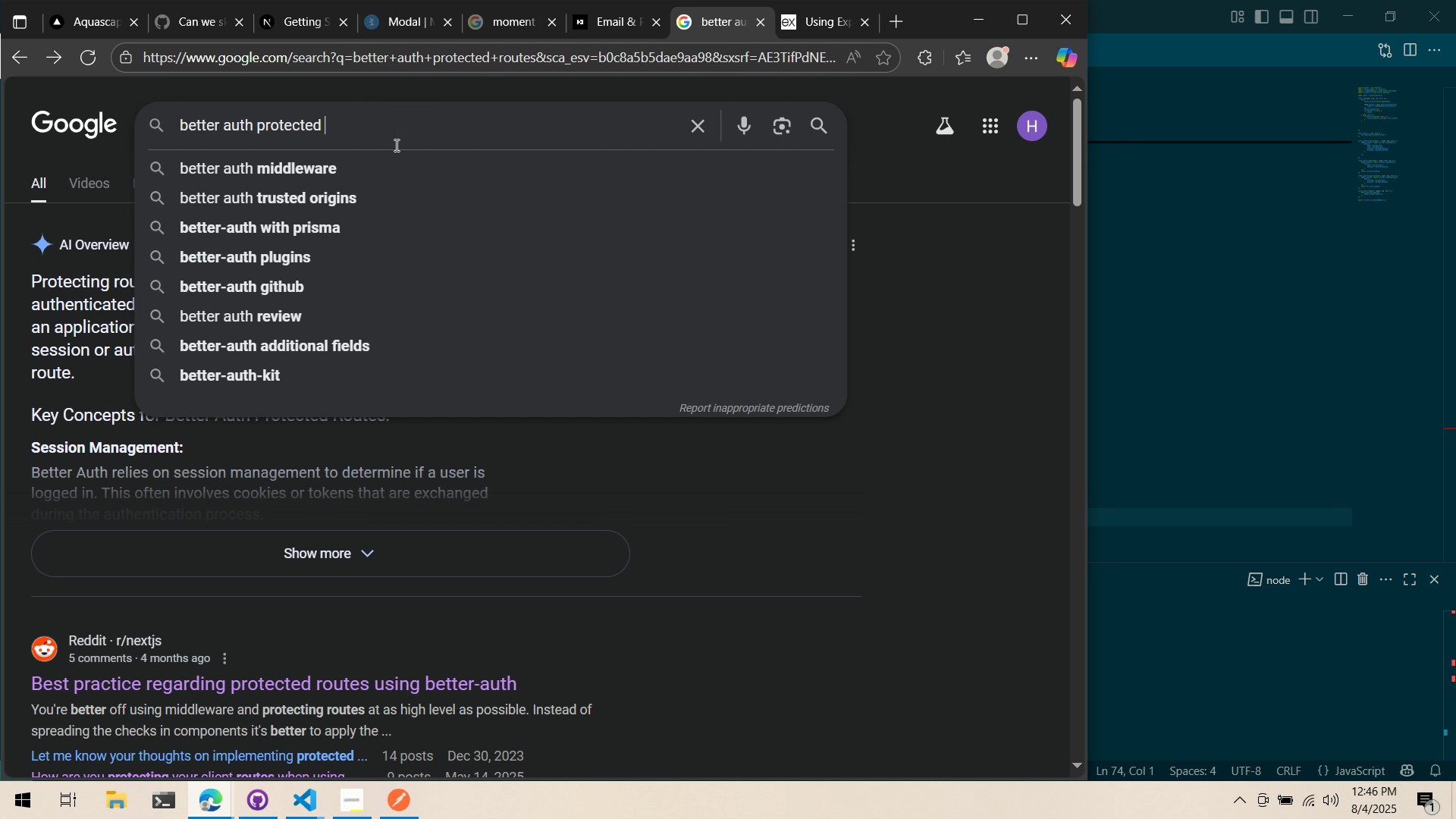 
key(Backspace)
key(Backspace)
key(Backspace)
key(Backspace)
type( server routes)
 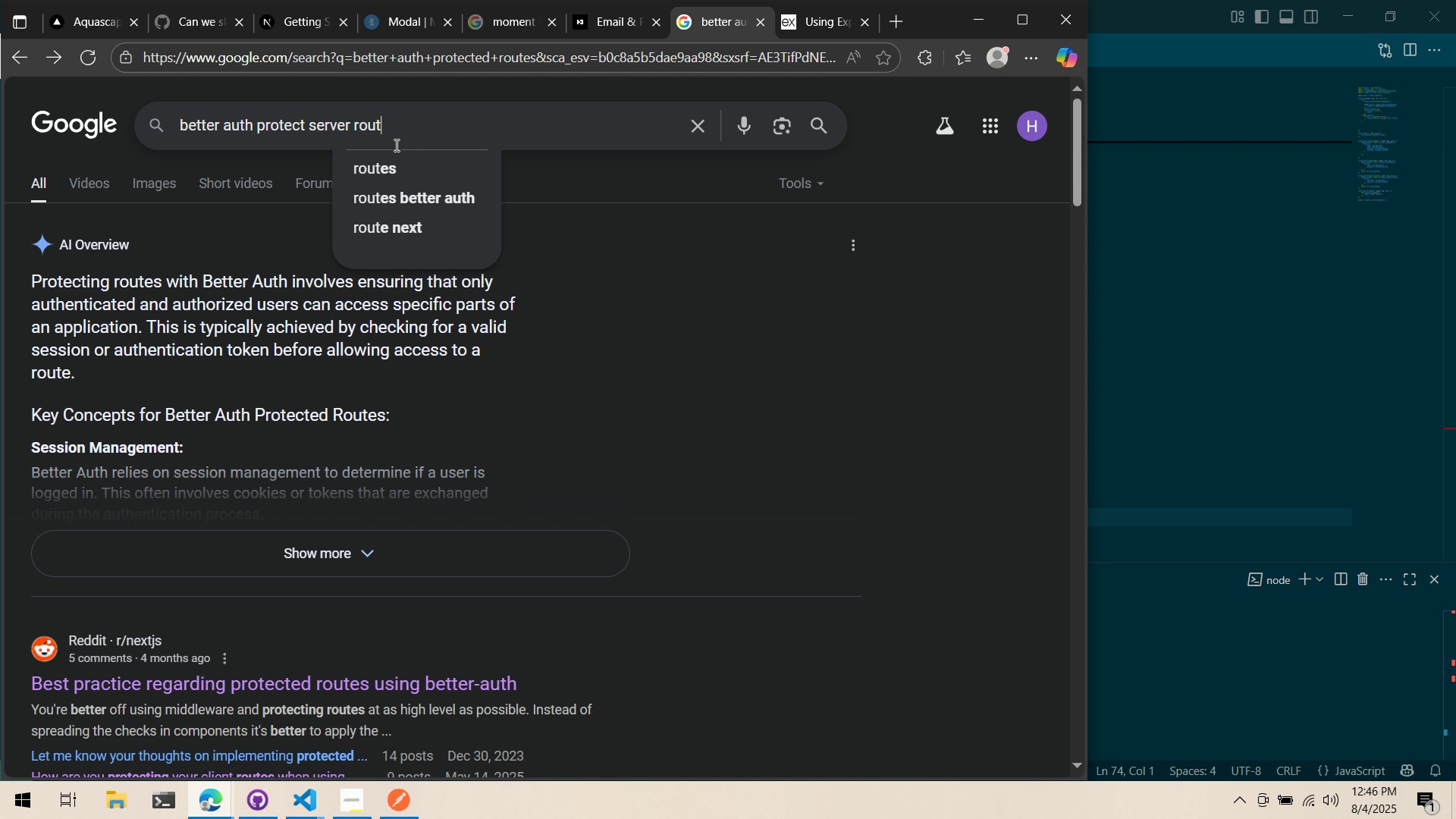 
key(Enter)
 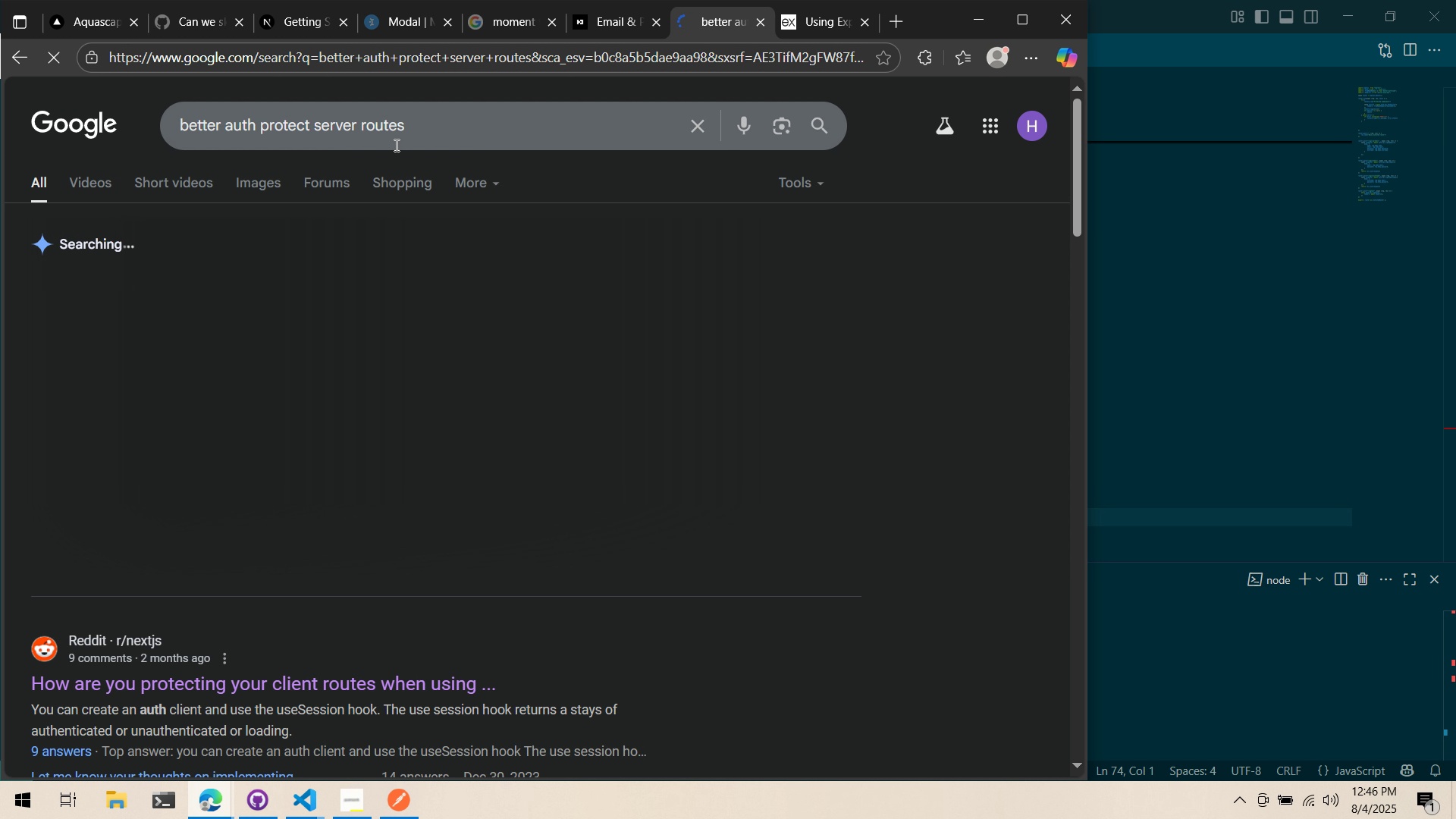 
scroll: coordinate [367, 192], scroll_direction: down, amount: 1.0
 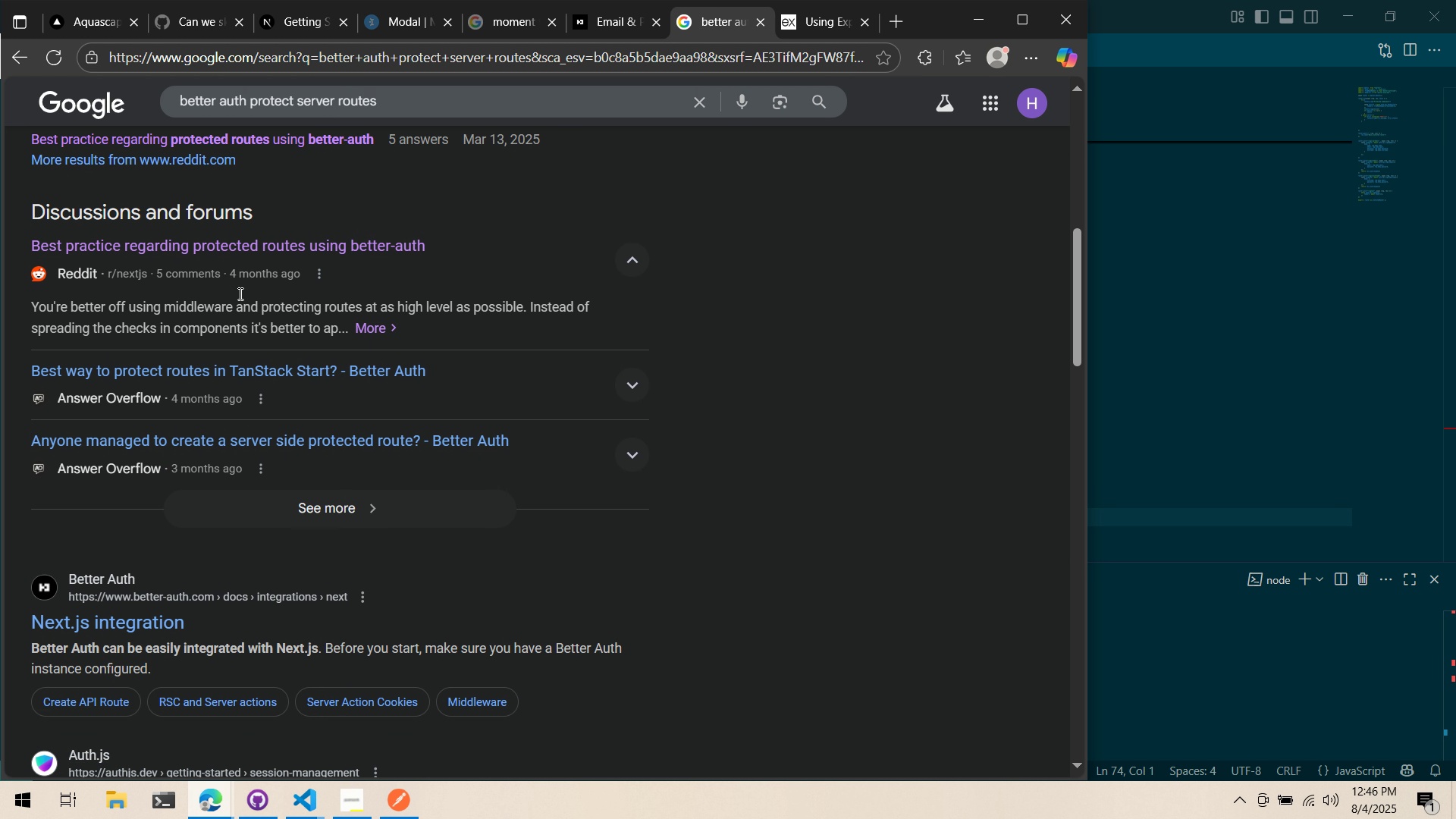 
wait(19.65)
 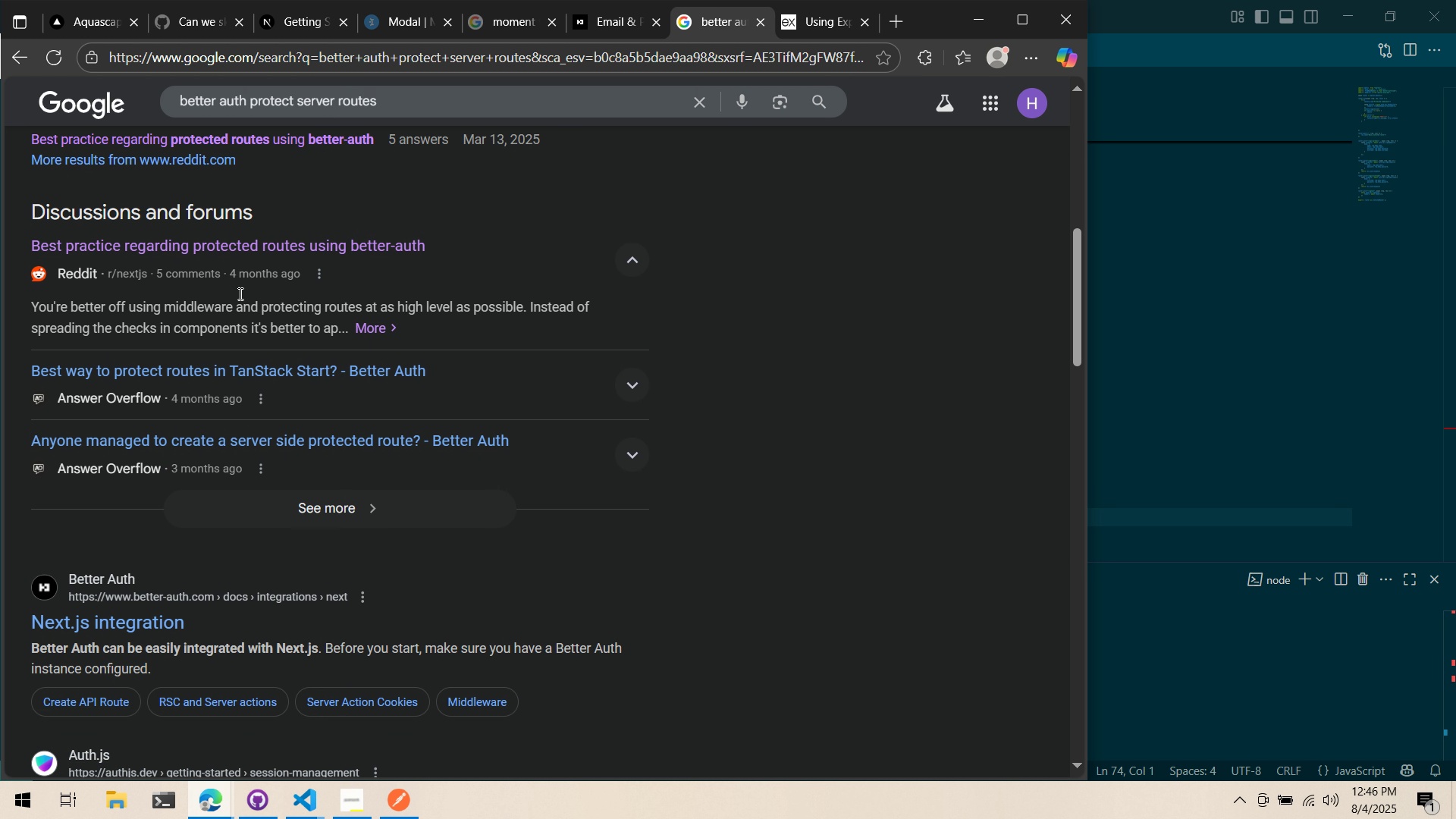 
scroll: coordinate [164, 319], scroll_direction: down, amount: 4.0
 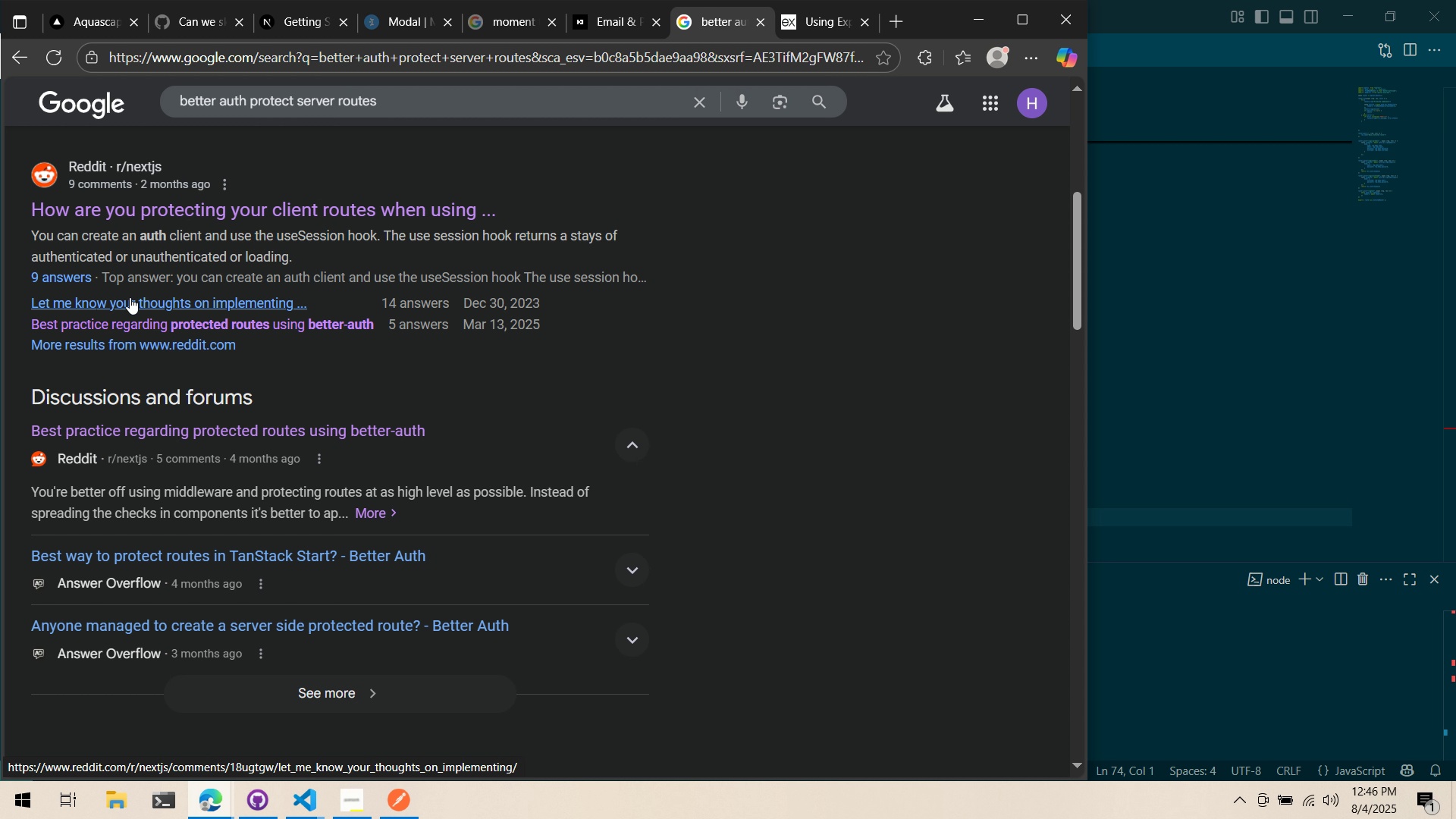 
wait(10.05)
 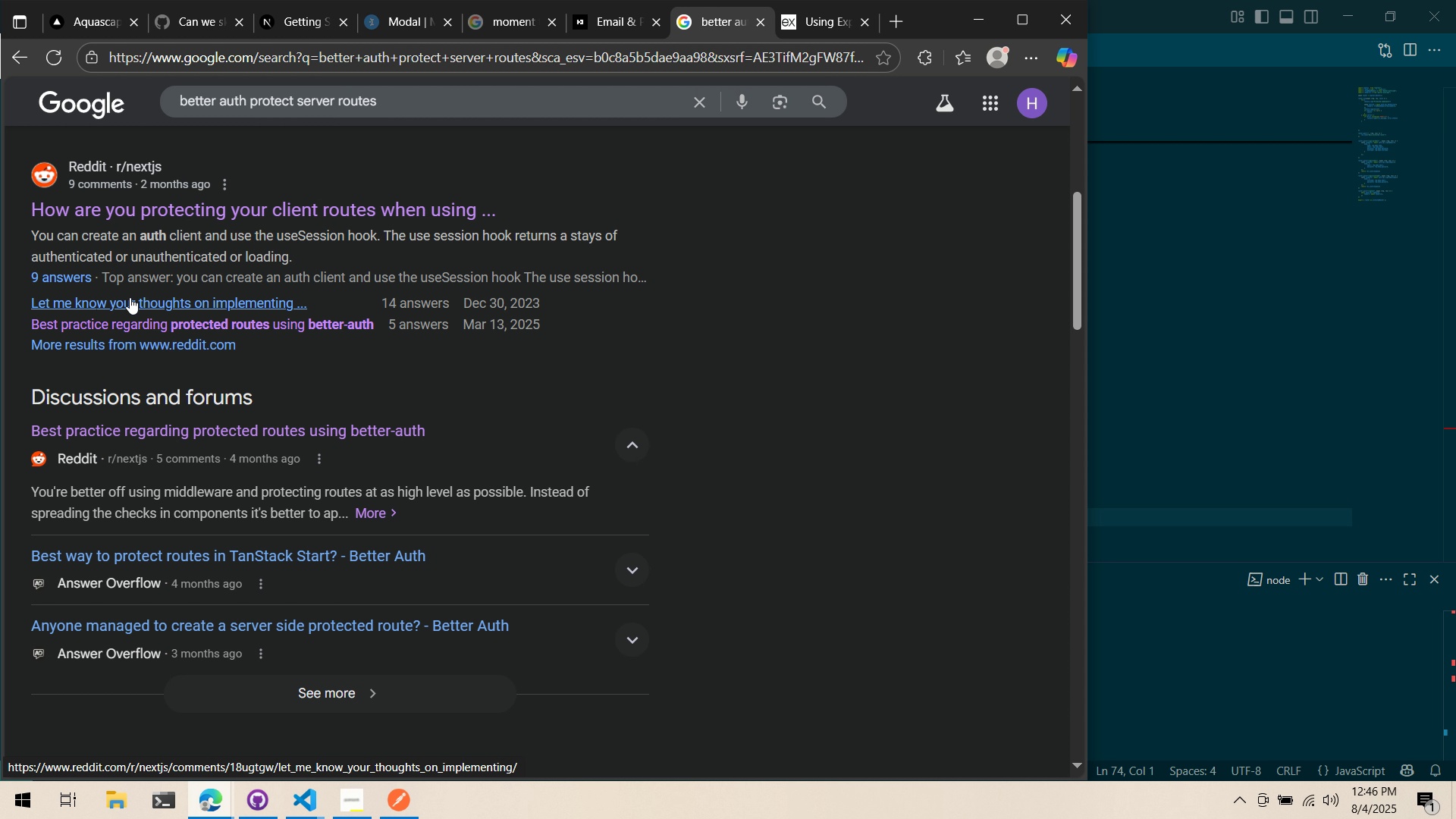 
scroll: coordinate [239, 293], scroll_direction: down, amount: 1.0
 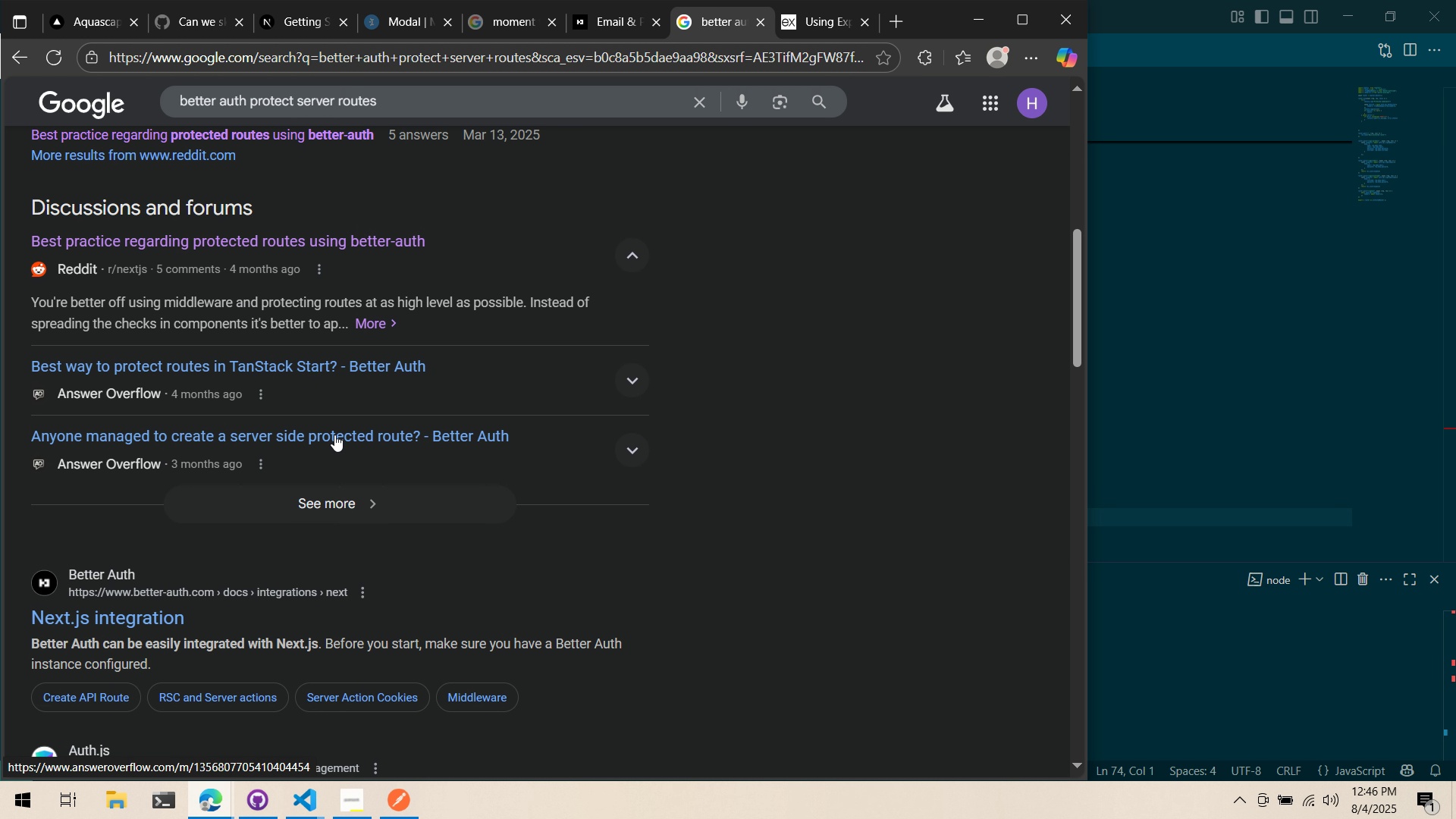 
left_click([335, 451])
 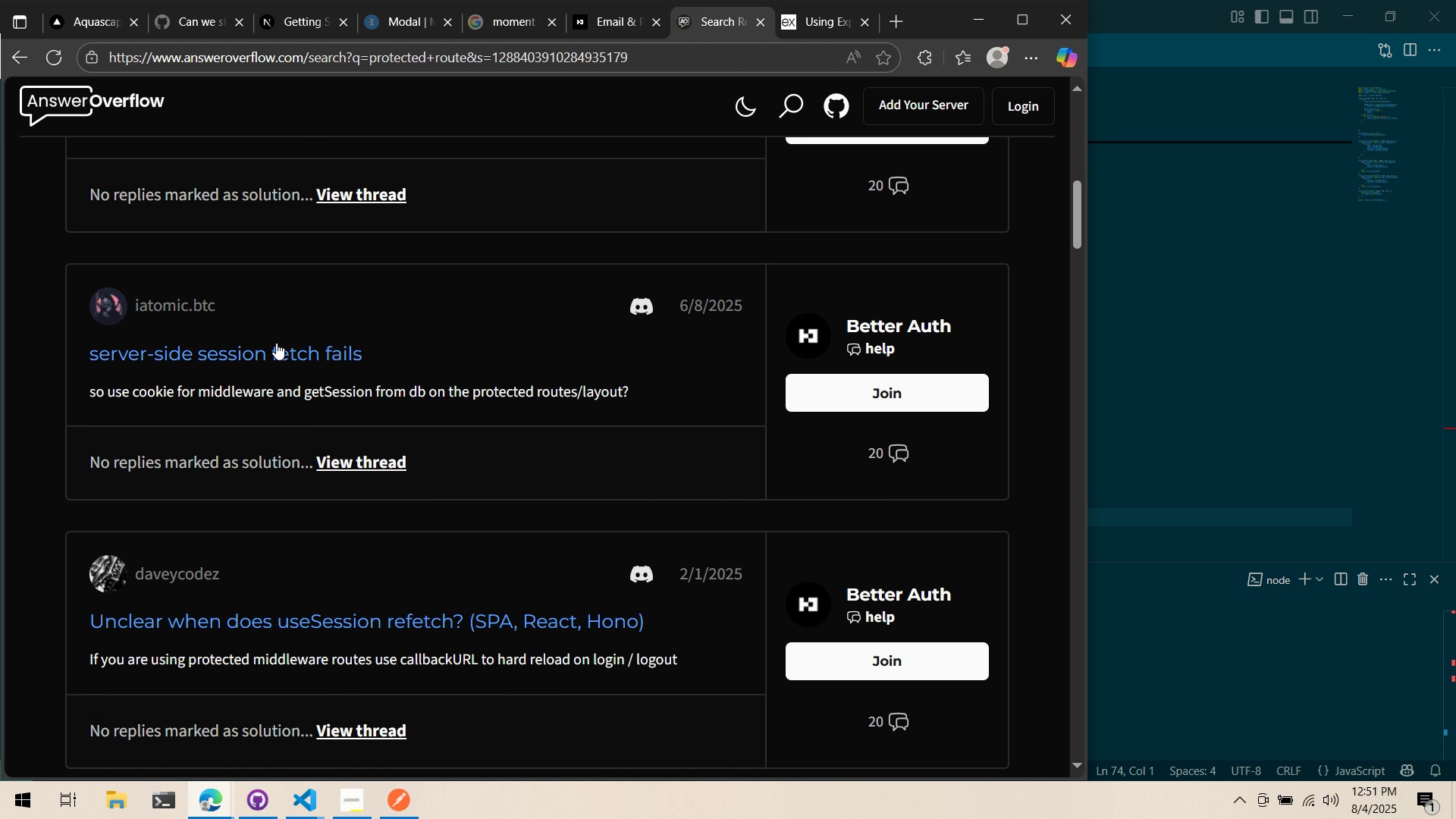 
wait(142.0)
 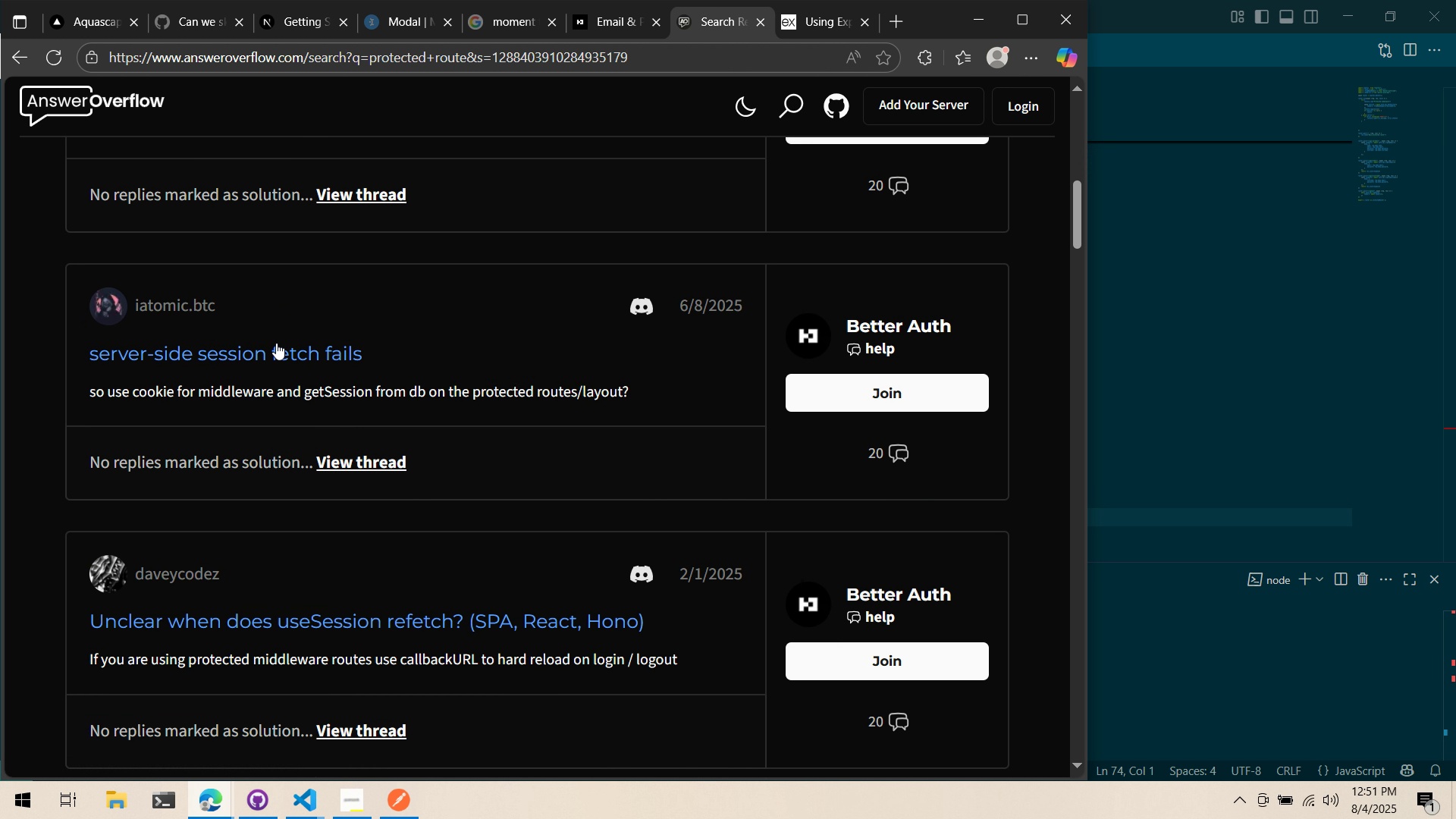 
scroll: coordinate [307, 274], scroll_direction: down, amount: 5.0
 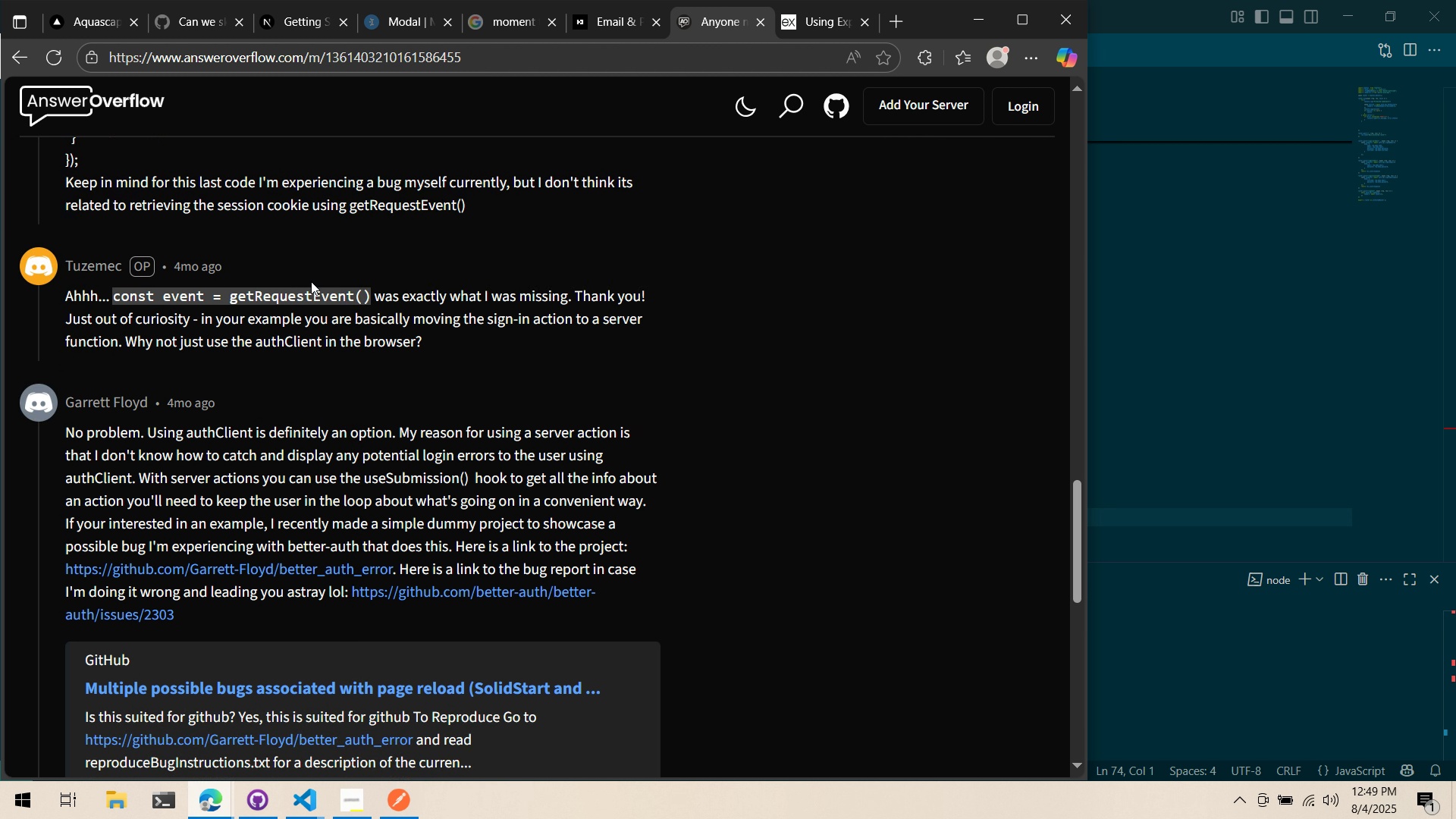 
wait(5.2)
 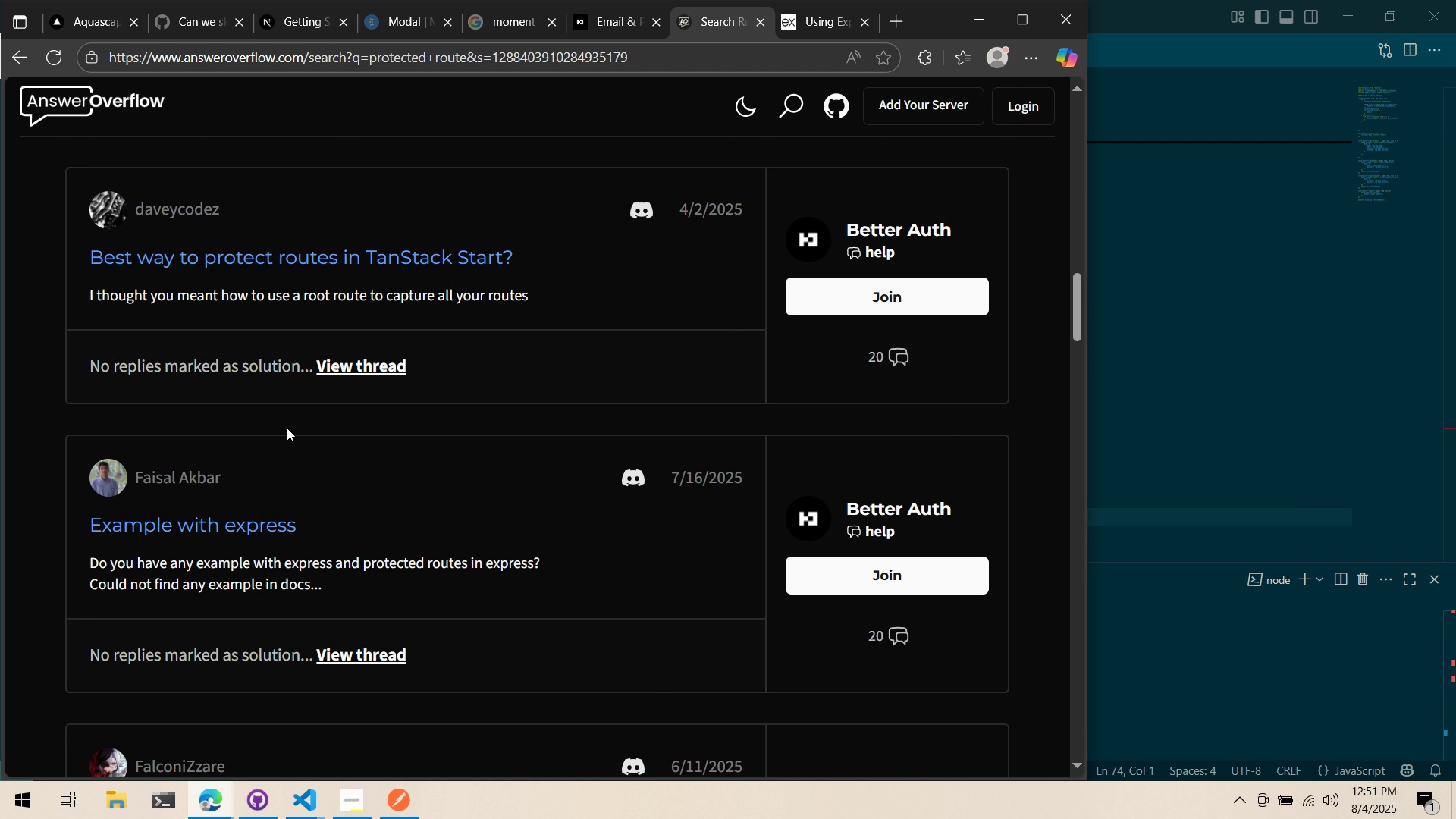 
scroll: coordinate [307, 274], scroll_direction: down, amount: 3.0
 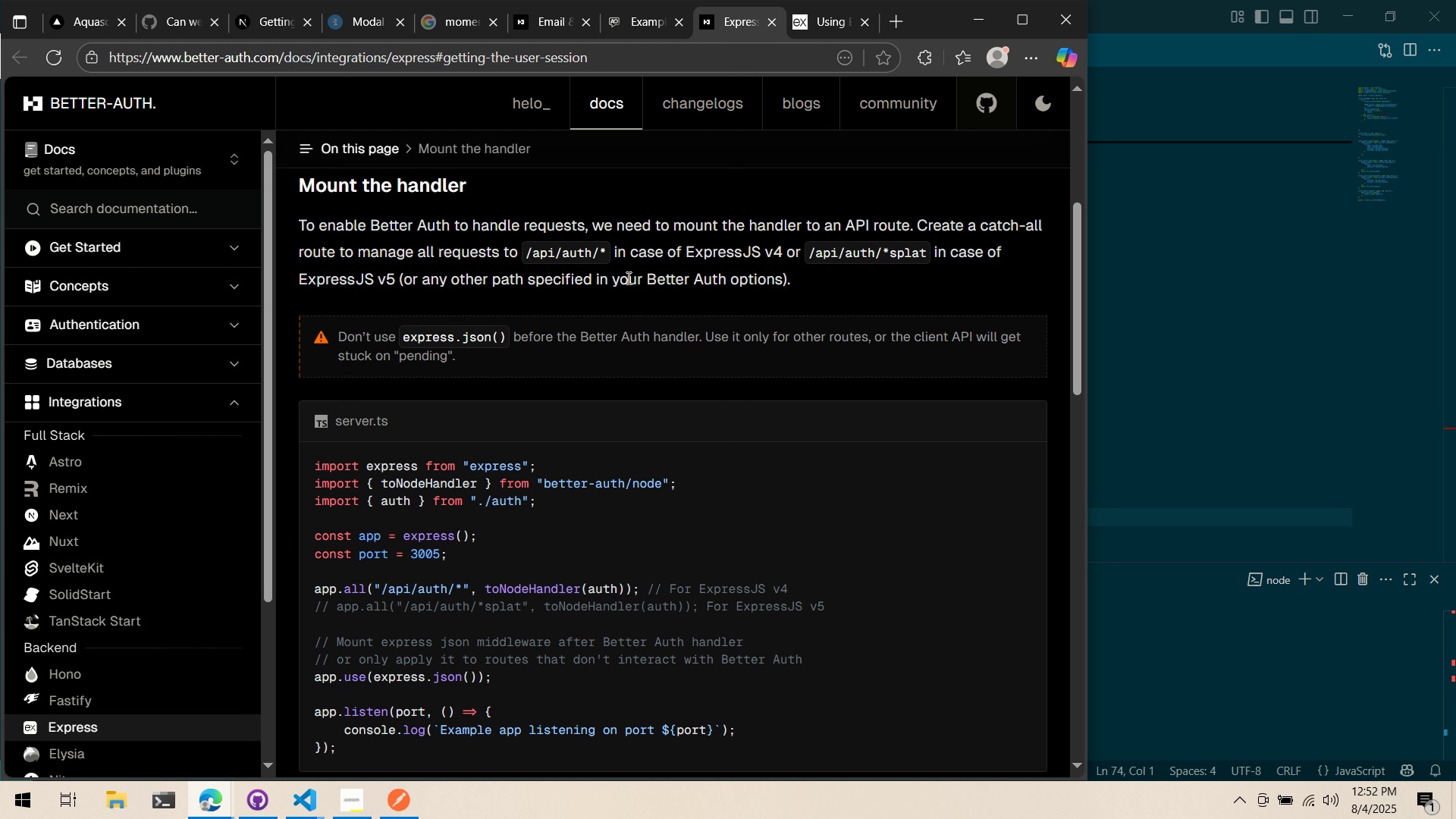 
wait(84.86)
 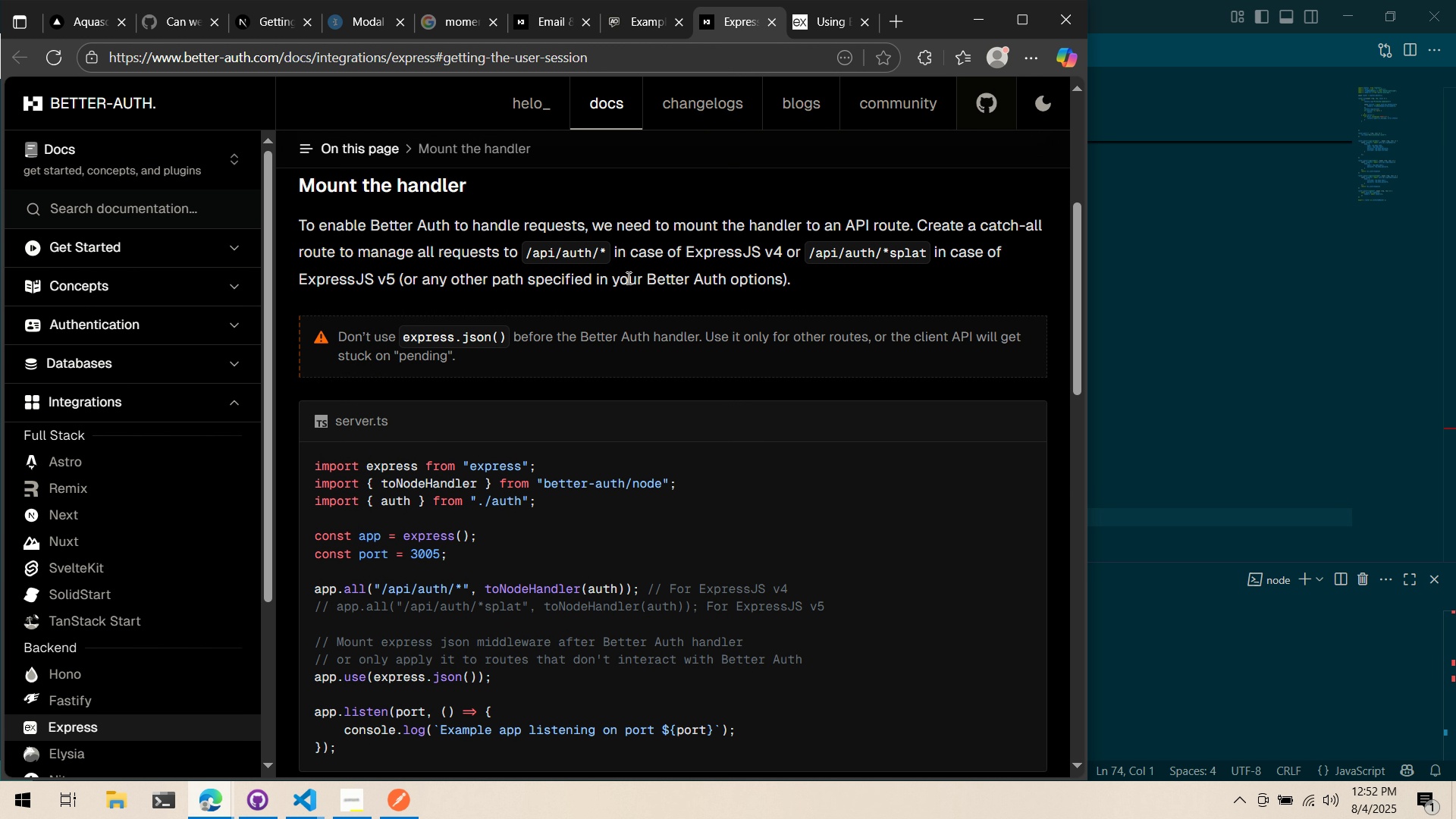 
scroll: coordinate [227, 268], scroll_direction: up, amount: 1.0
 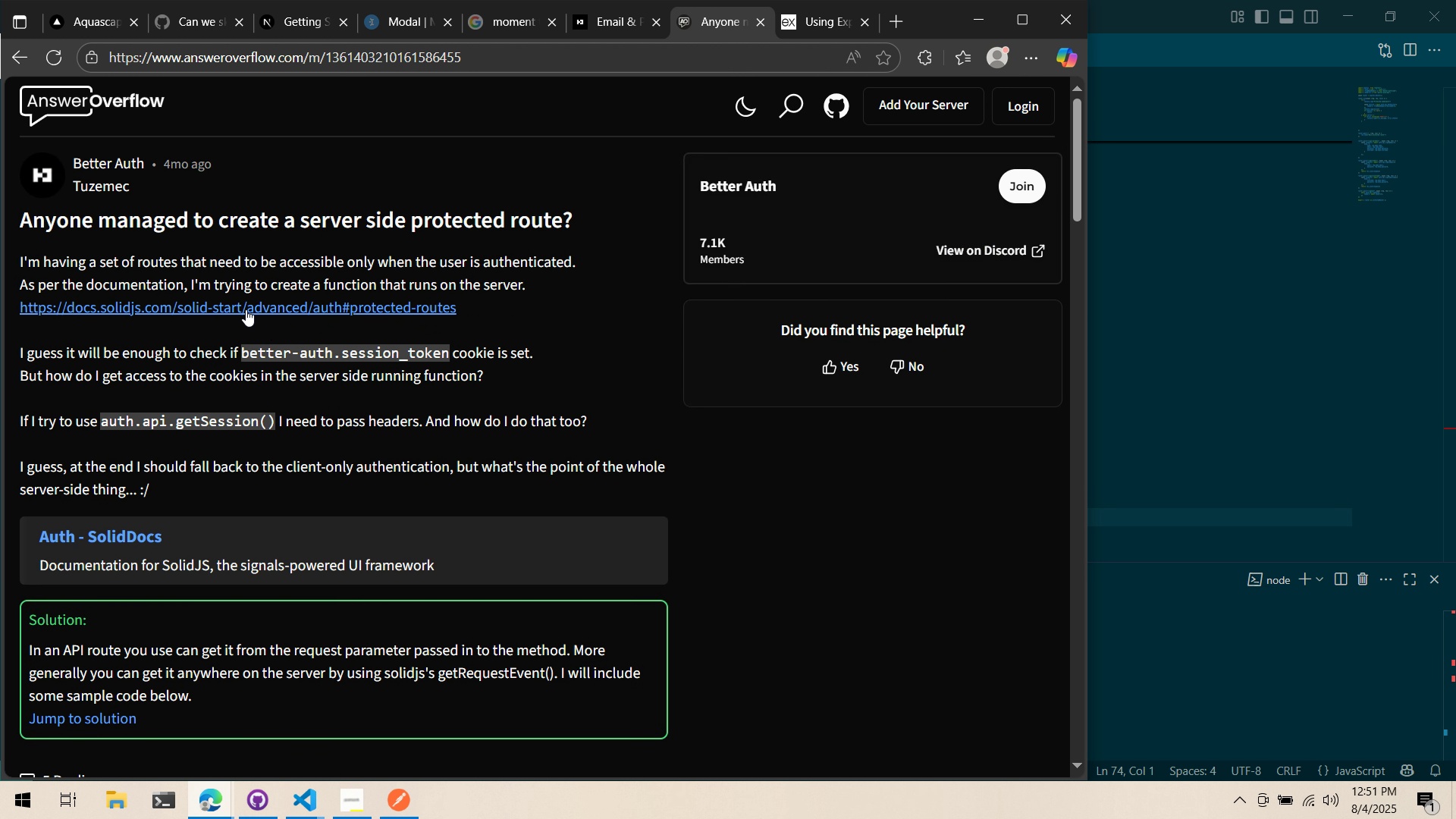 
wait(12.85)
 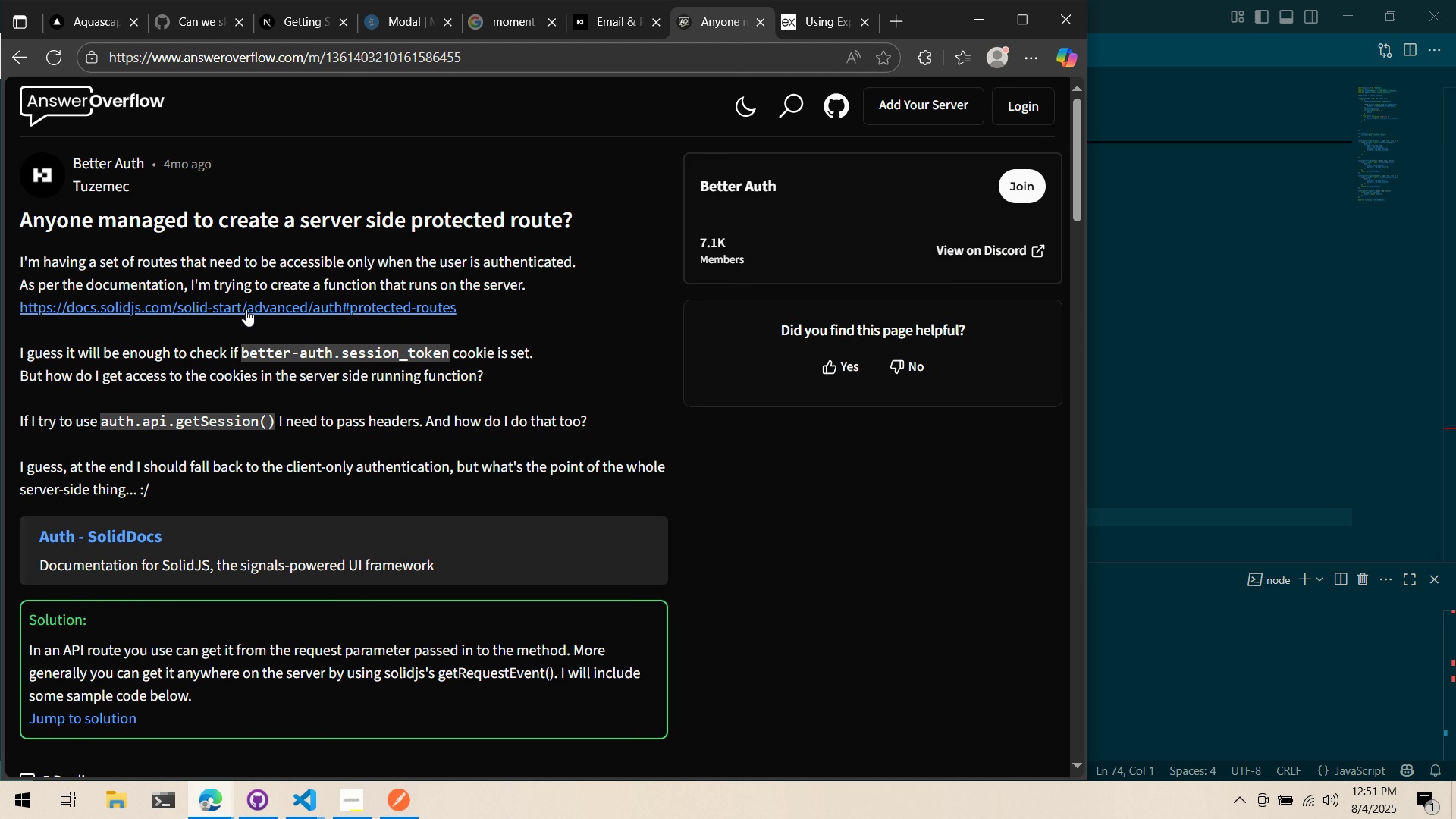 
scroll: coordinate [260, 338], scroll_direction: down, amount: 7.0
 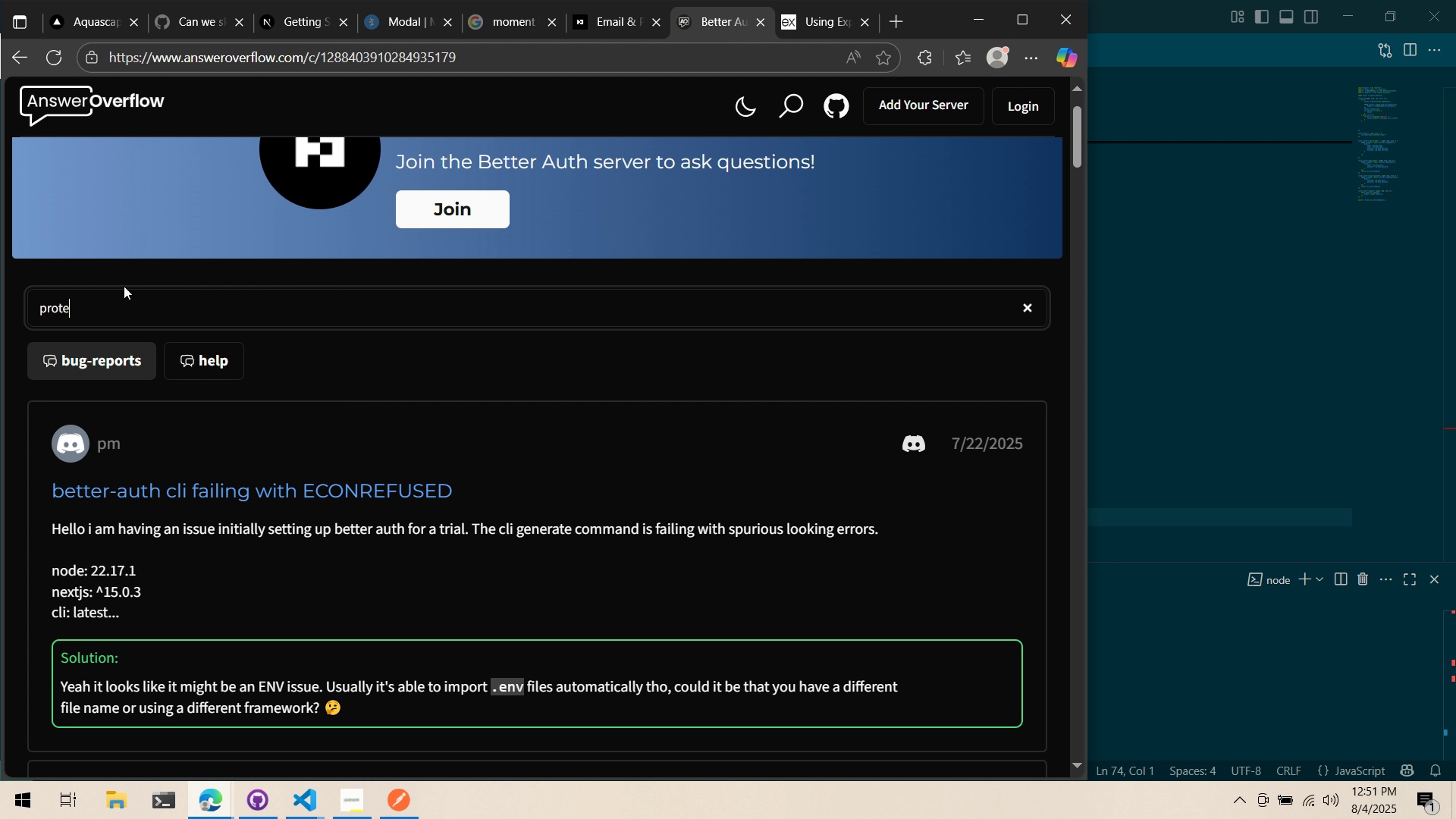 
scroll: coordinate [259, 336], scroll_direction: up, amount: 8.0
 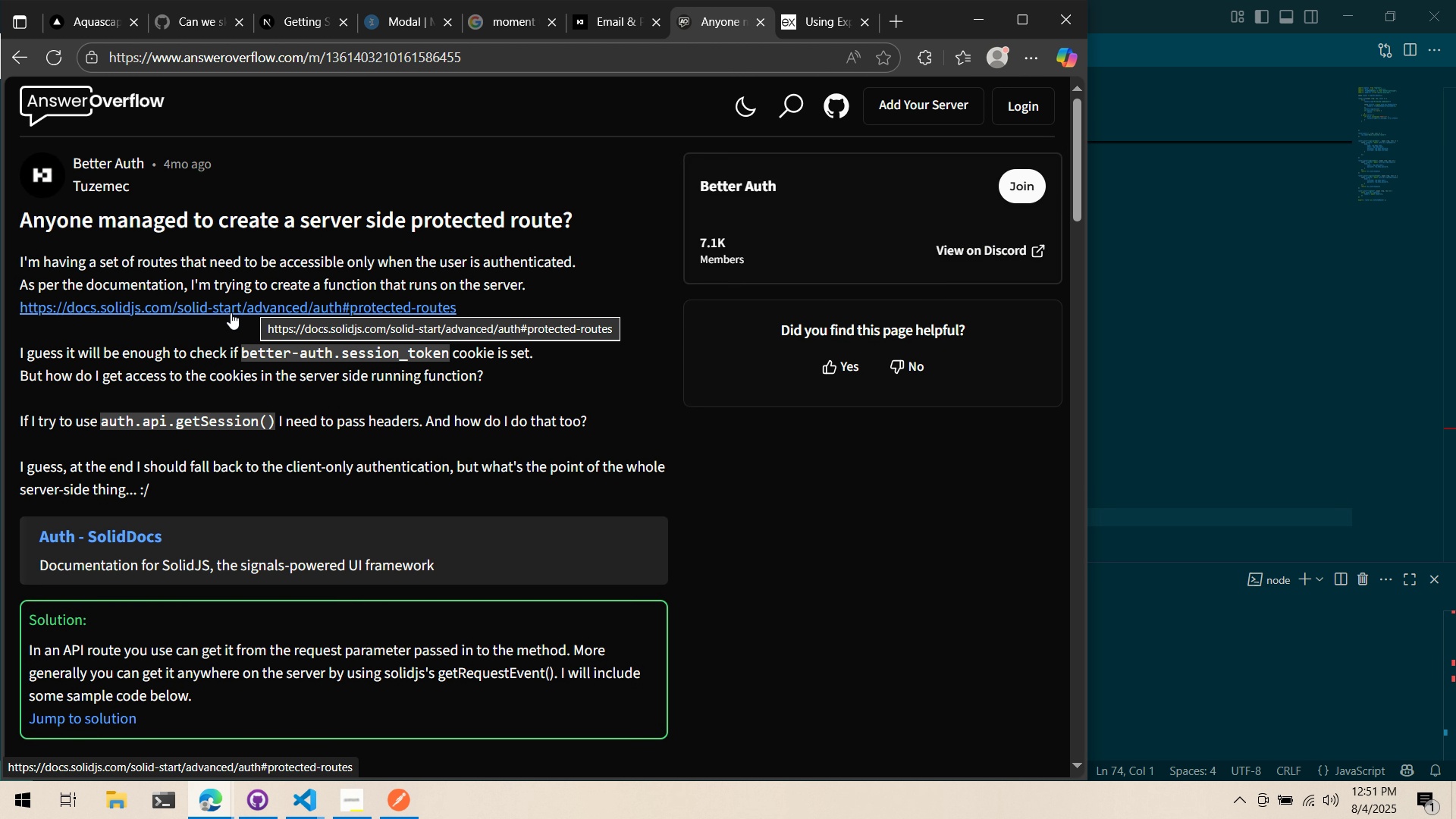 
wait(10.79)
 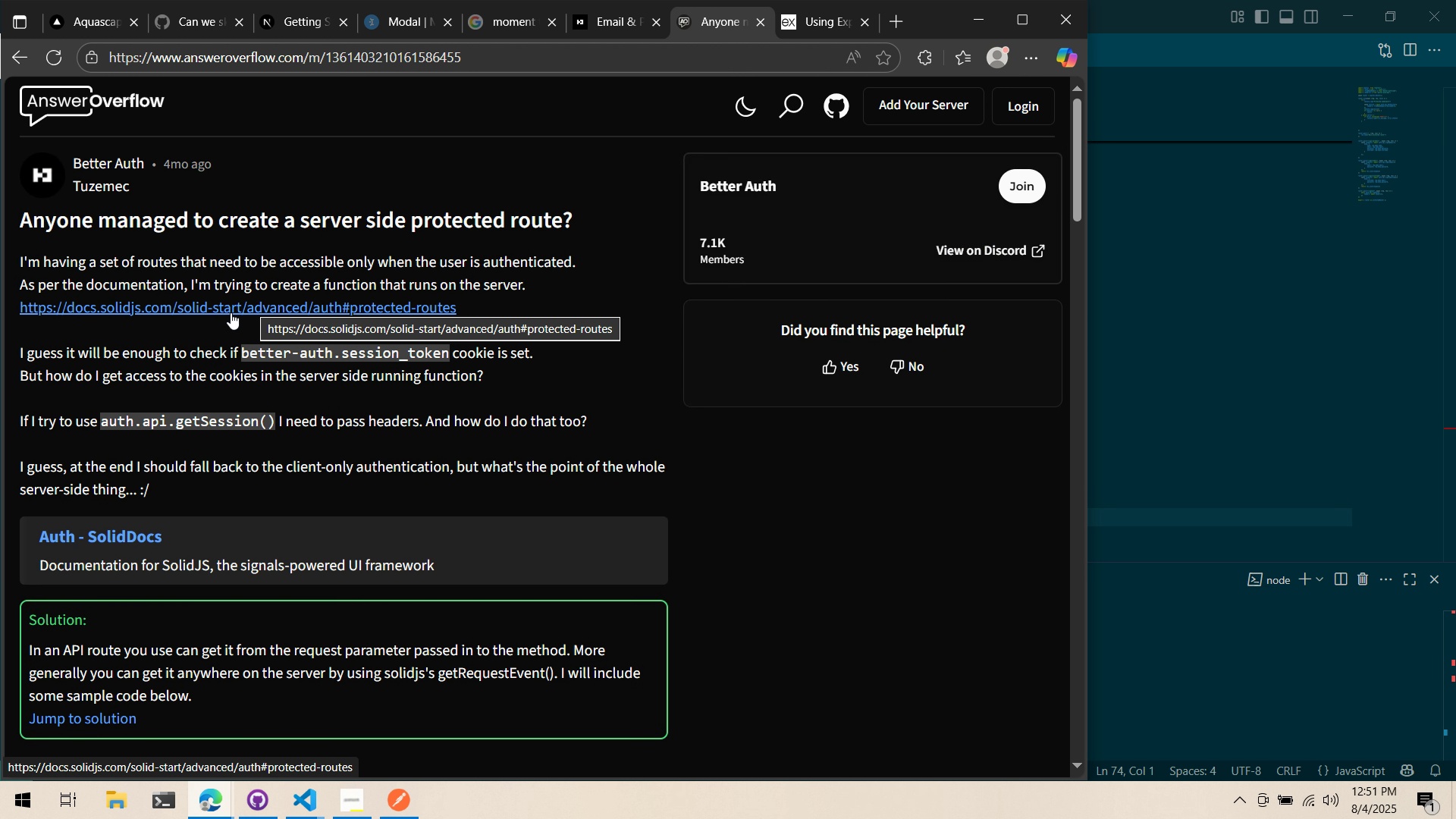 
left_click([100, 158])
 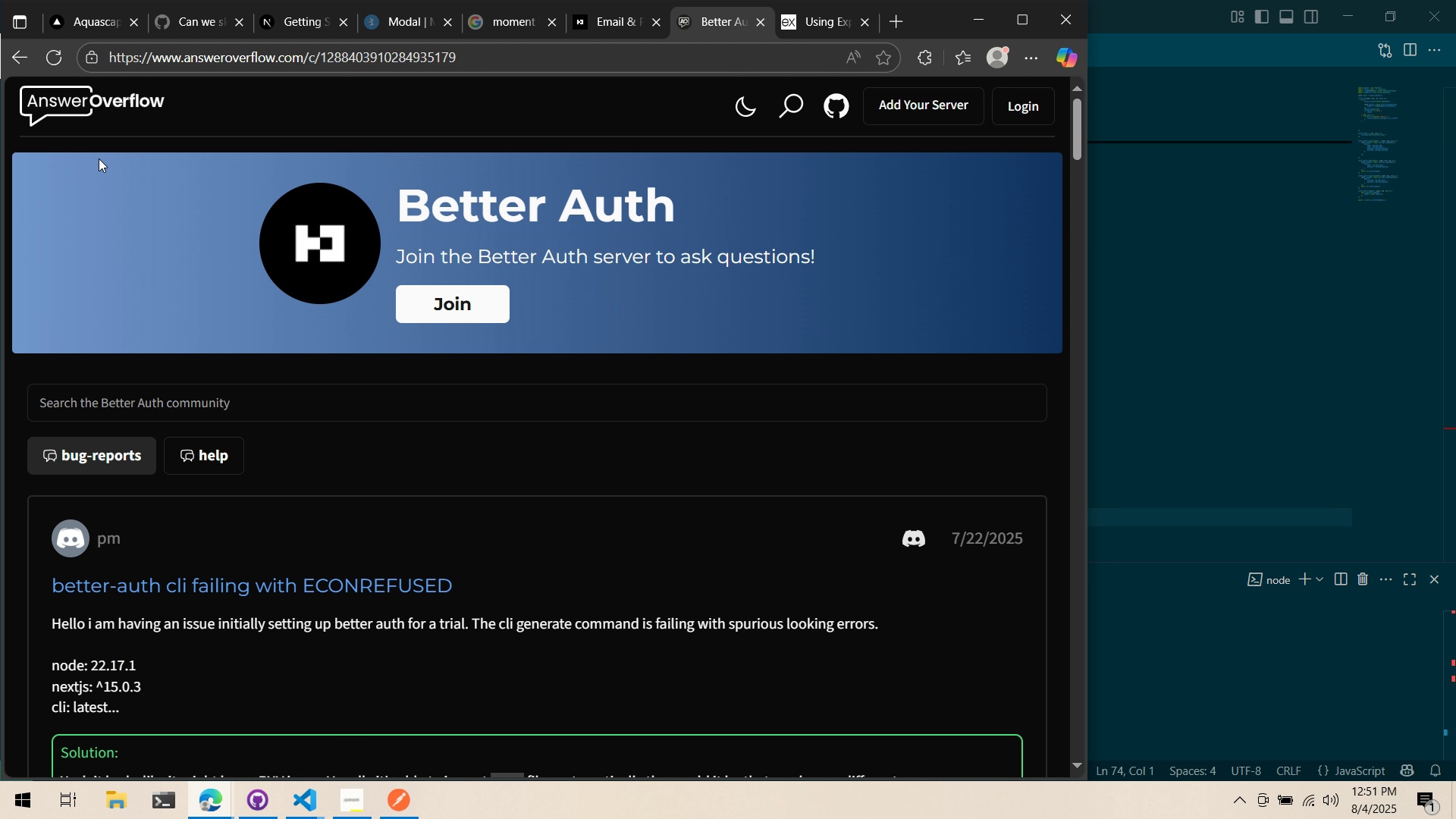 
scroll: coordinate [87, 359], scroll_direction: down, amount: 4.0
 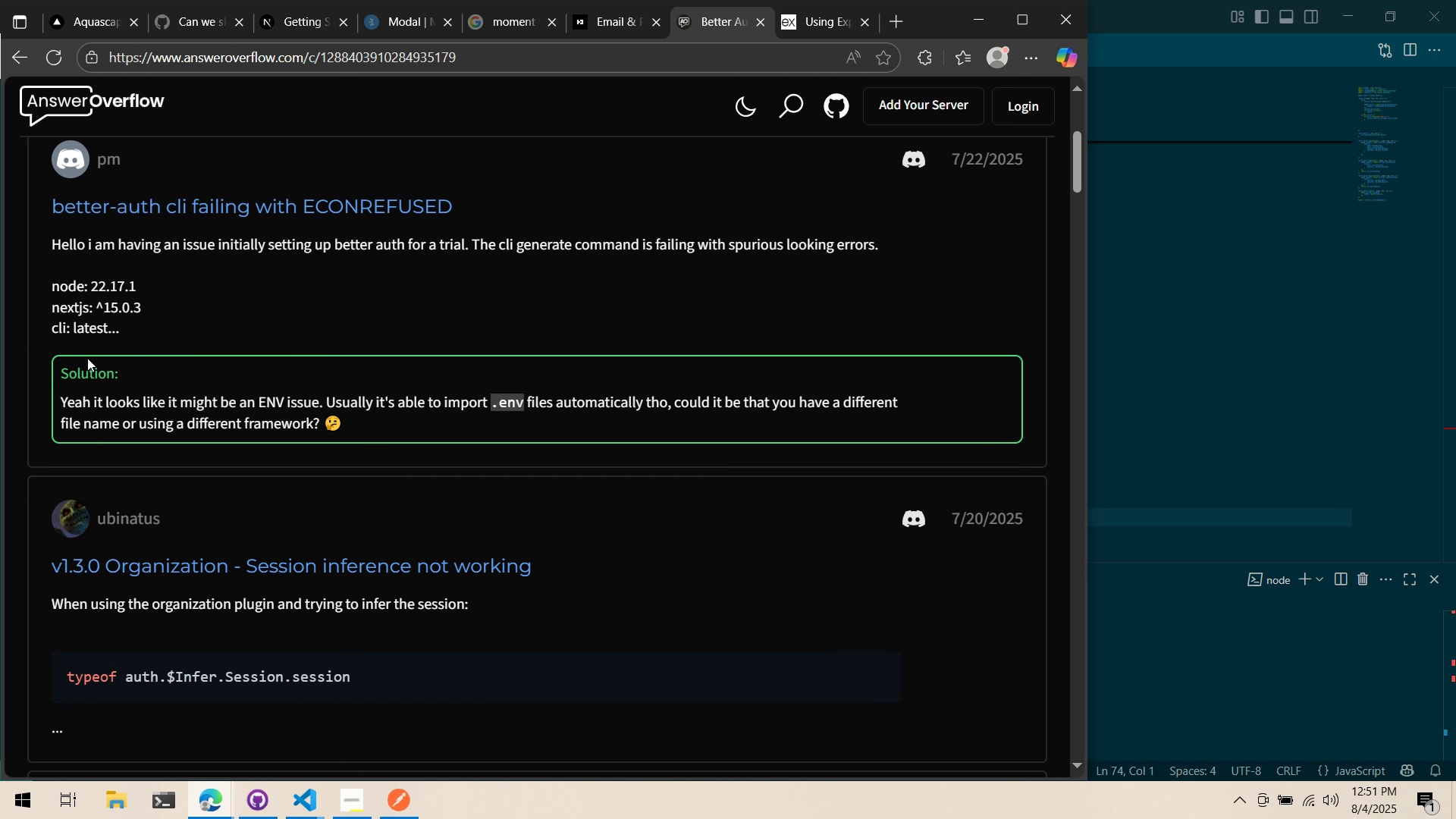 
scroll: coordinate [87, 358], scroll_direction: up, amount: 3.0
 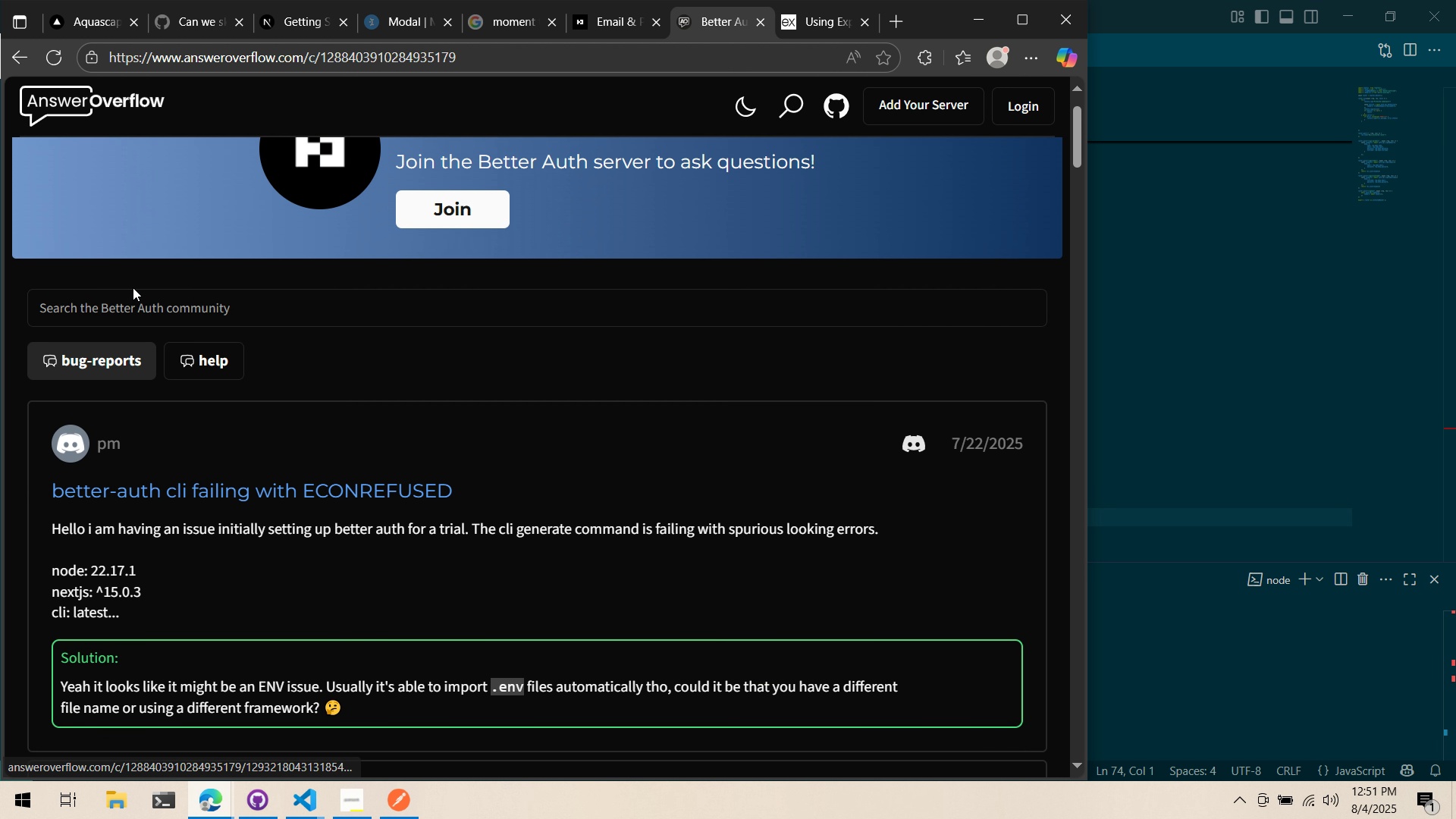 
left_click([130, 297])
 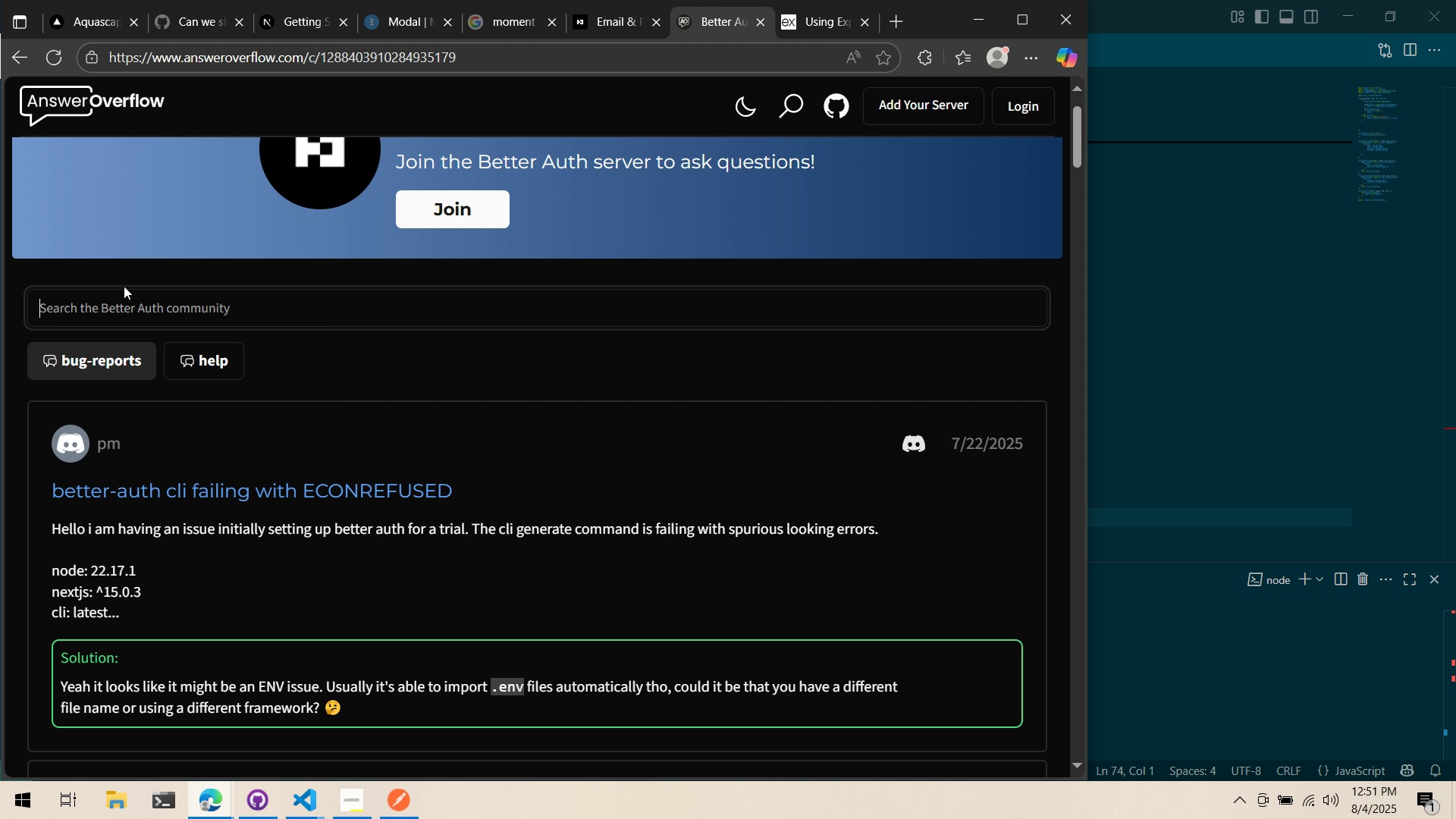 
type(protected route)
 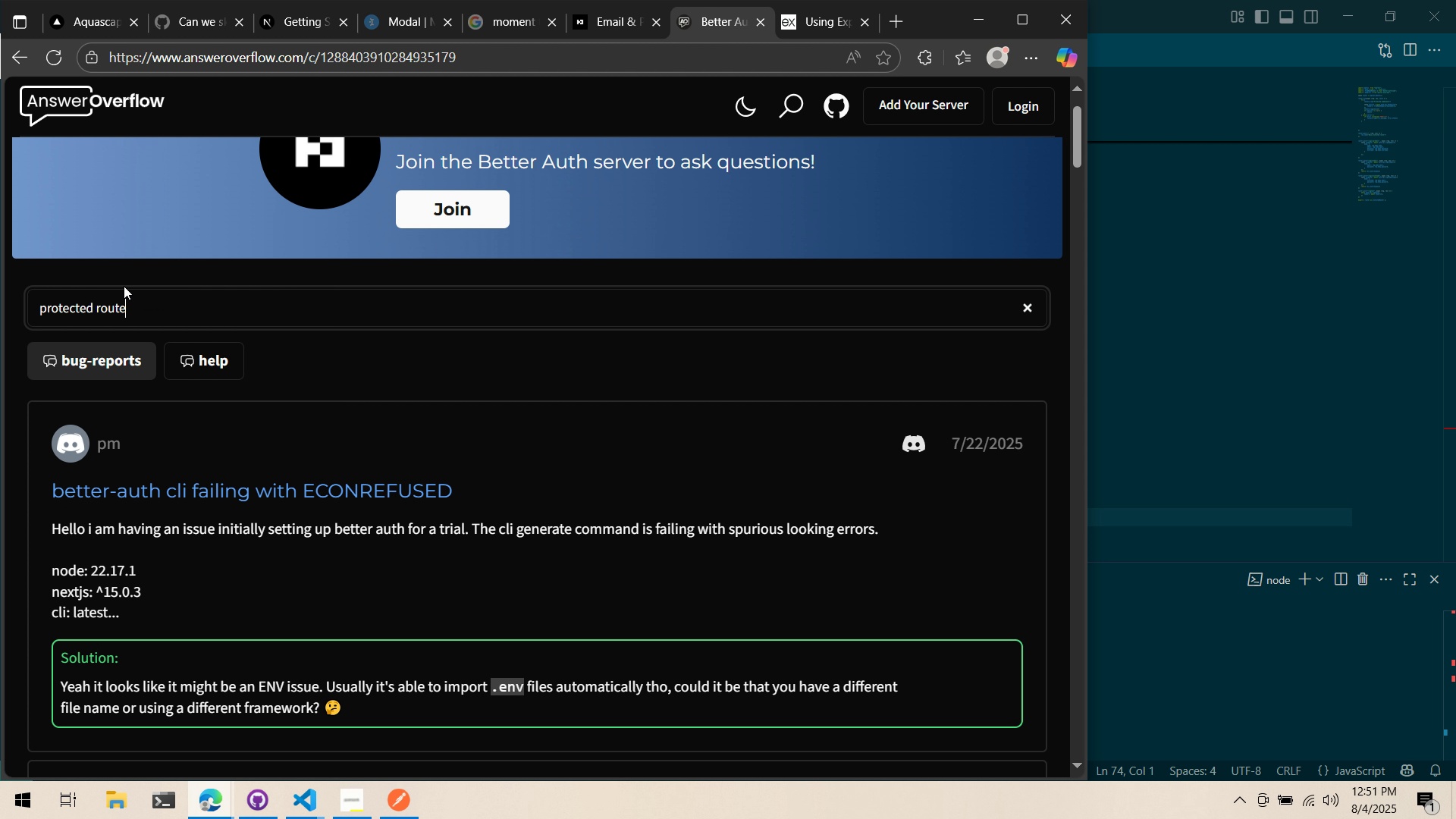 
key(Enter)
 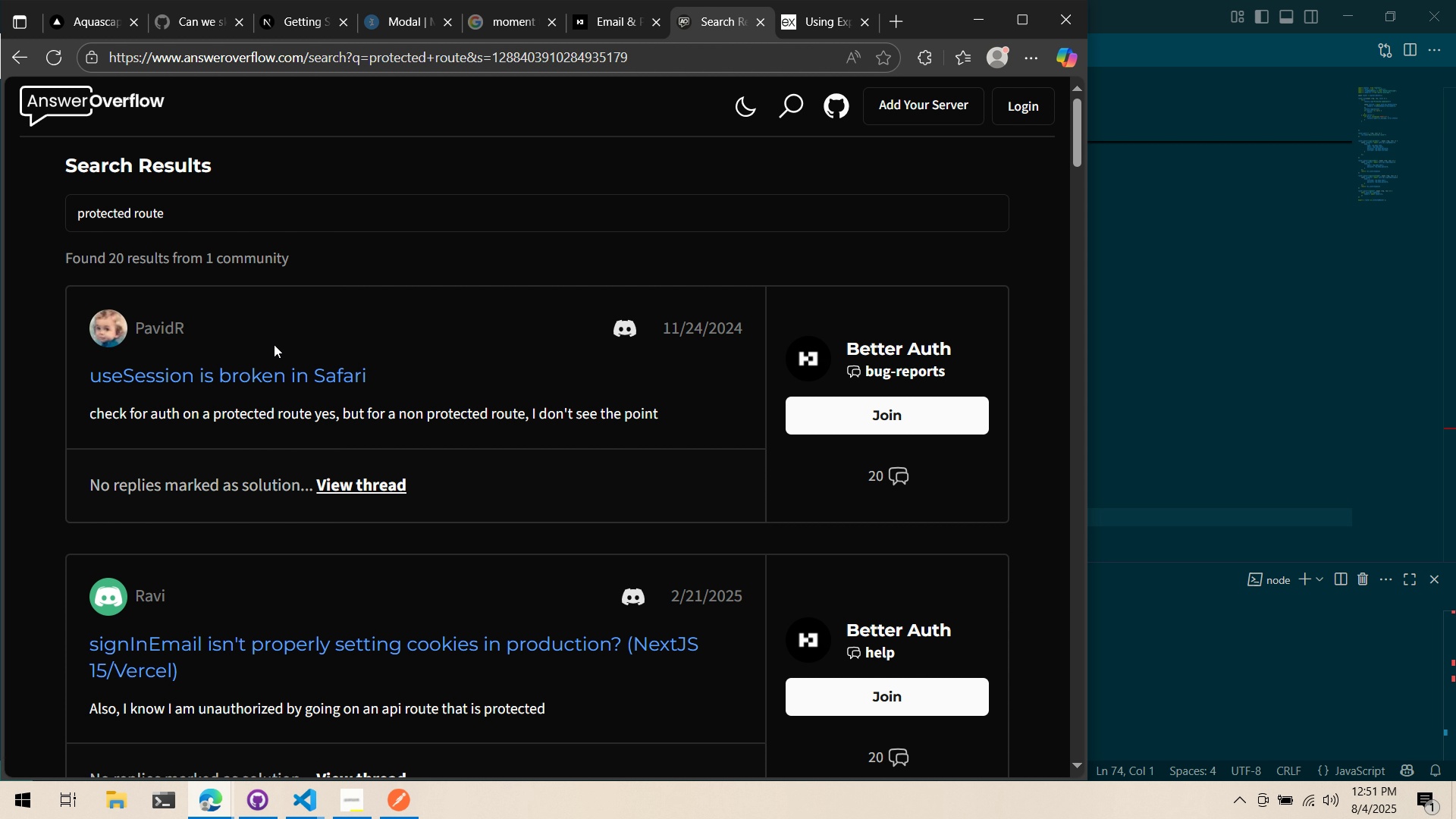 
scroll: coordinate [219, 353], scroll_direction: down, amount: 14.0
 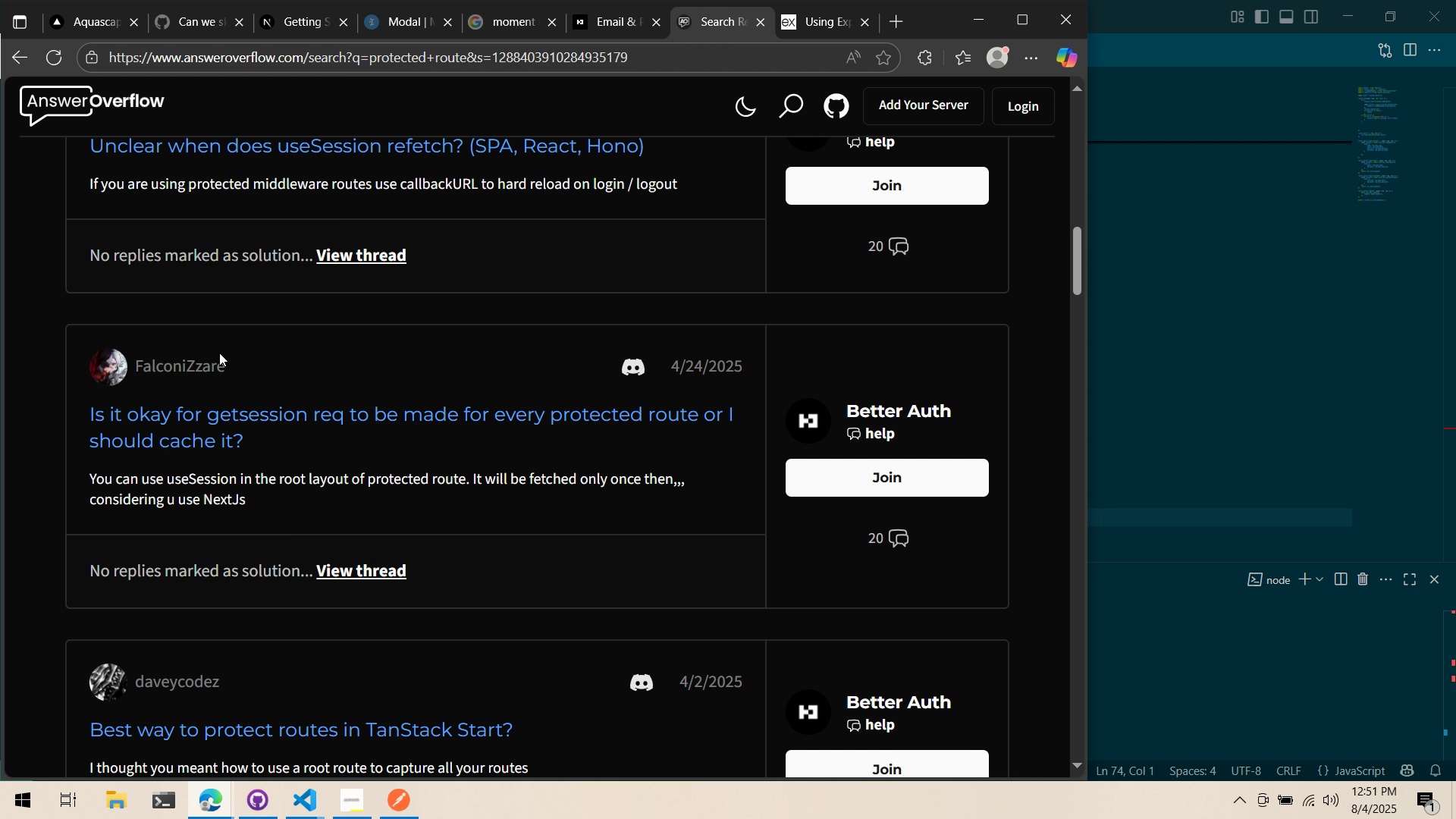 
scroll: coordinate [219, 353], scroll_direction: down, amount: 5.0
 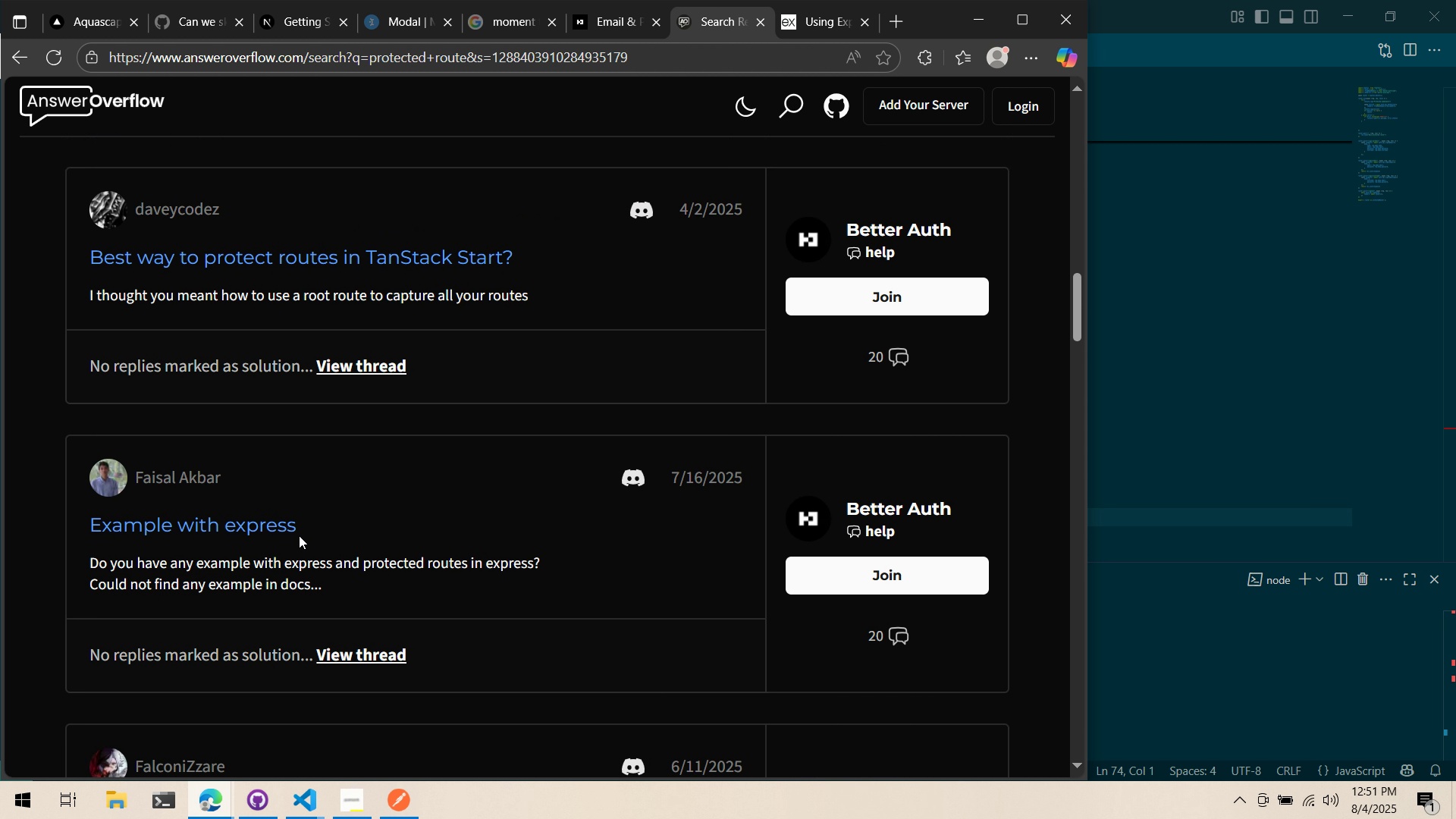 
left_click([259, 530])
 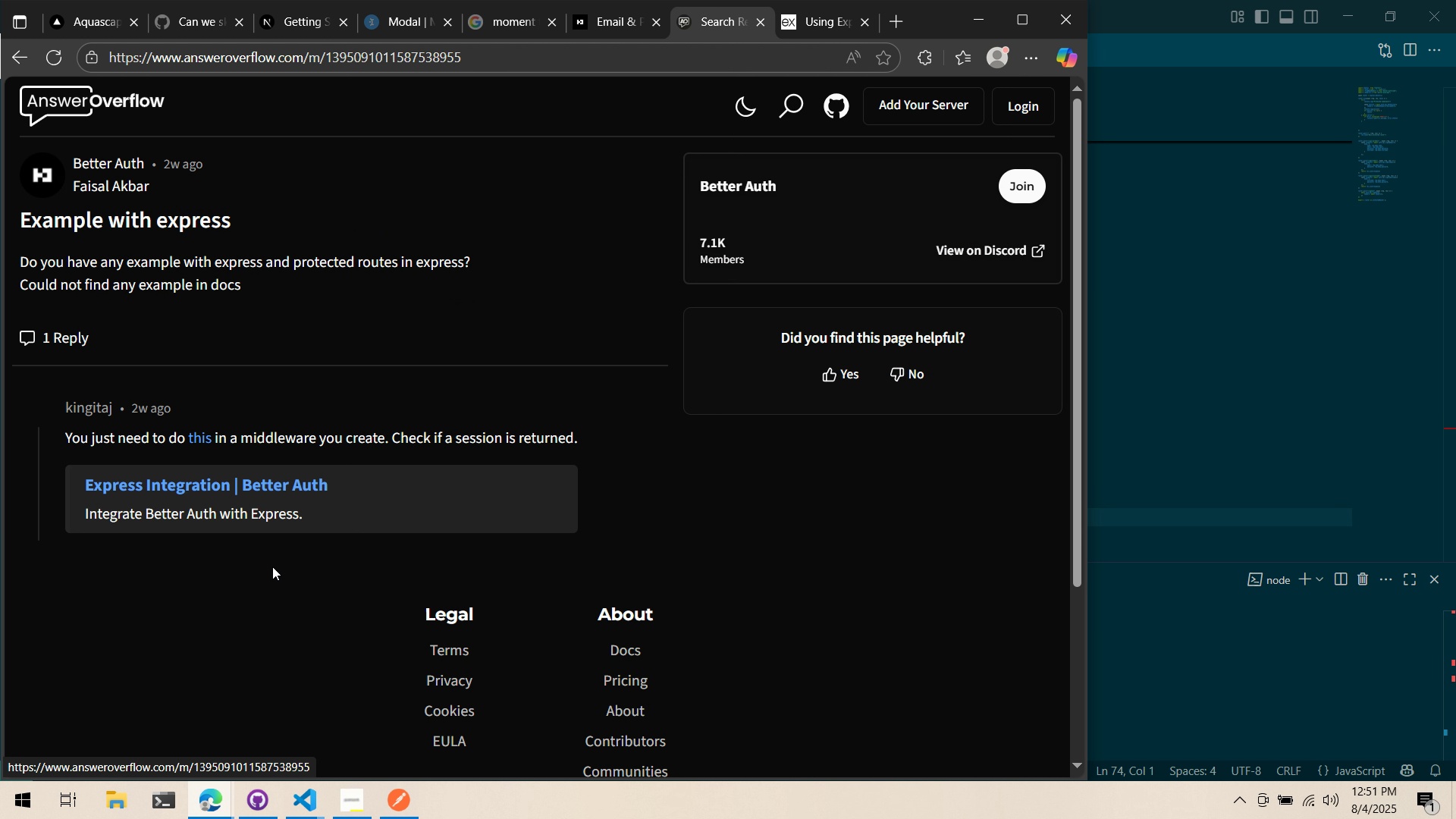 
mouse_move([266, 532])
 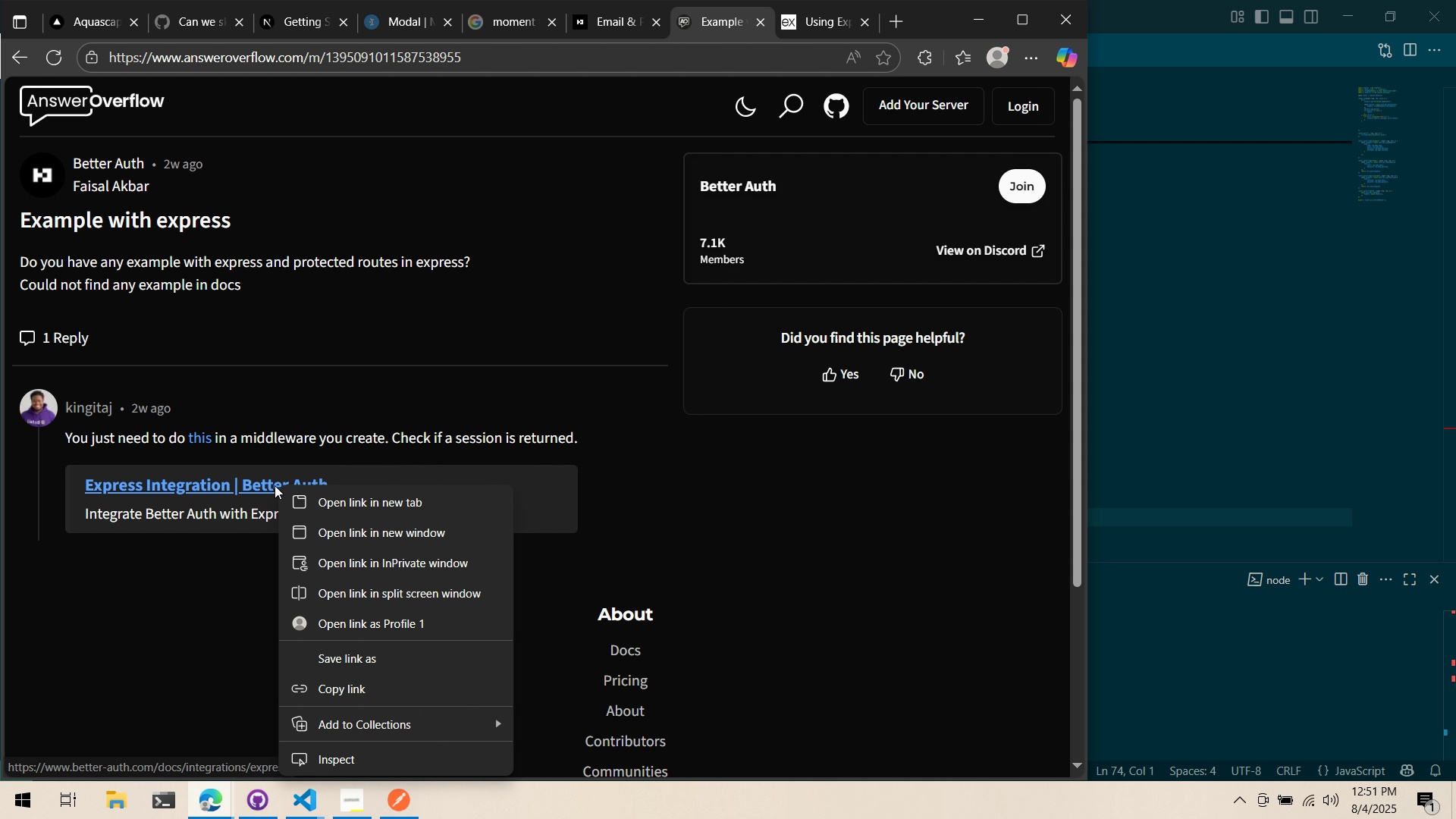 
right_click([201, 439])
 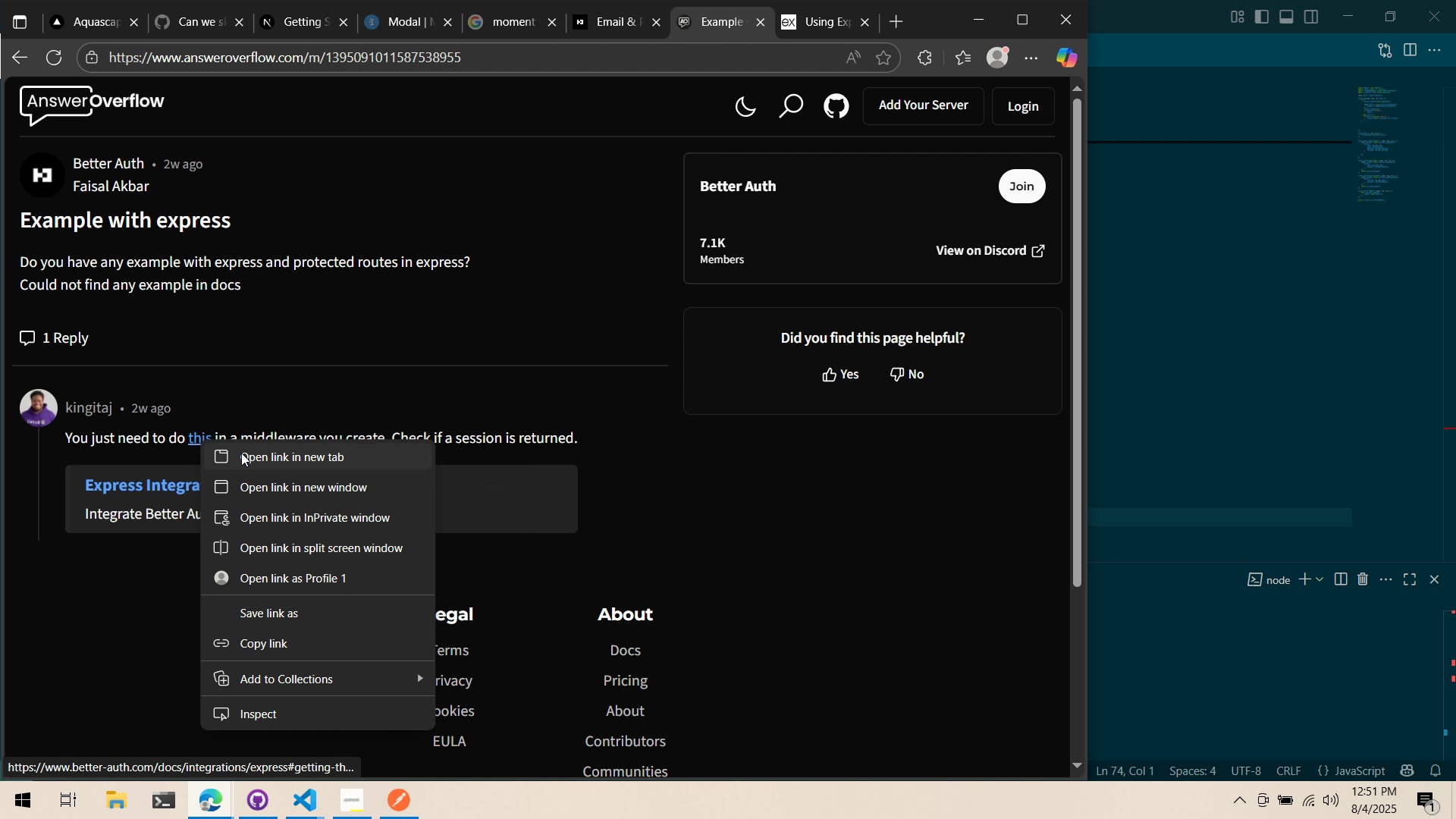 
left_click([248, 455])
 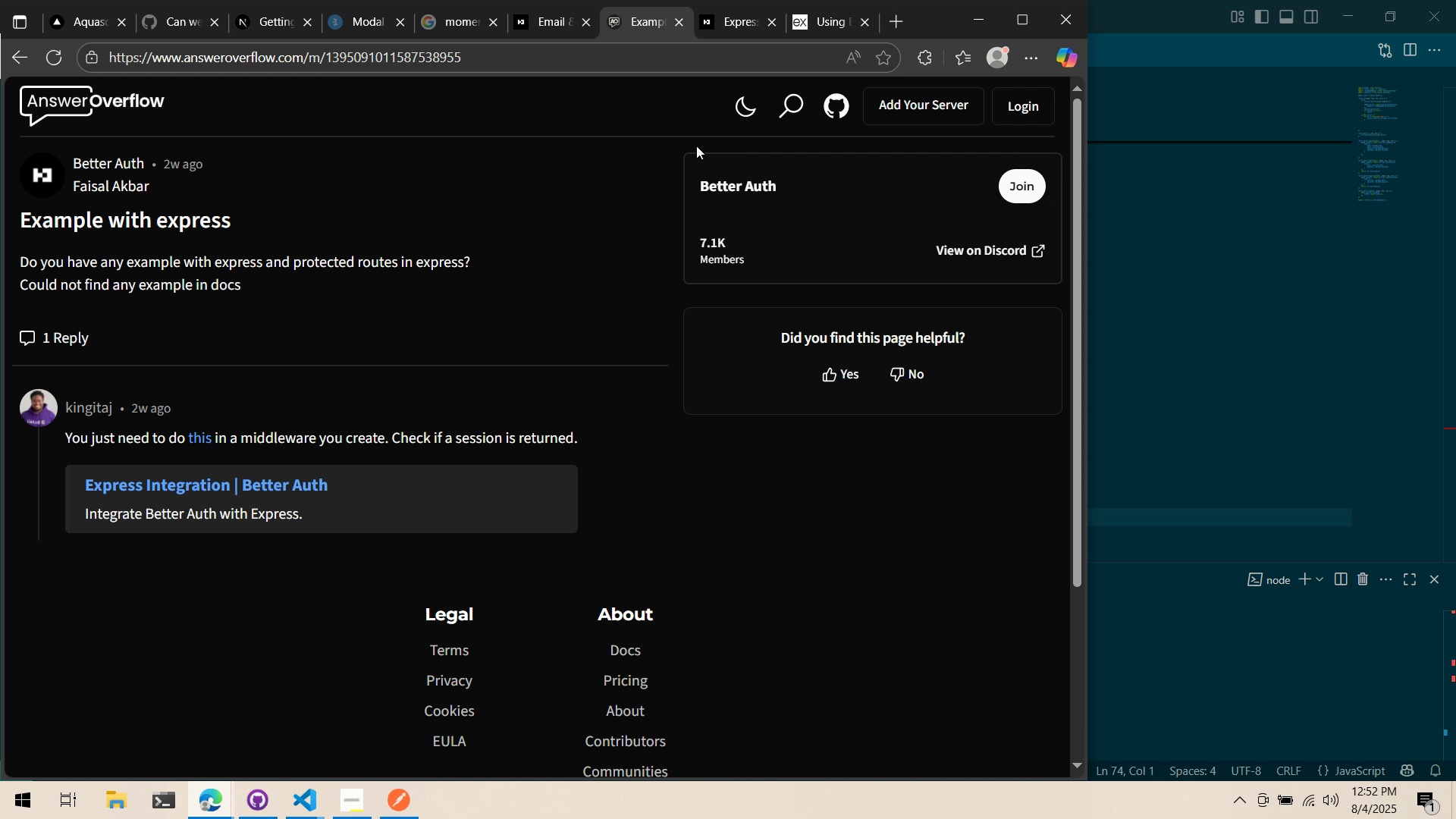 
left_click([739, 8])
 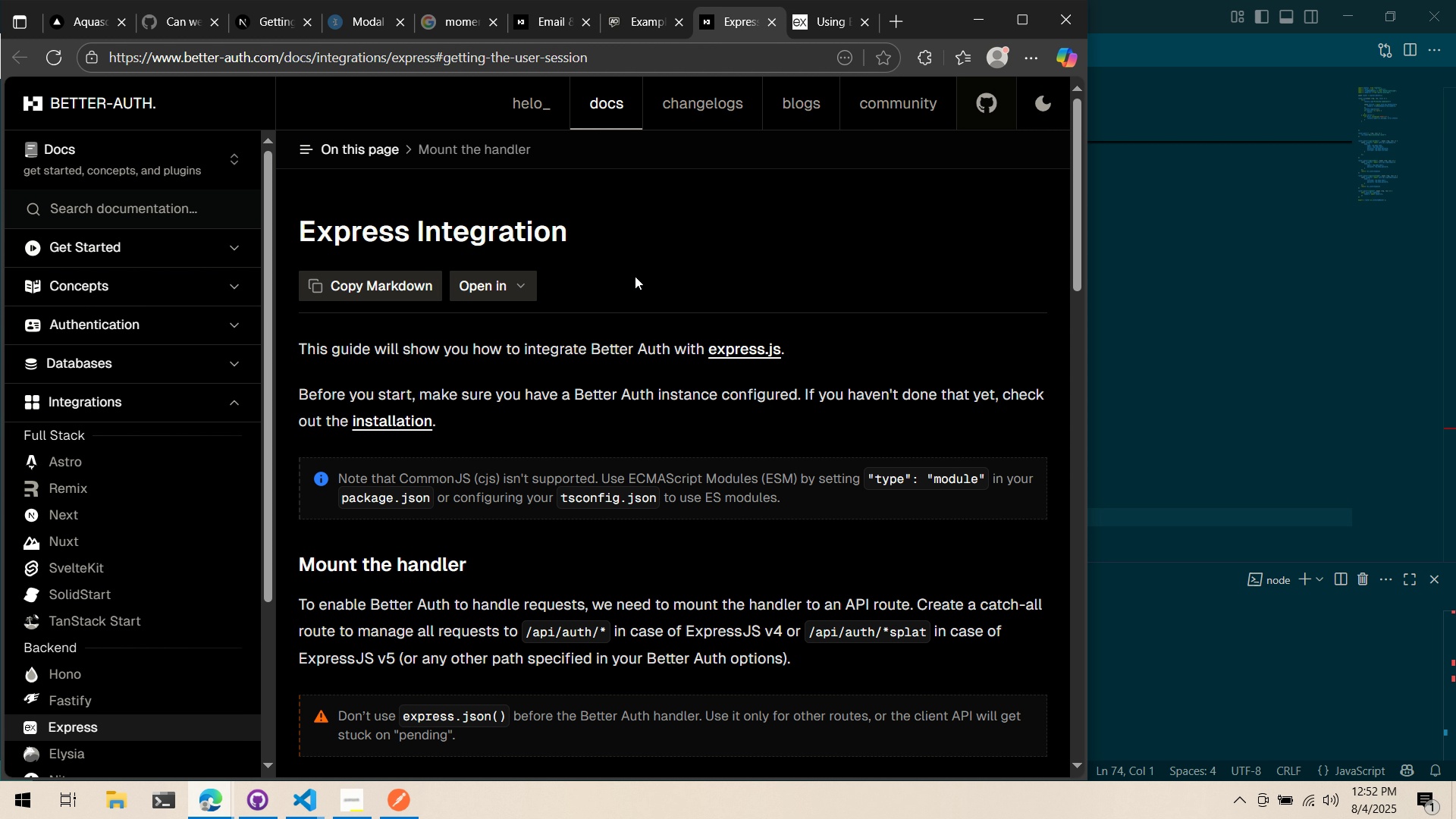 
scroll: coordinate [634, 280], scroll_direction: down, amount: 5.0
 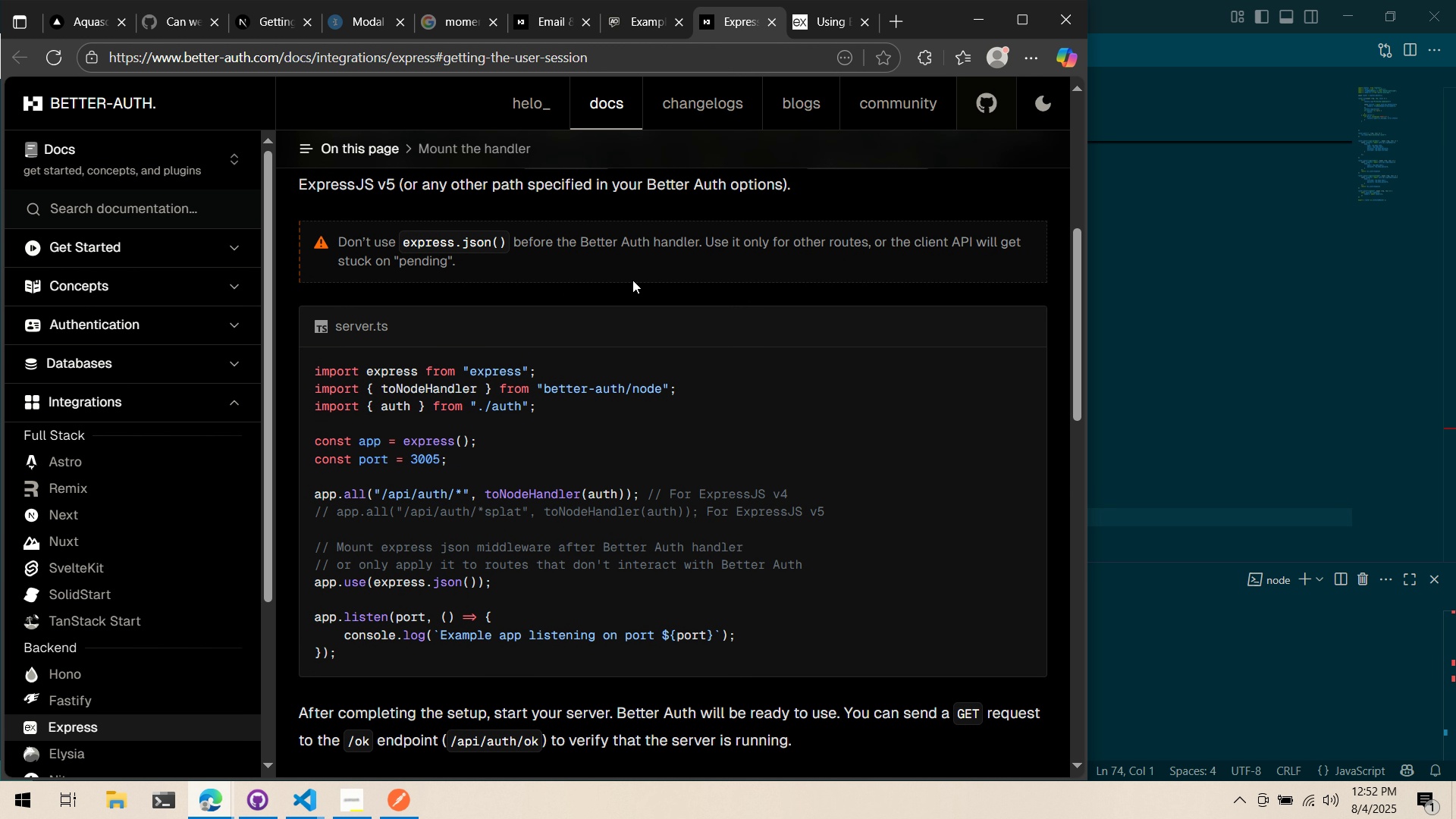 
scroll: coordinate [632, 280], scroll_direction: up, amount: 1.0
 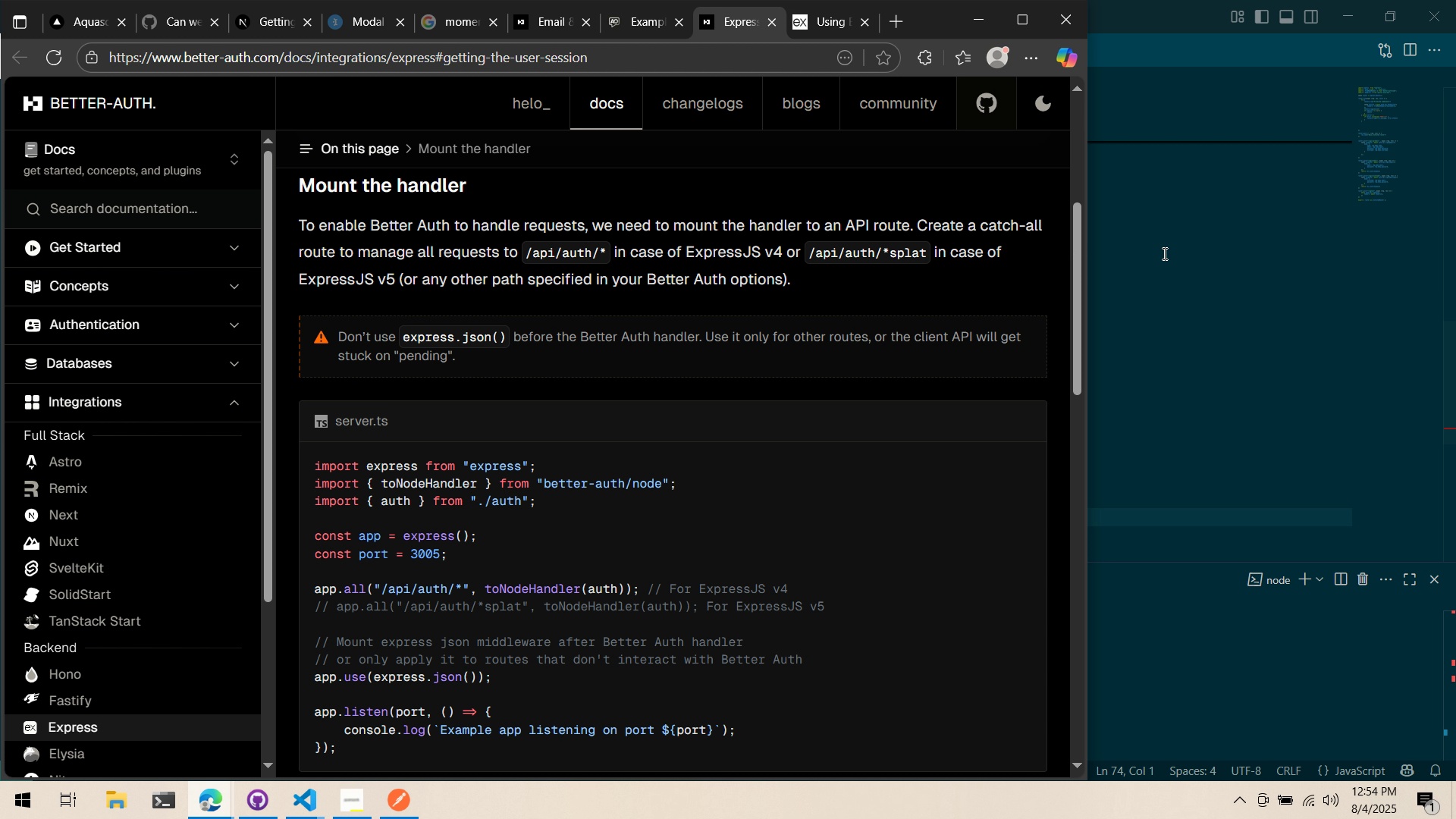 
wait(146.41)
 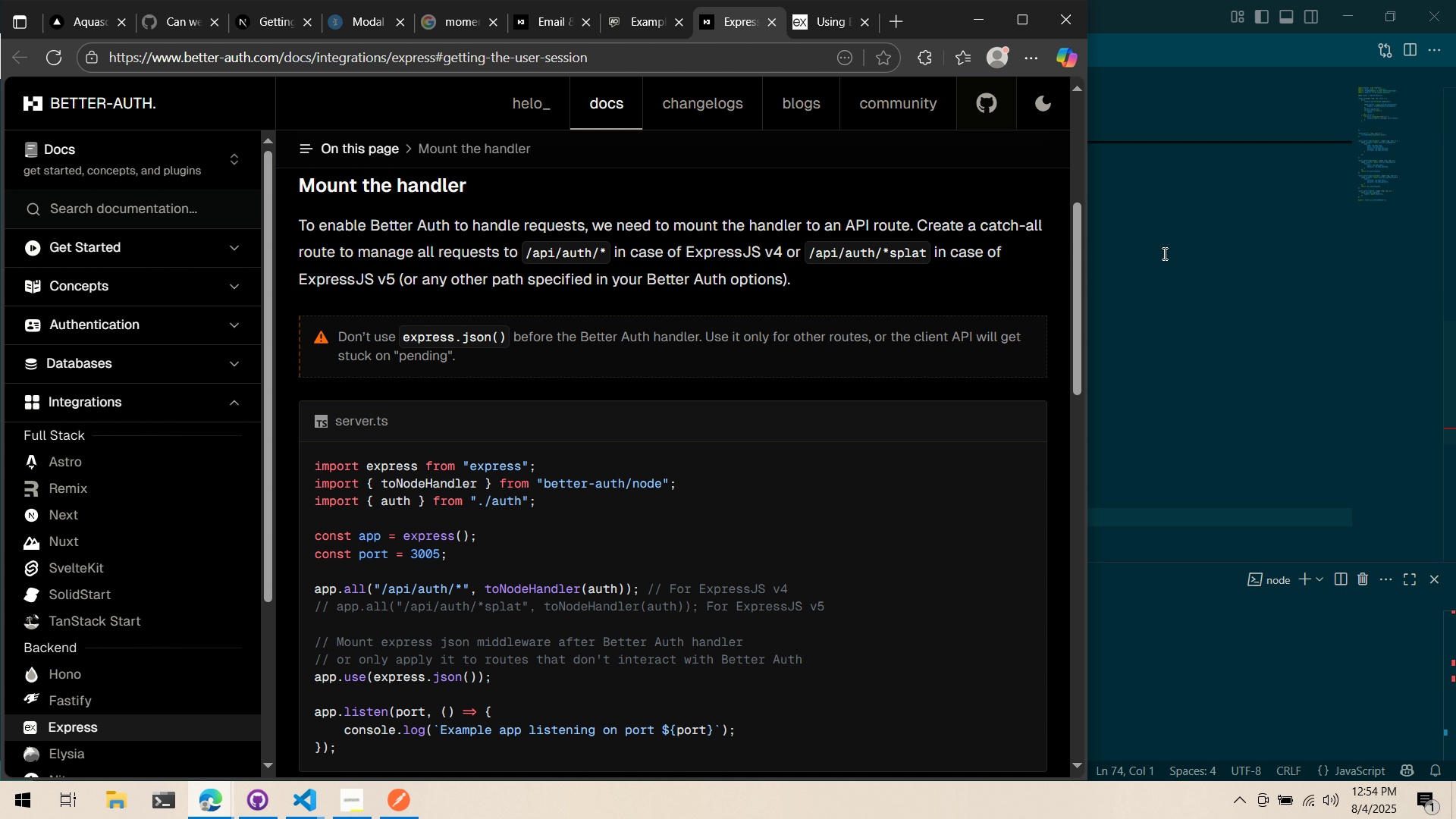 
left_click([1188, 259])
 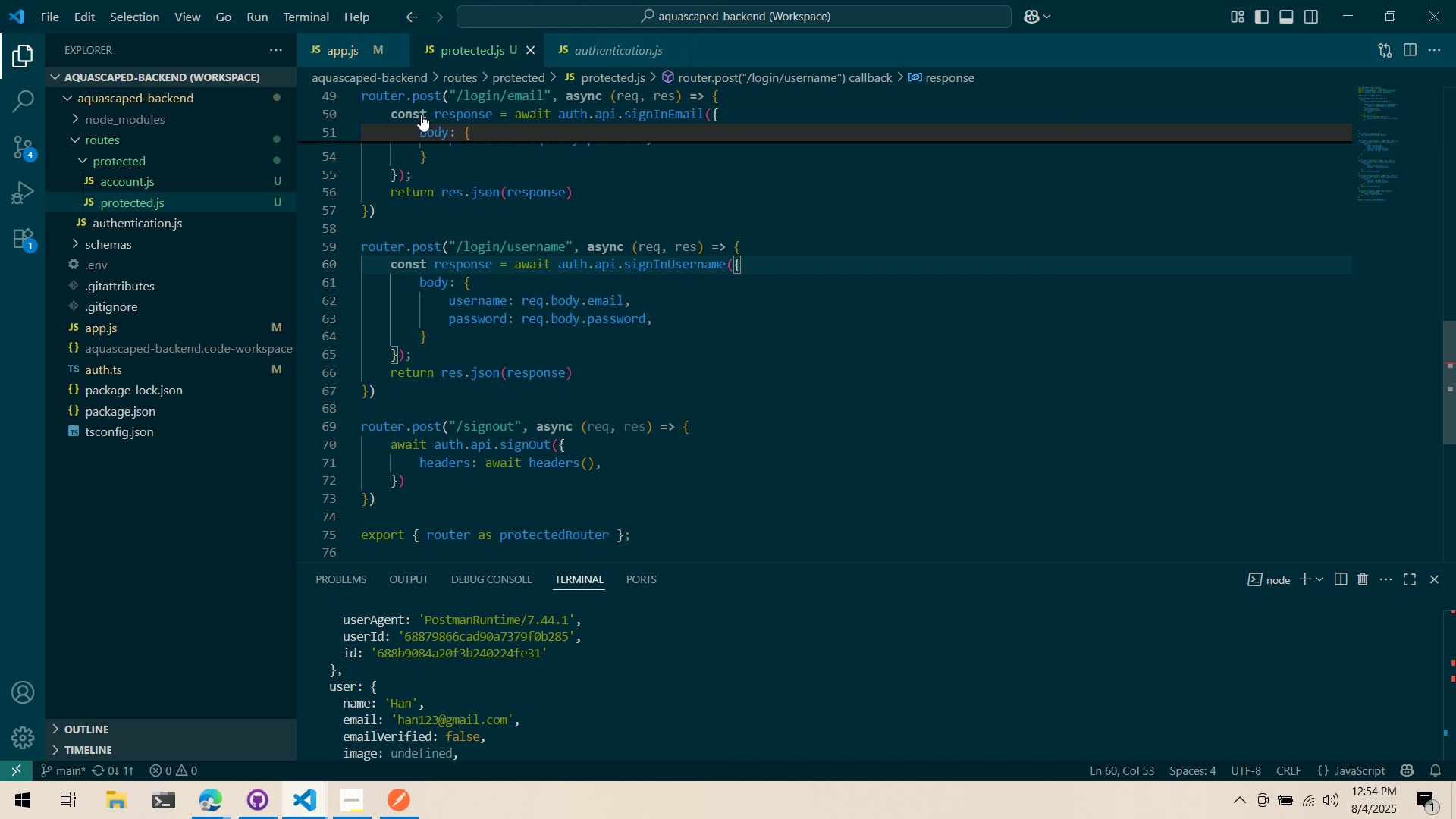 
left_click([356, 52])
 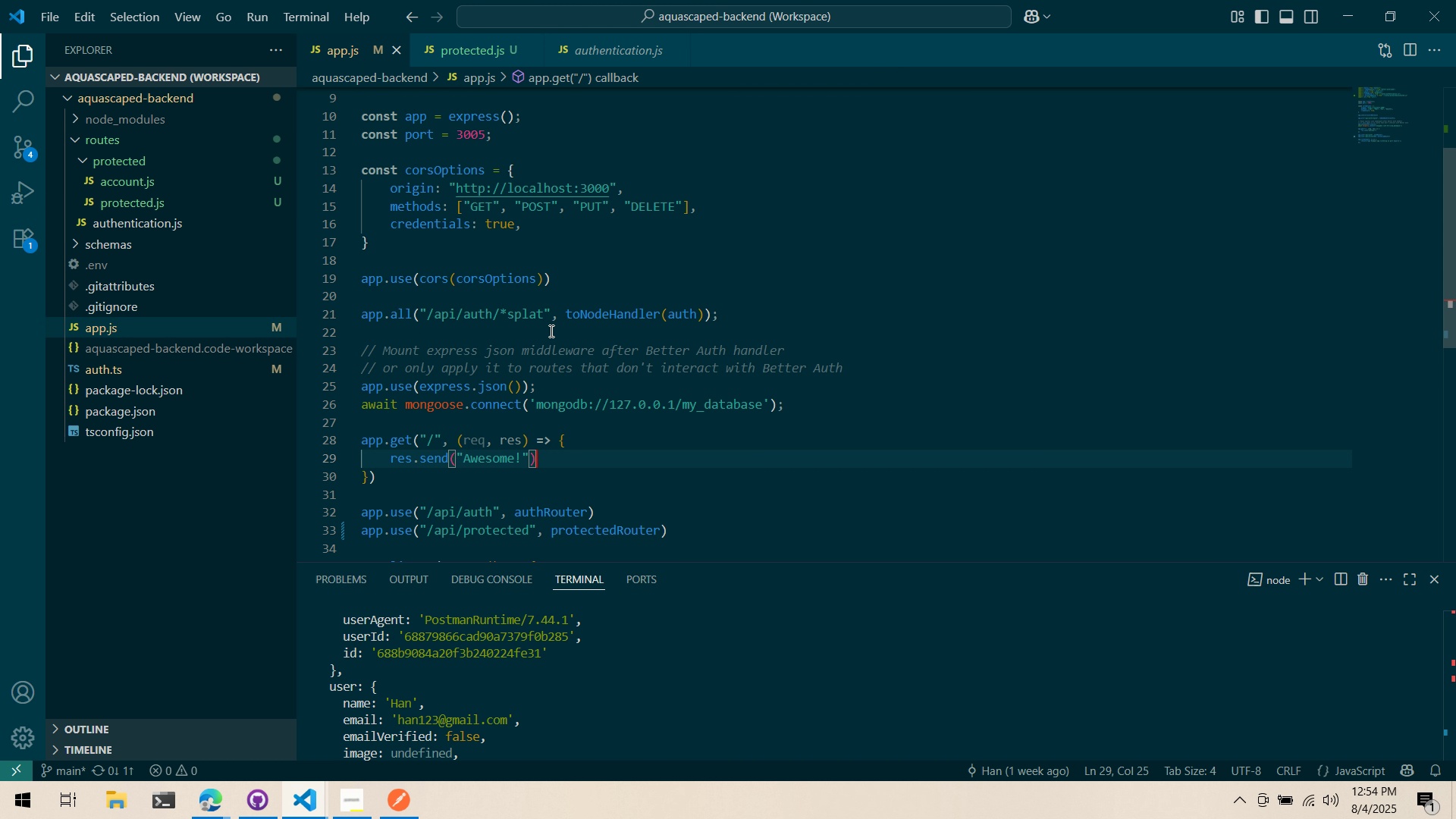 
scroll: coordinate [569, 409], scroll_direction: down, amount: 3.0
 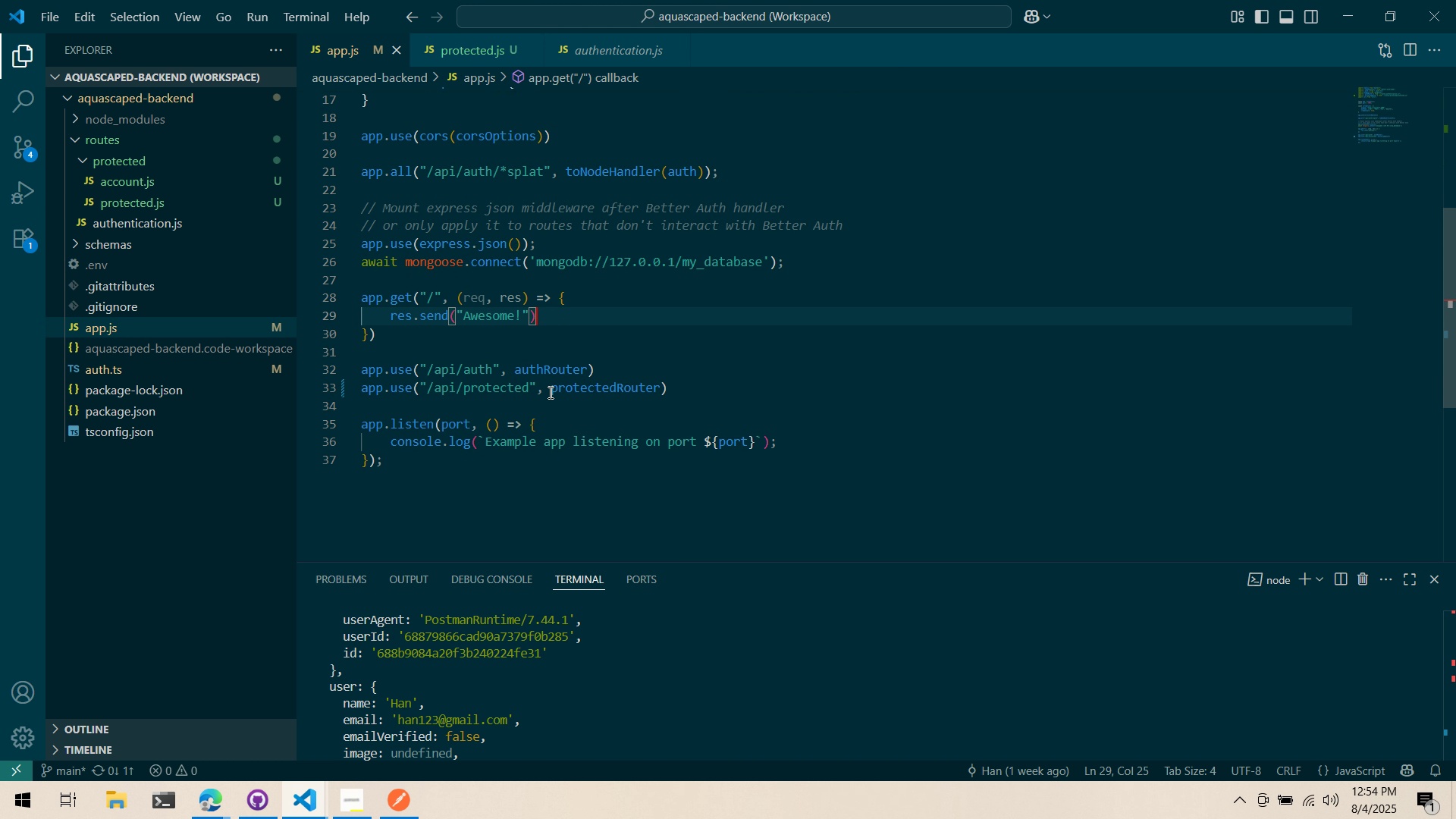 
double_click([549, 392])
 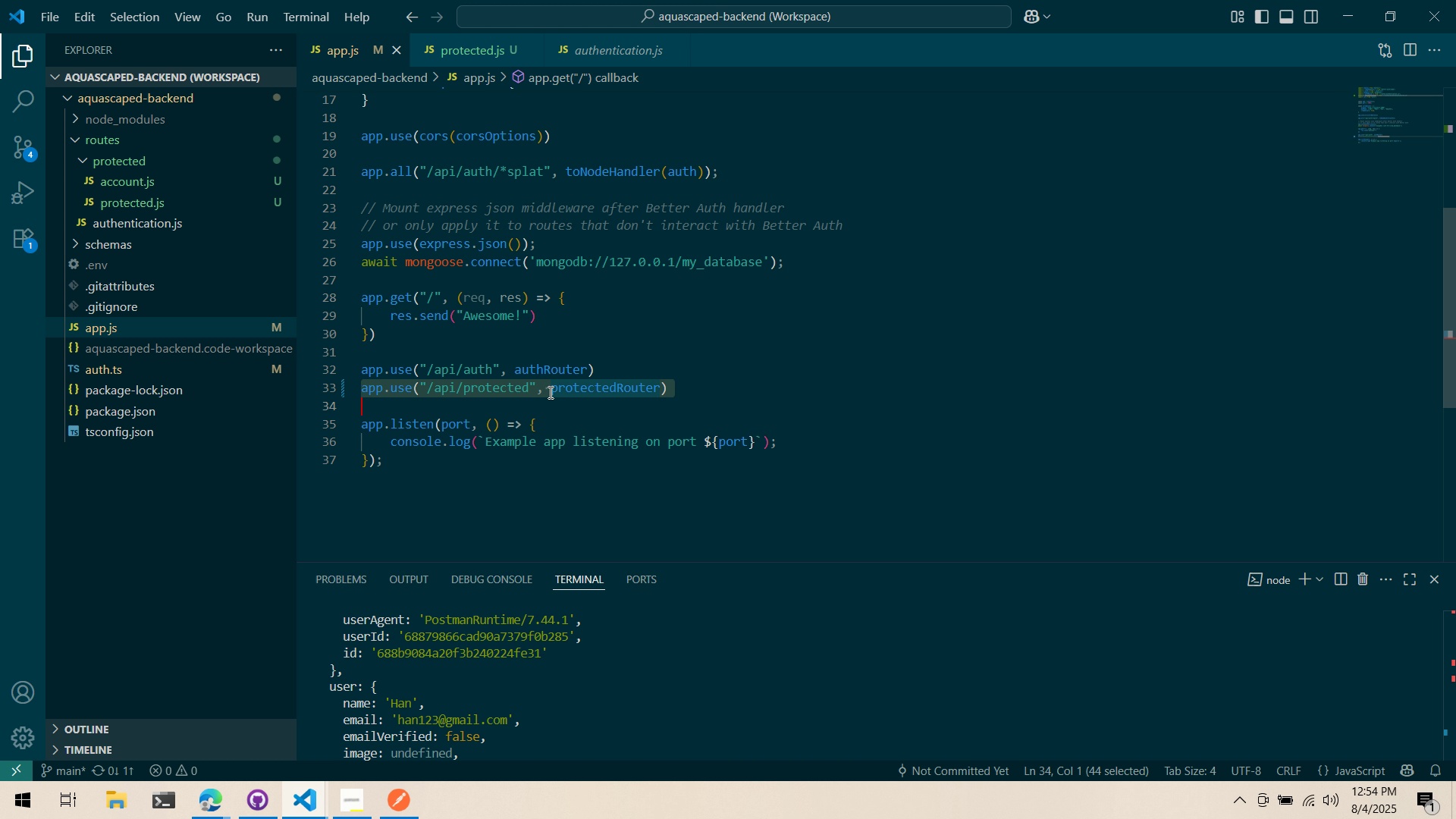 
triple_click([549, 392])
 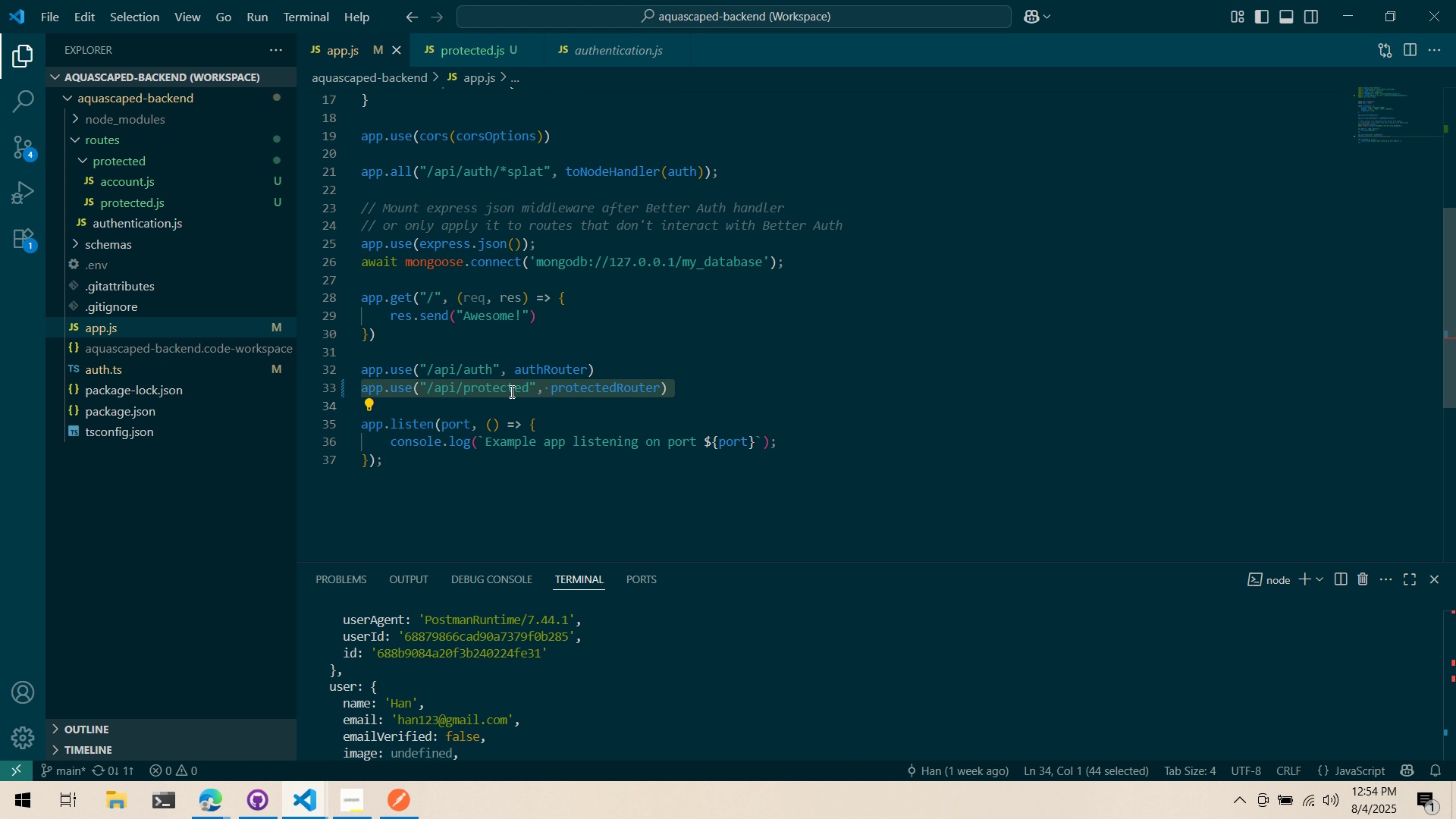 
key(Alt+AltLeft)
 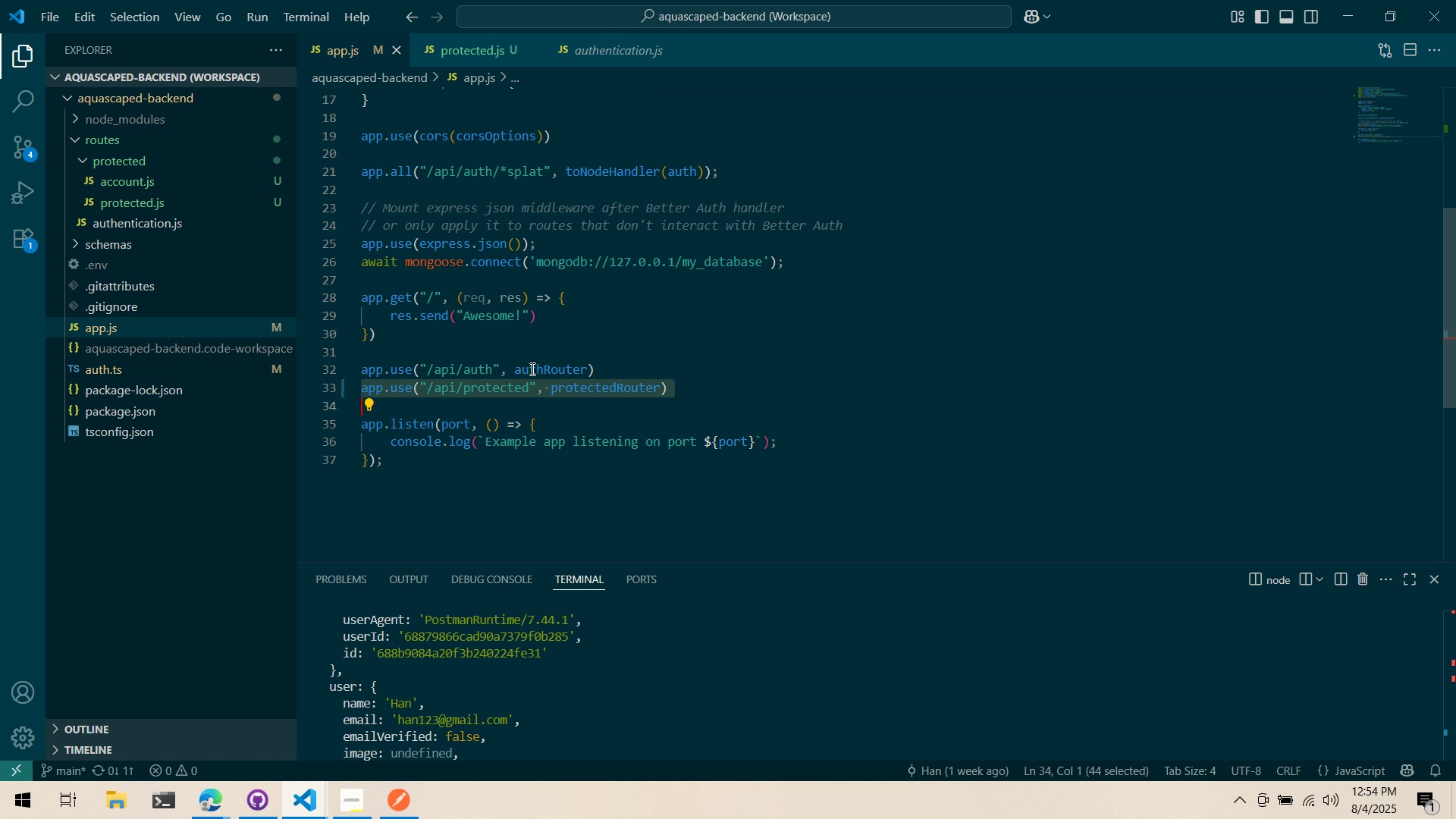 
key(Alt+Tab)
 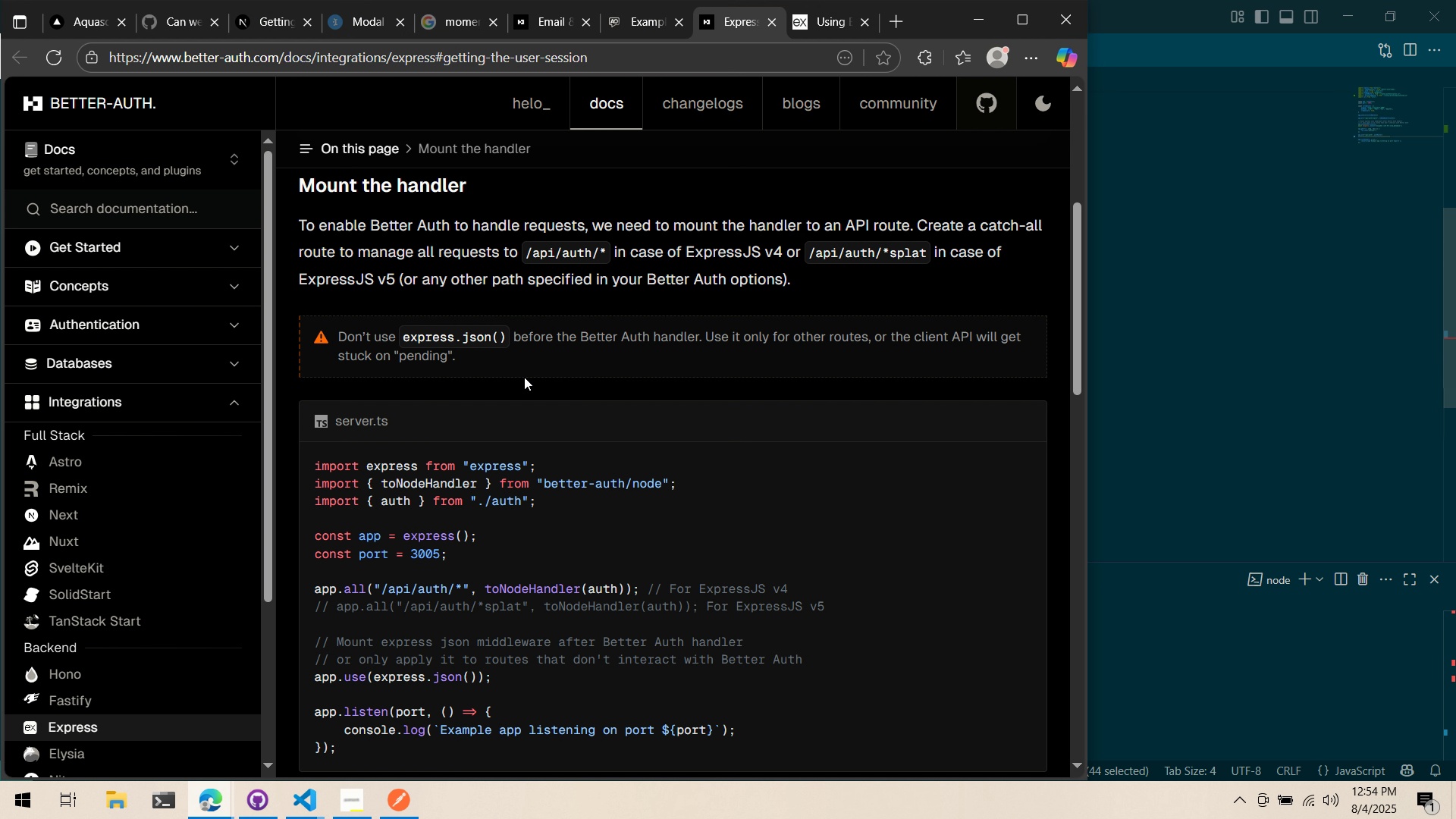 
key(Alt+AltLeft)
 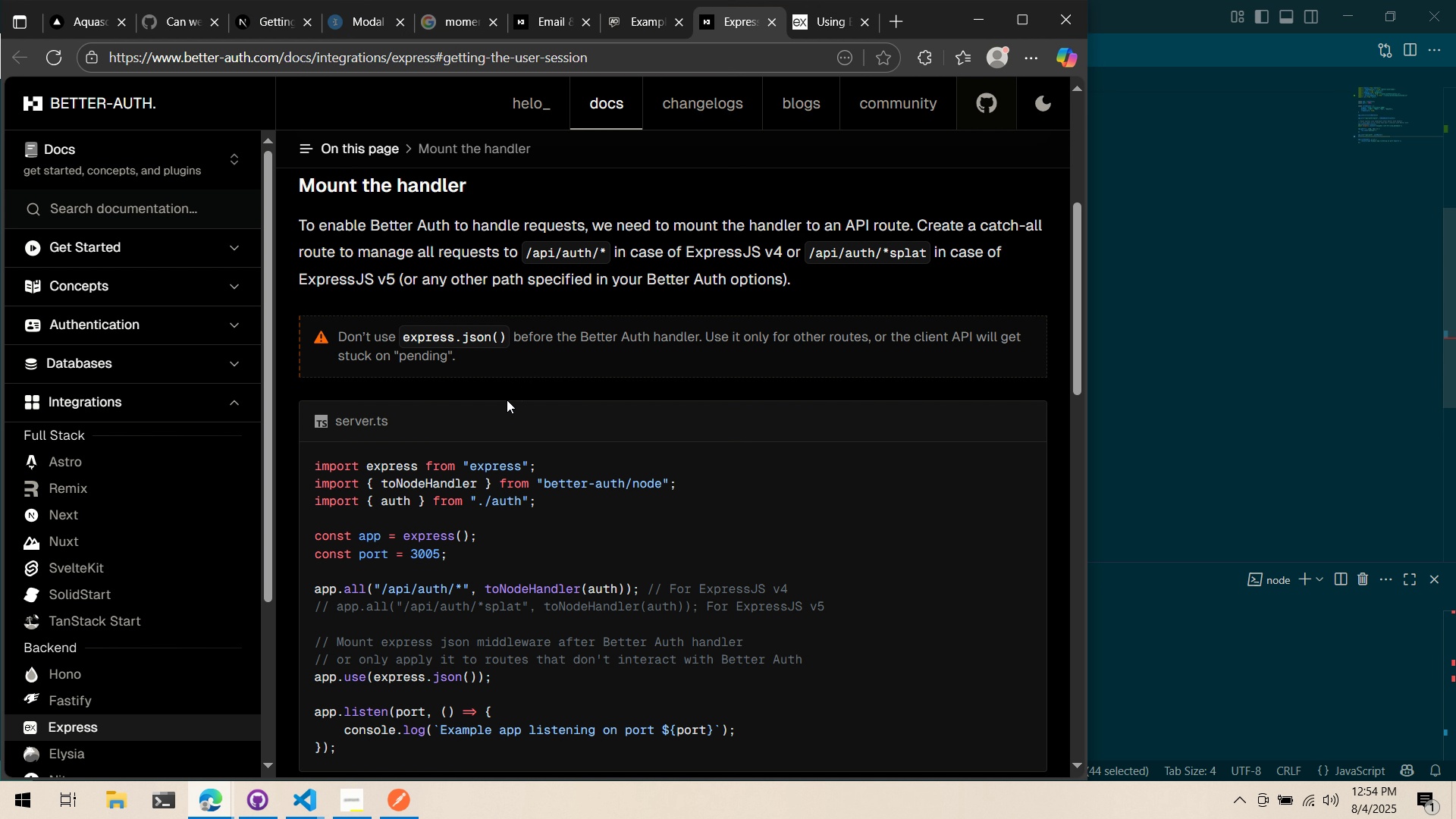 
key(Alt+Tab)
 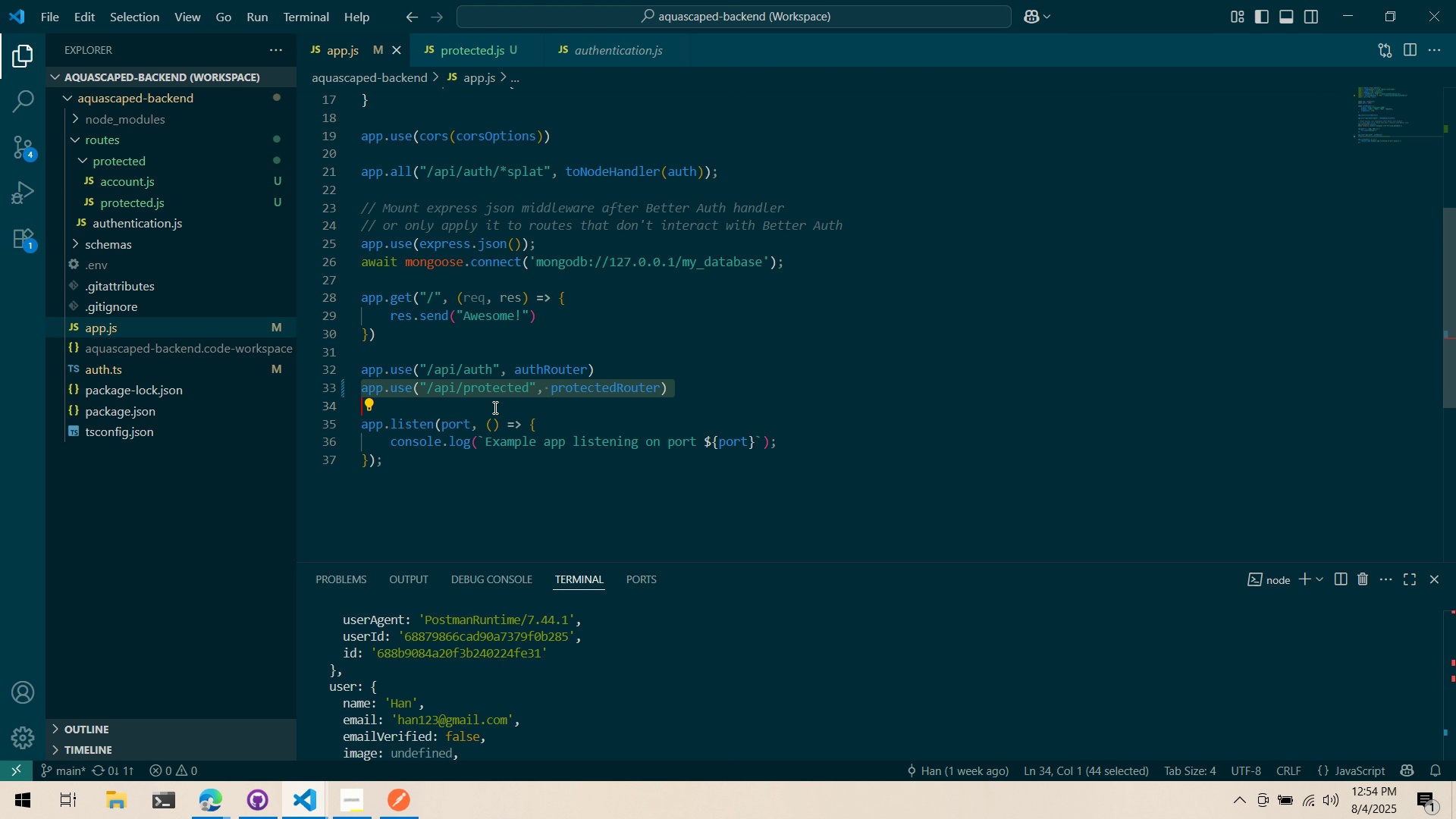 
key(Alt+AltLeft)
 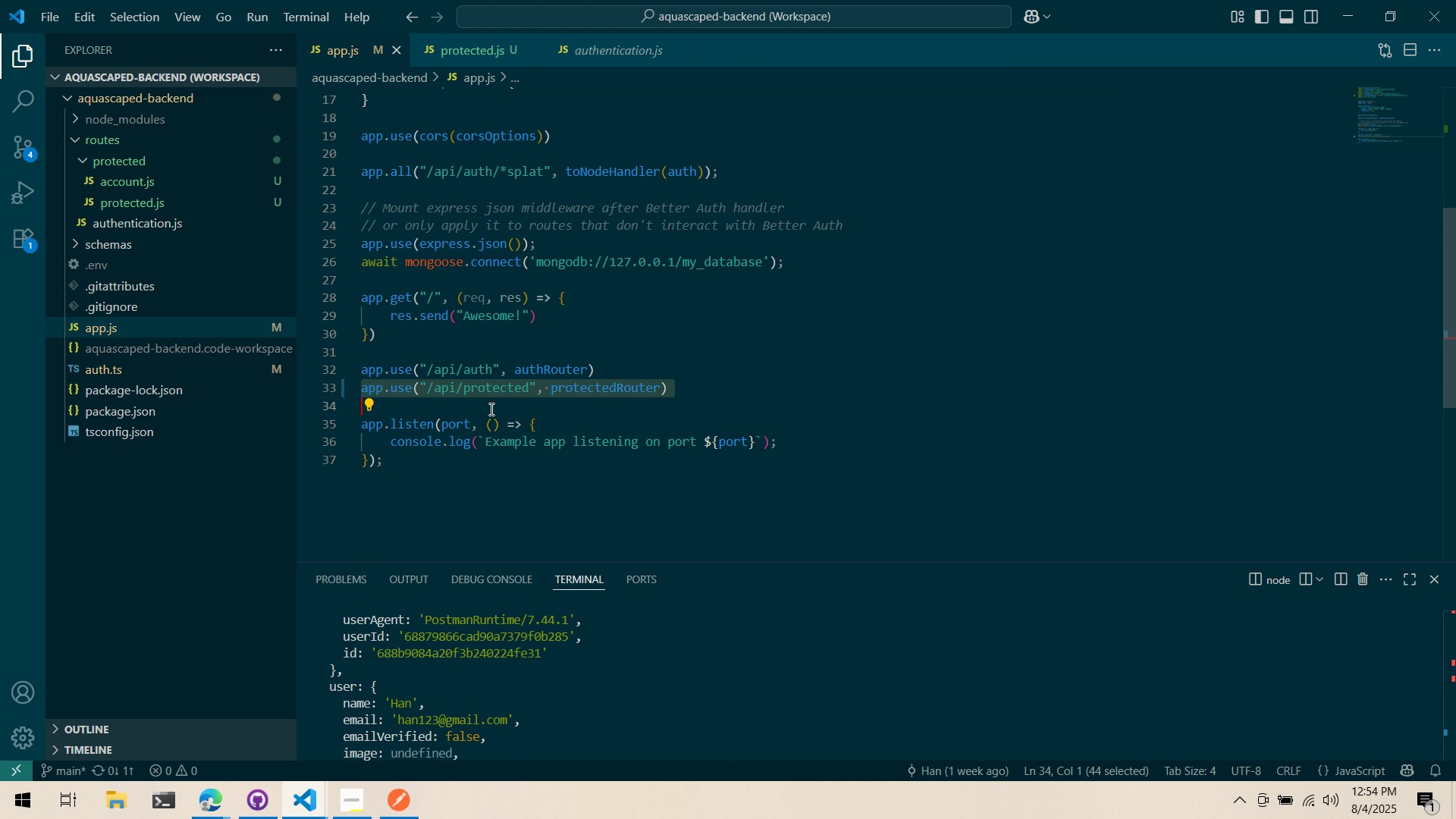 
key(Alt+Tab)
 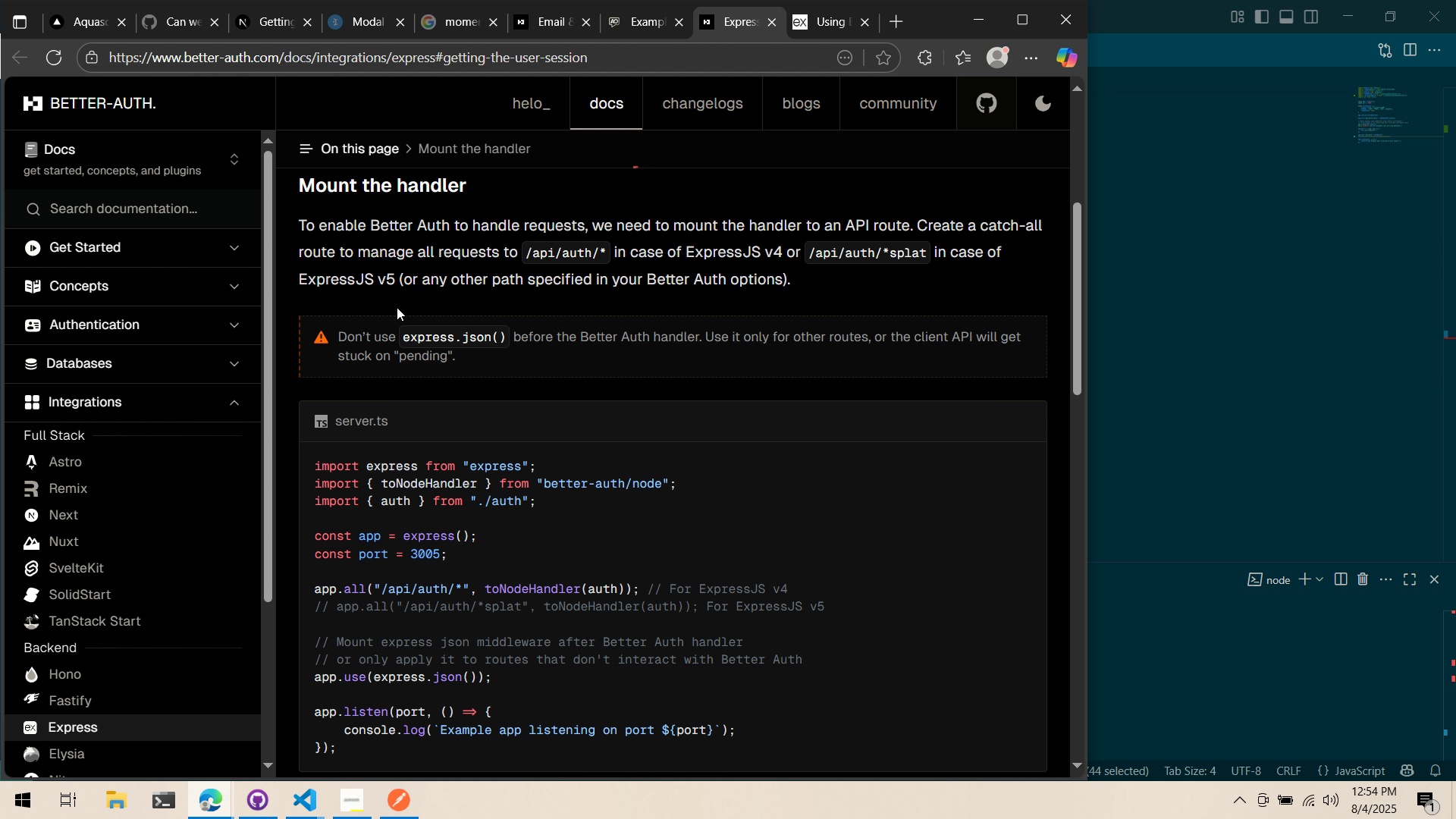 
wait(11.09)
 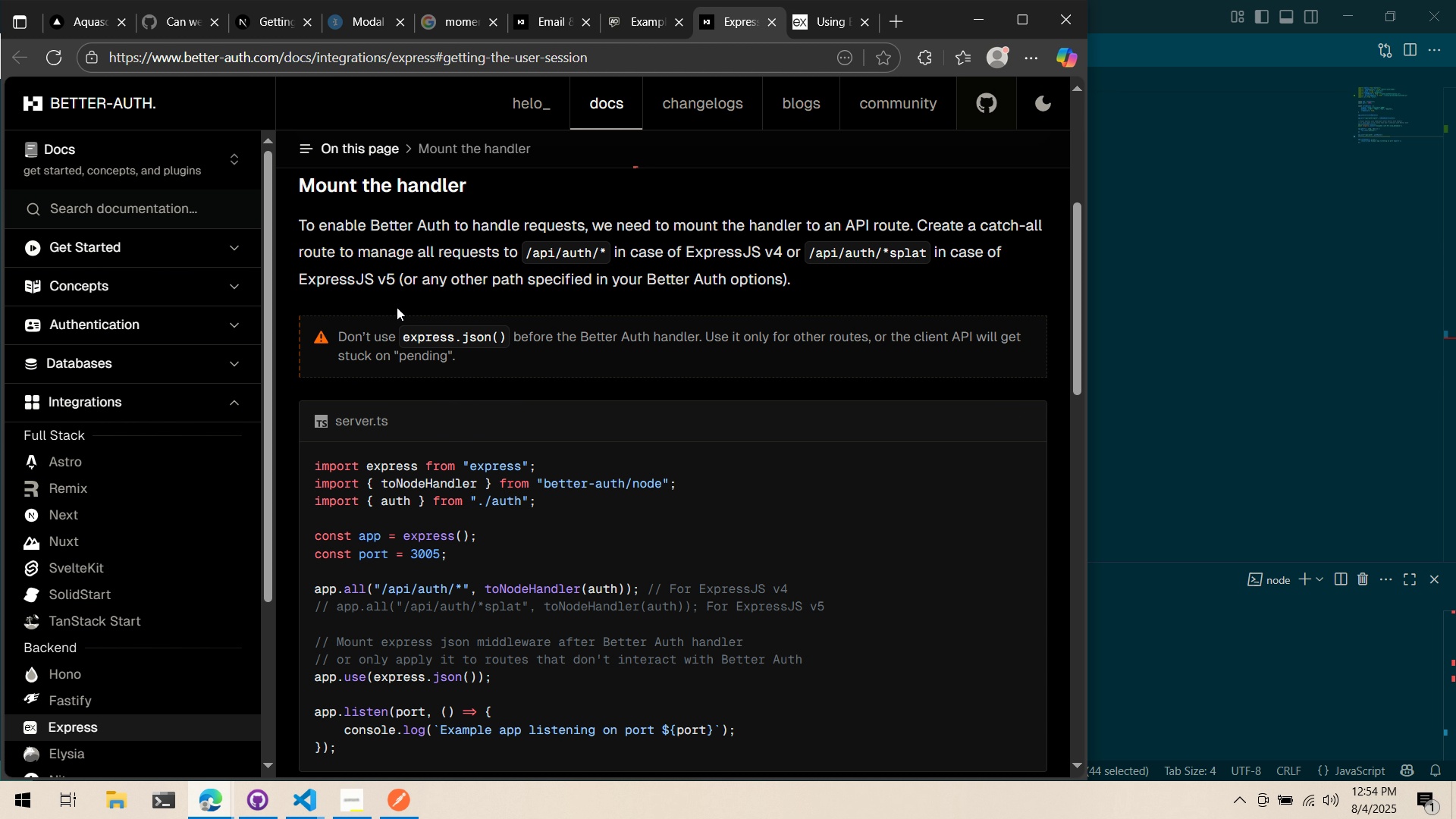 
scroll: coordinate [539, 353], scroll_direction: down, amount: 11.0
 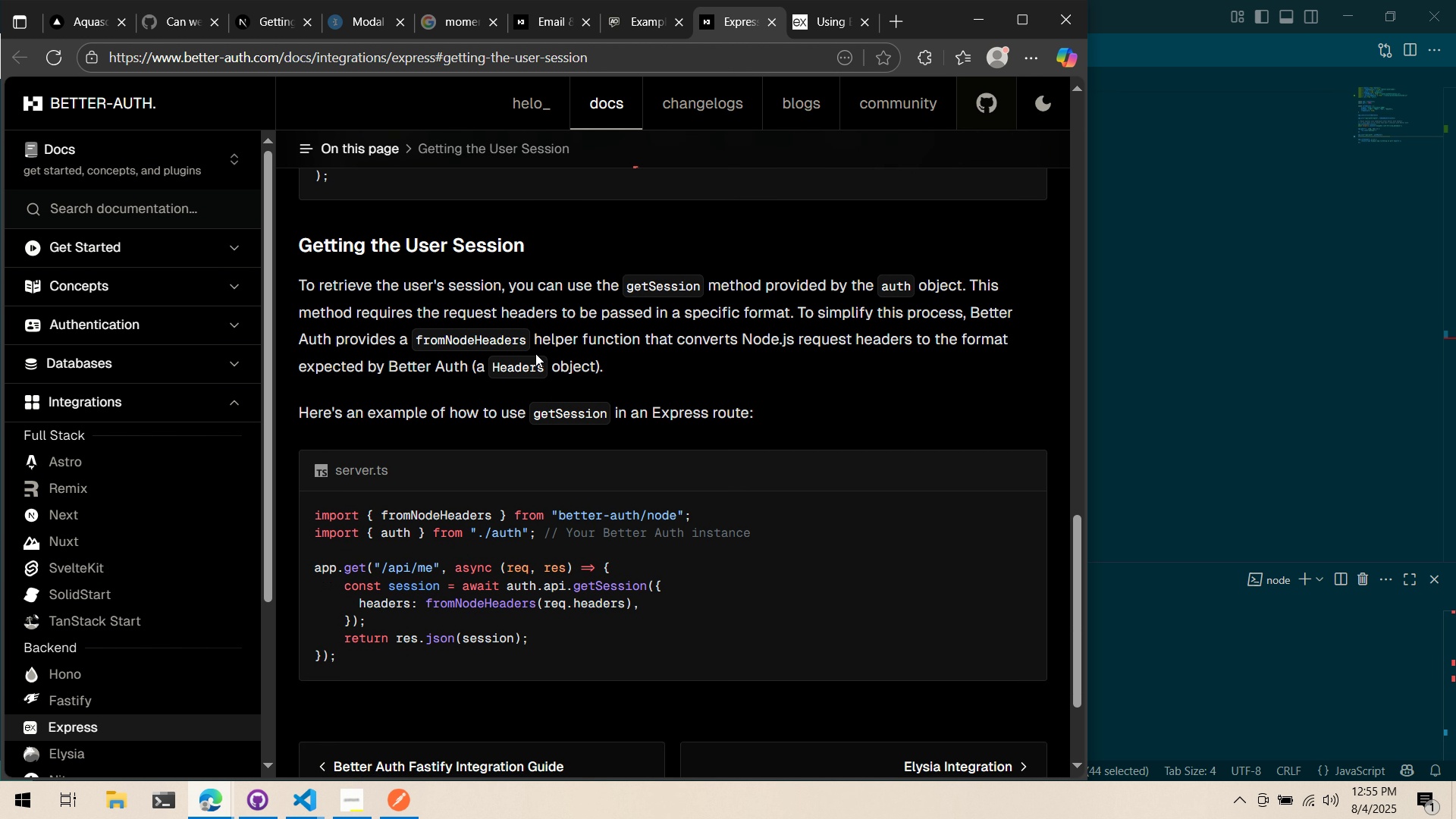 
scroll: coordinate [535, 353], scroll_direction: none, amount: 0.0
 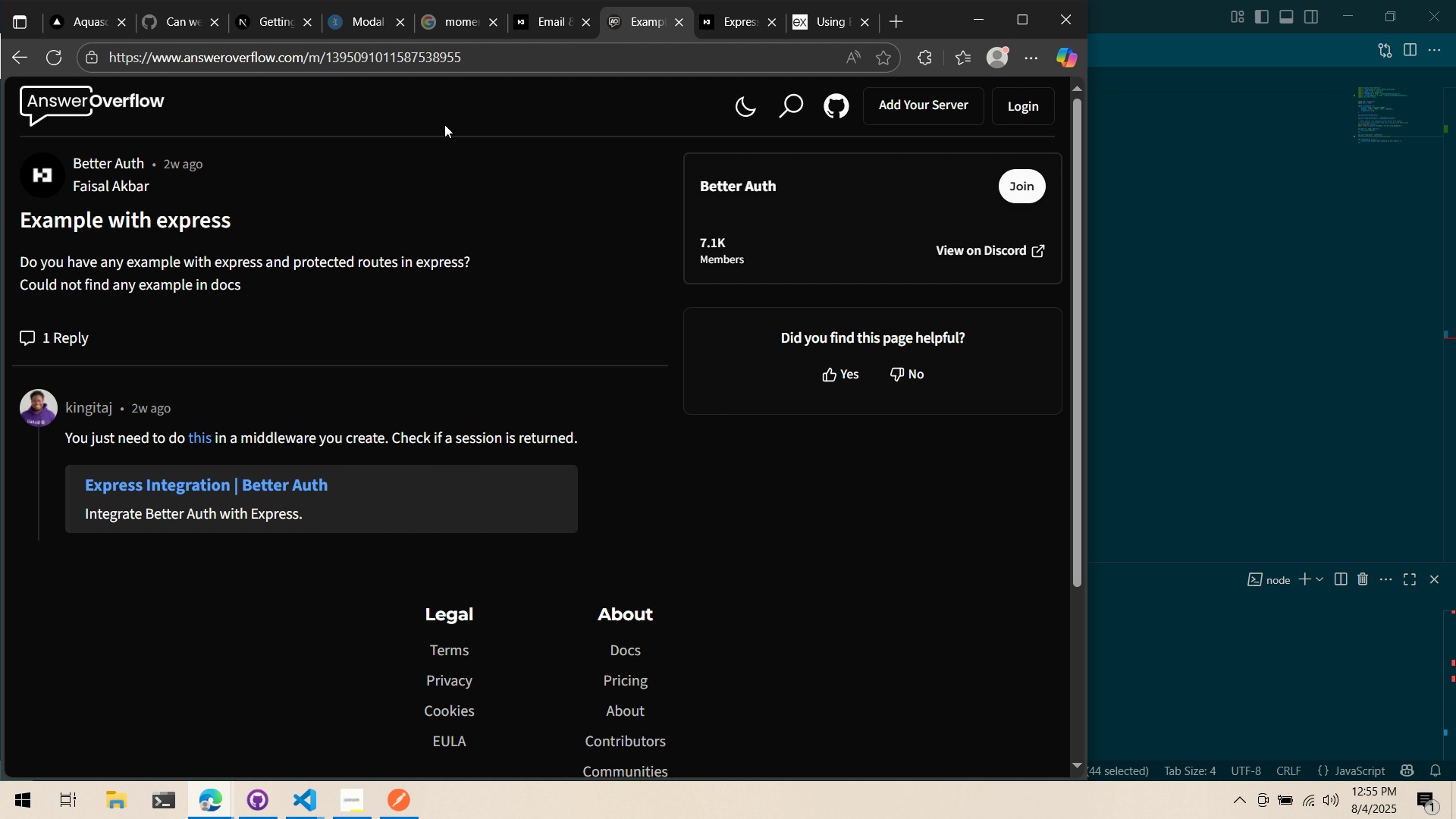 
wait(18.68)
 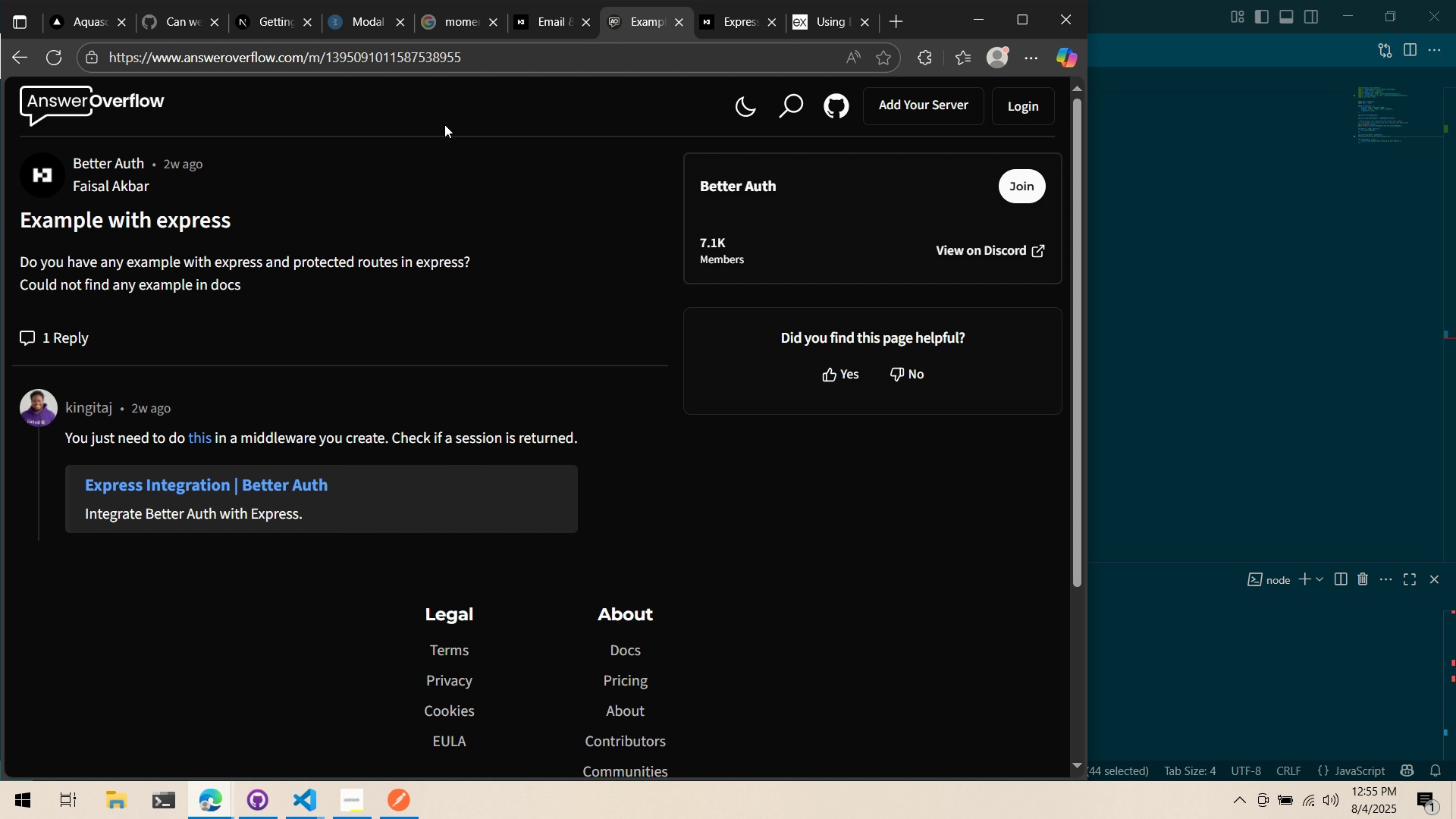 
left_click([633, 14])
 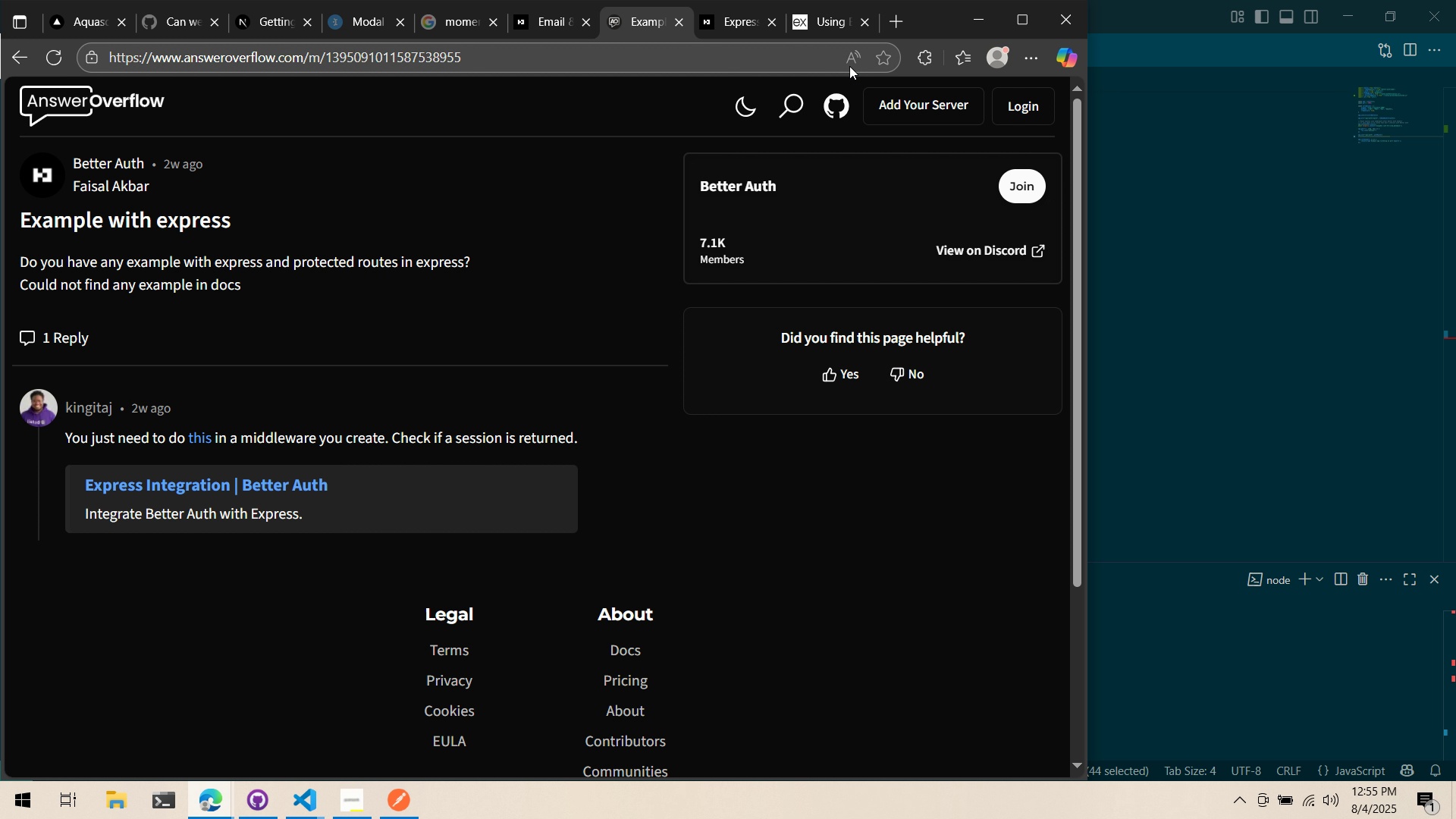 
wait(5.61)
 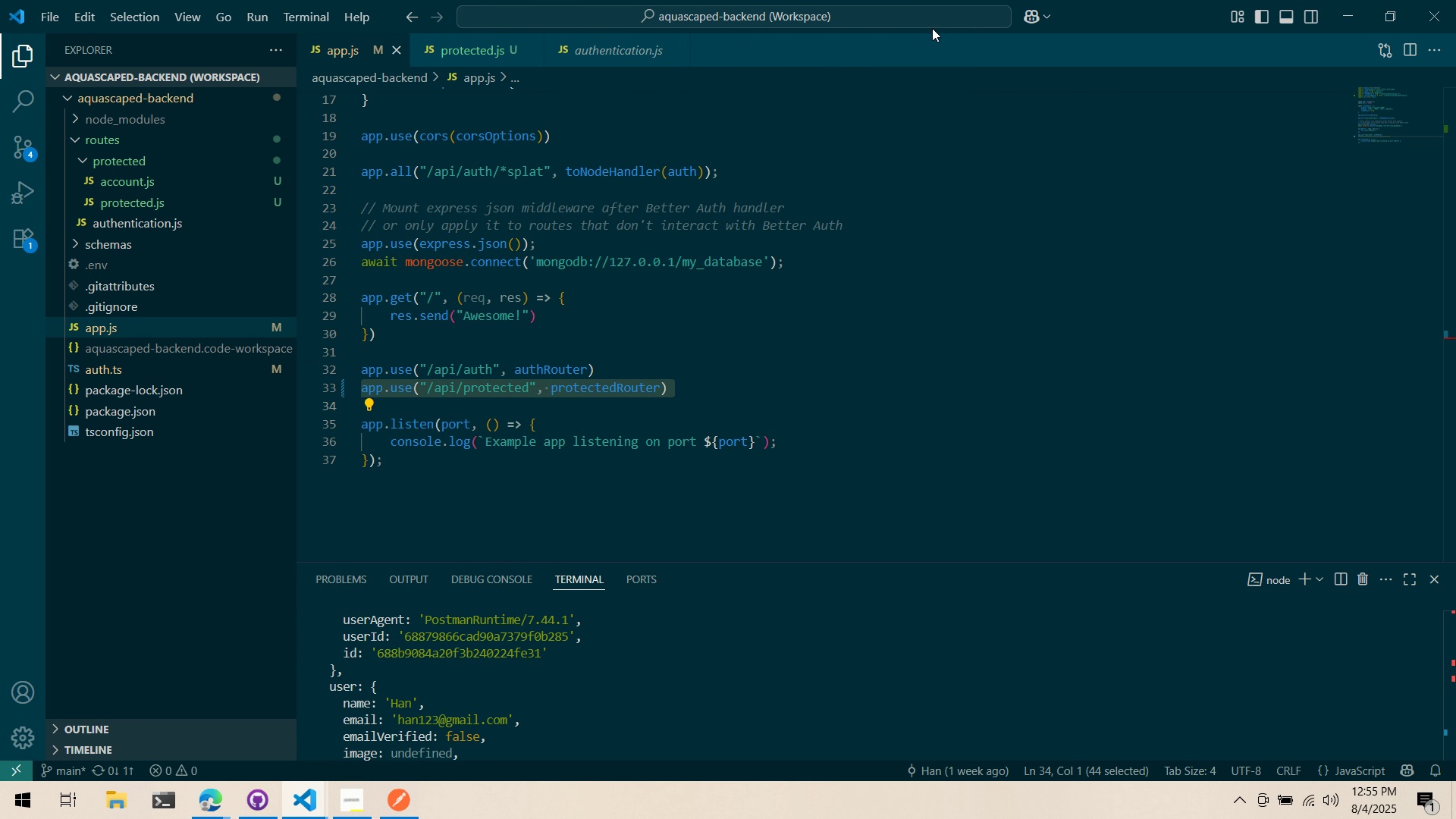 
left_click([965, 13])
 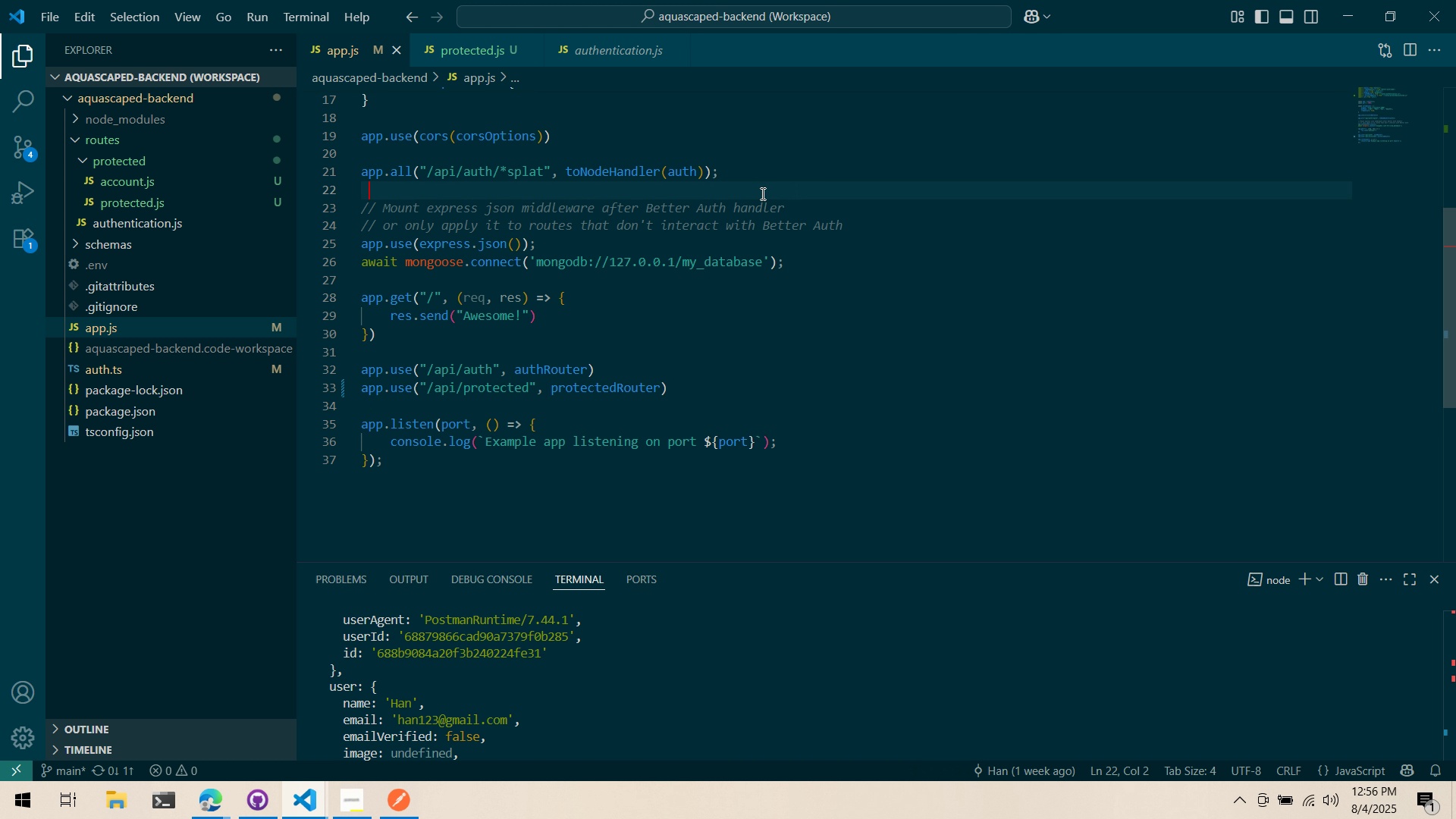 
wait(64.07)
 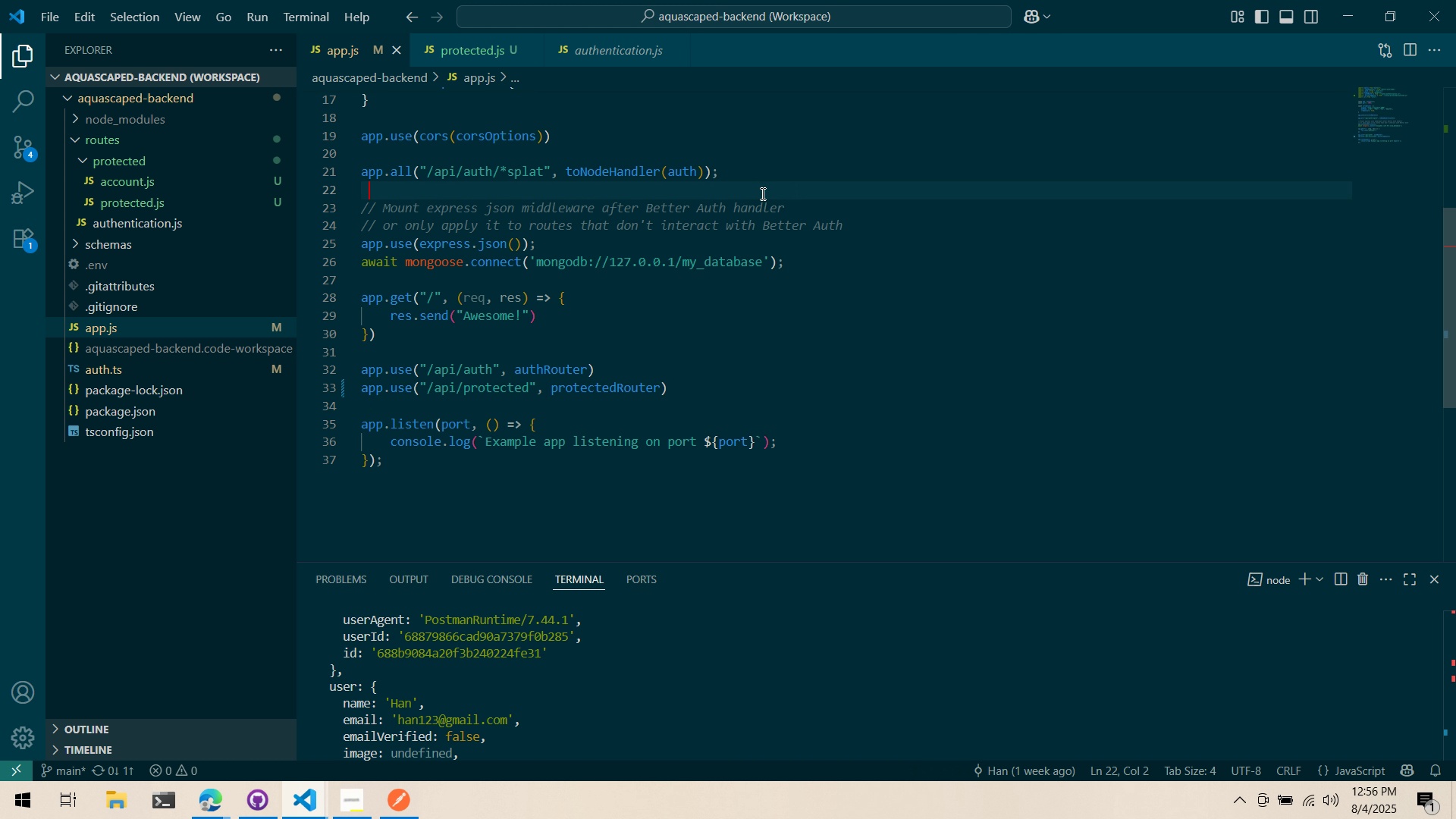 
left_click([793, 190])
 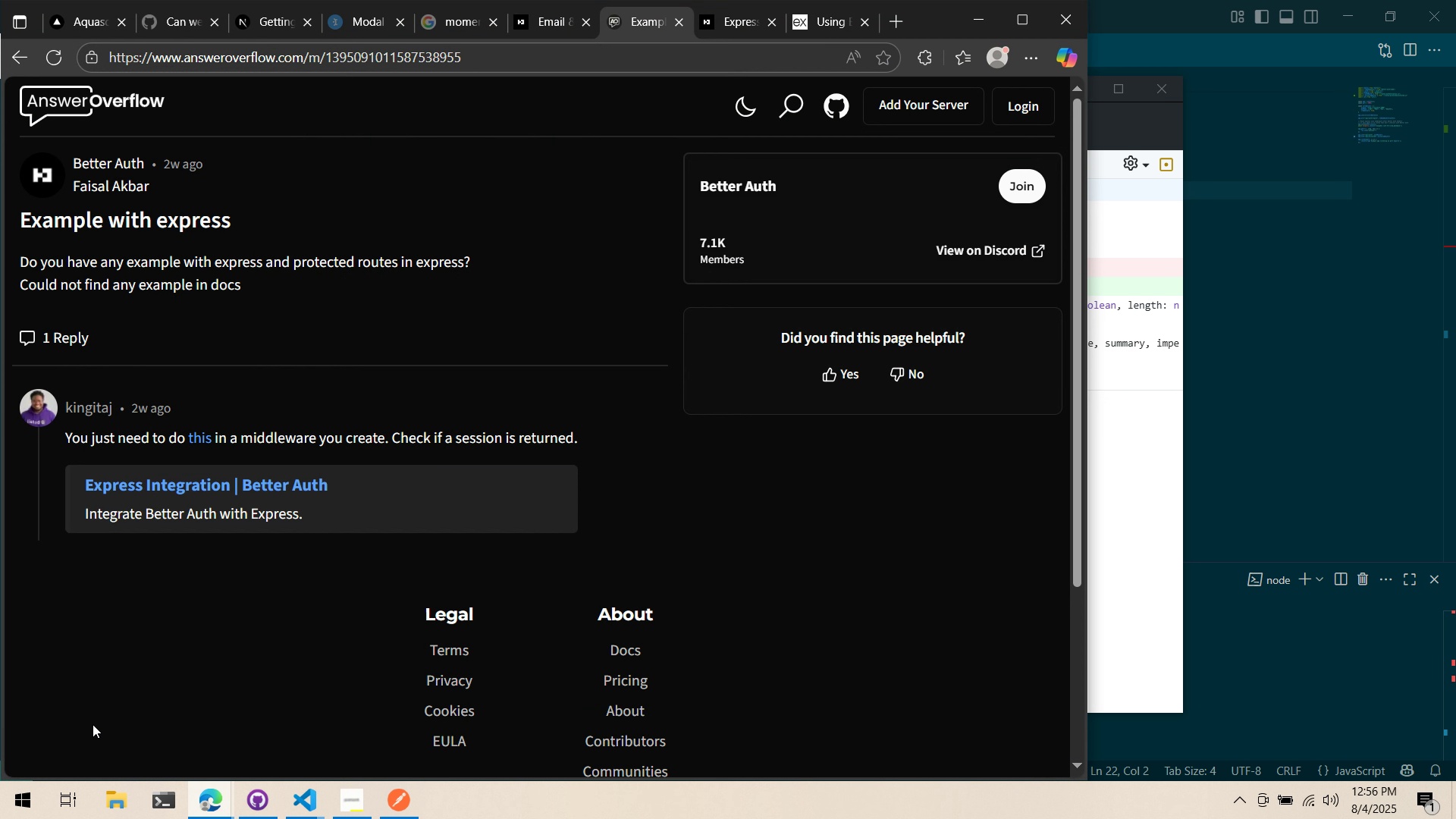 
left_click([253, 805])
 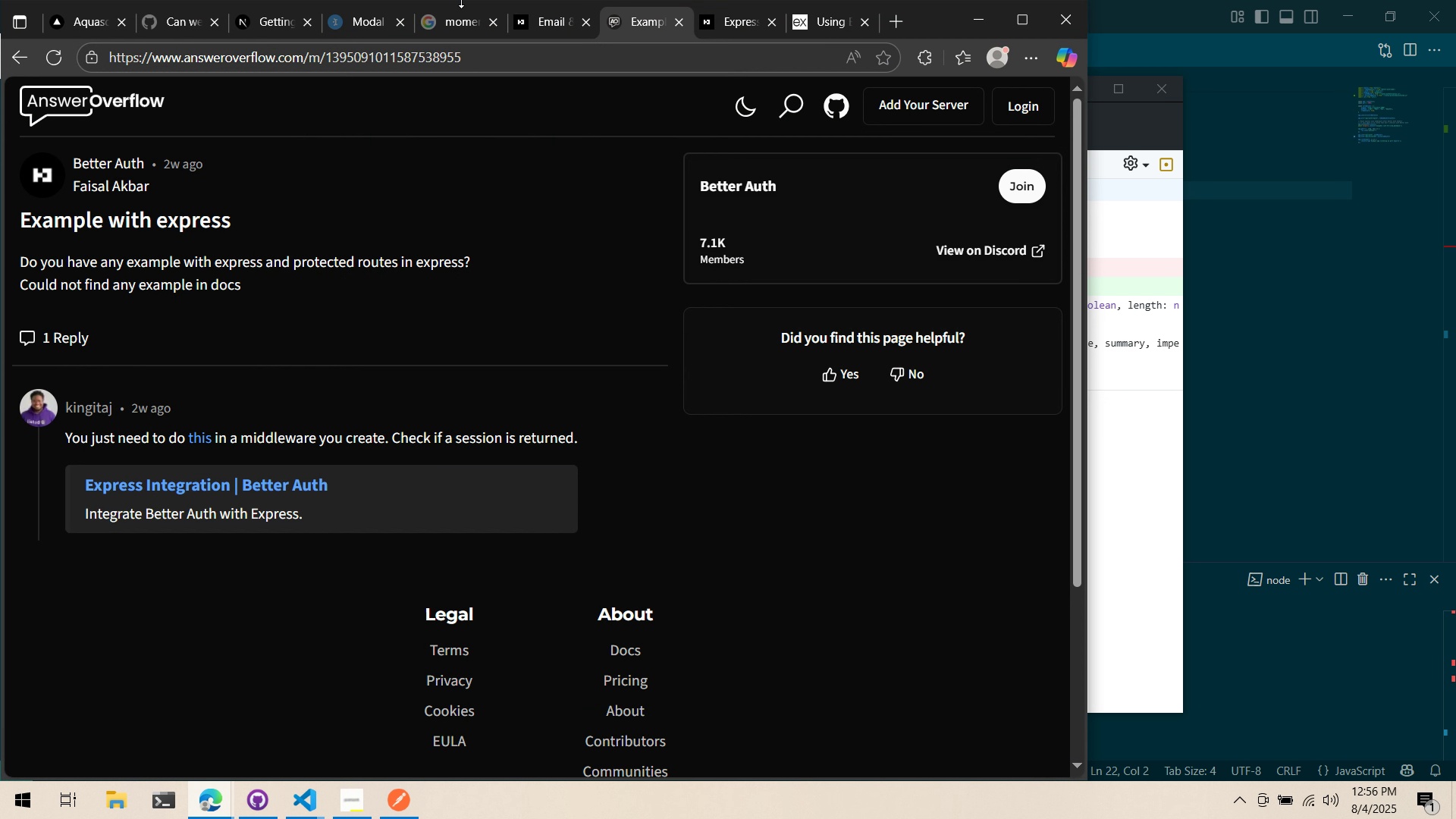 
left_click([201, 805])
 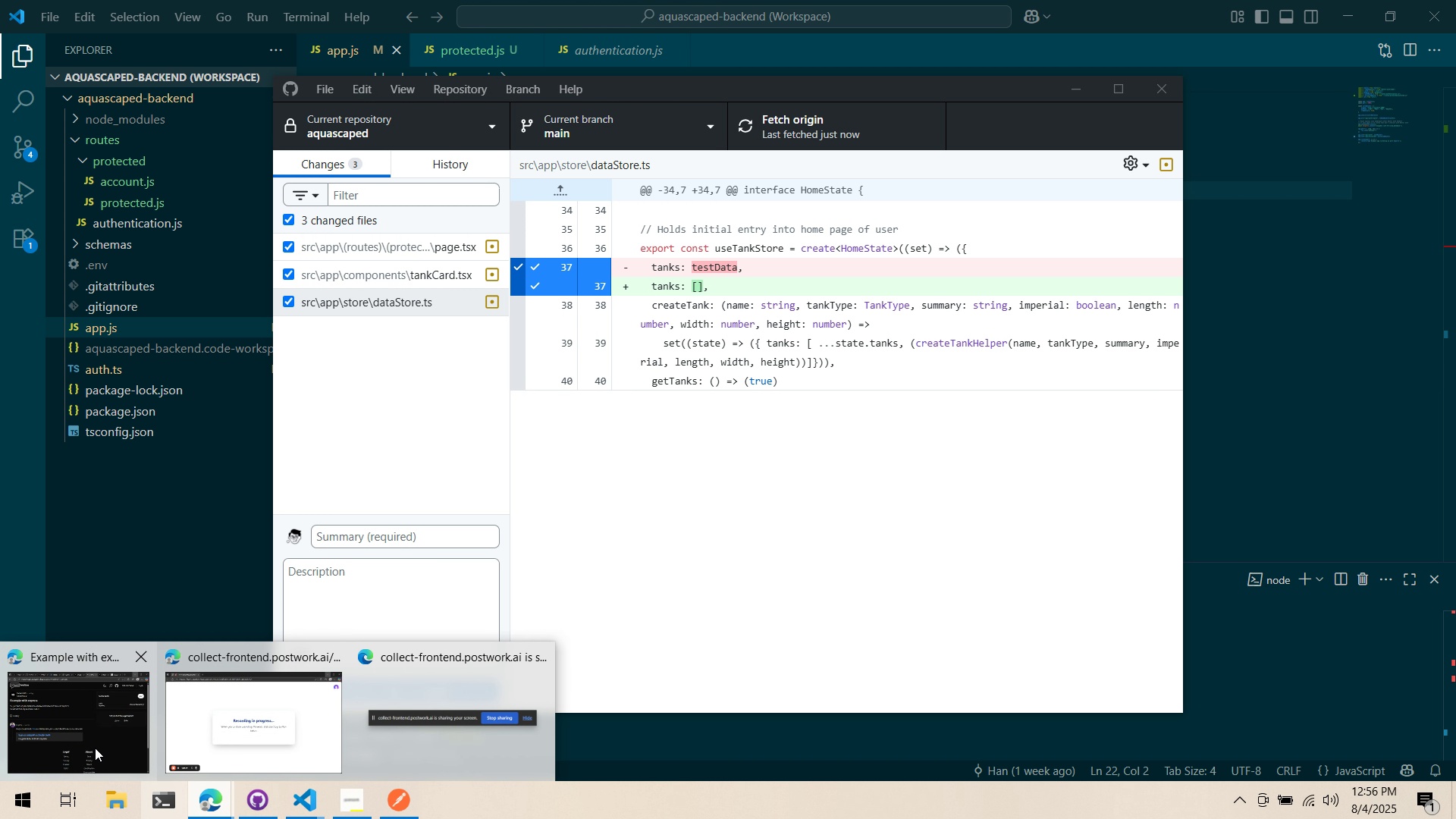 
left_click([77, 731])
 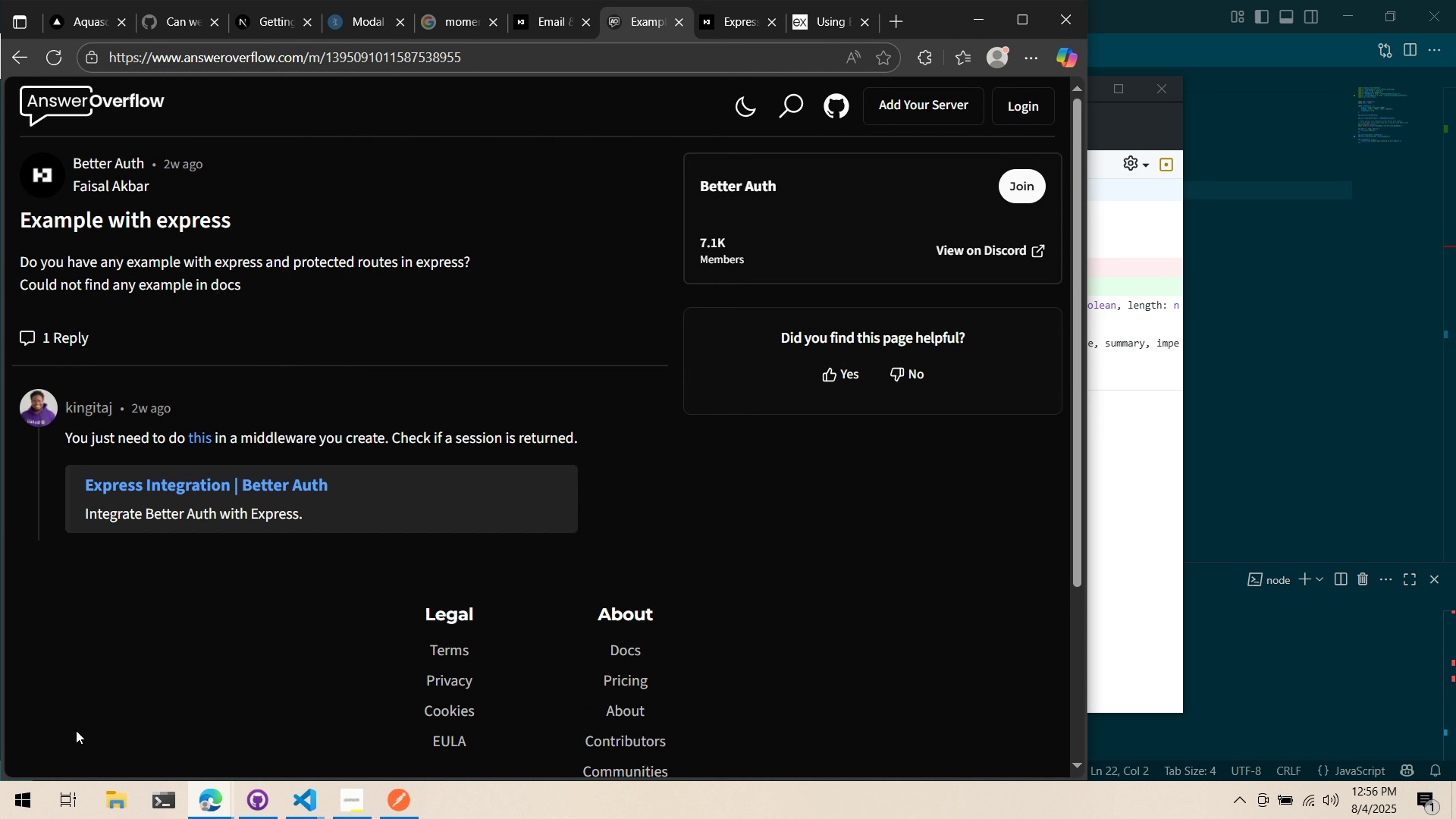 
scroll: coordinate [225, 623], scroll_direction: up, amount: 4.0
 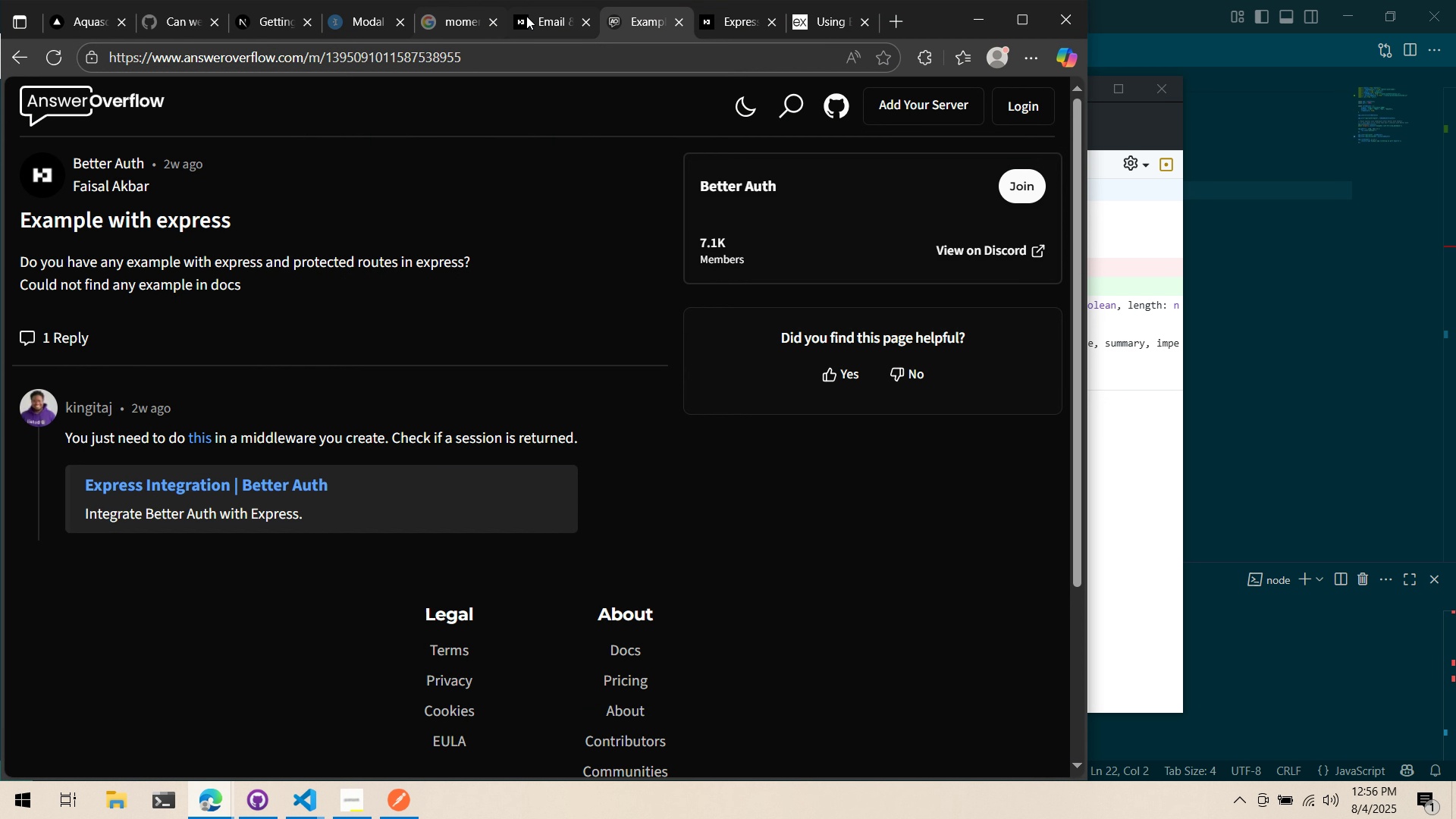 
left_click([527, 16])
 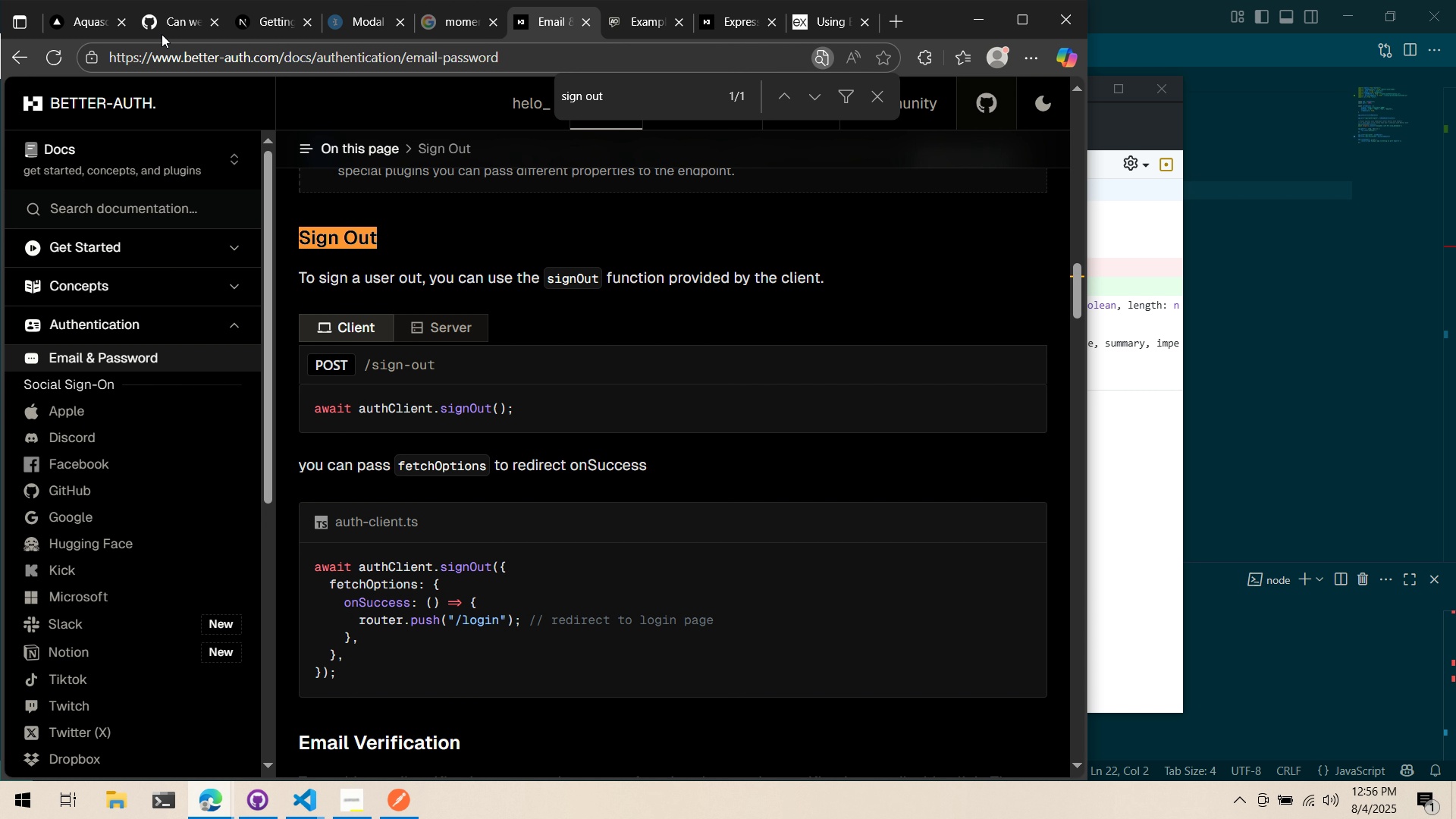 
mouse_move([130, 37])
 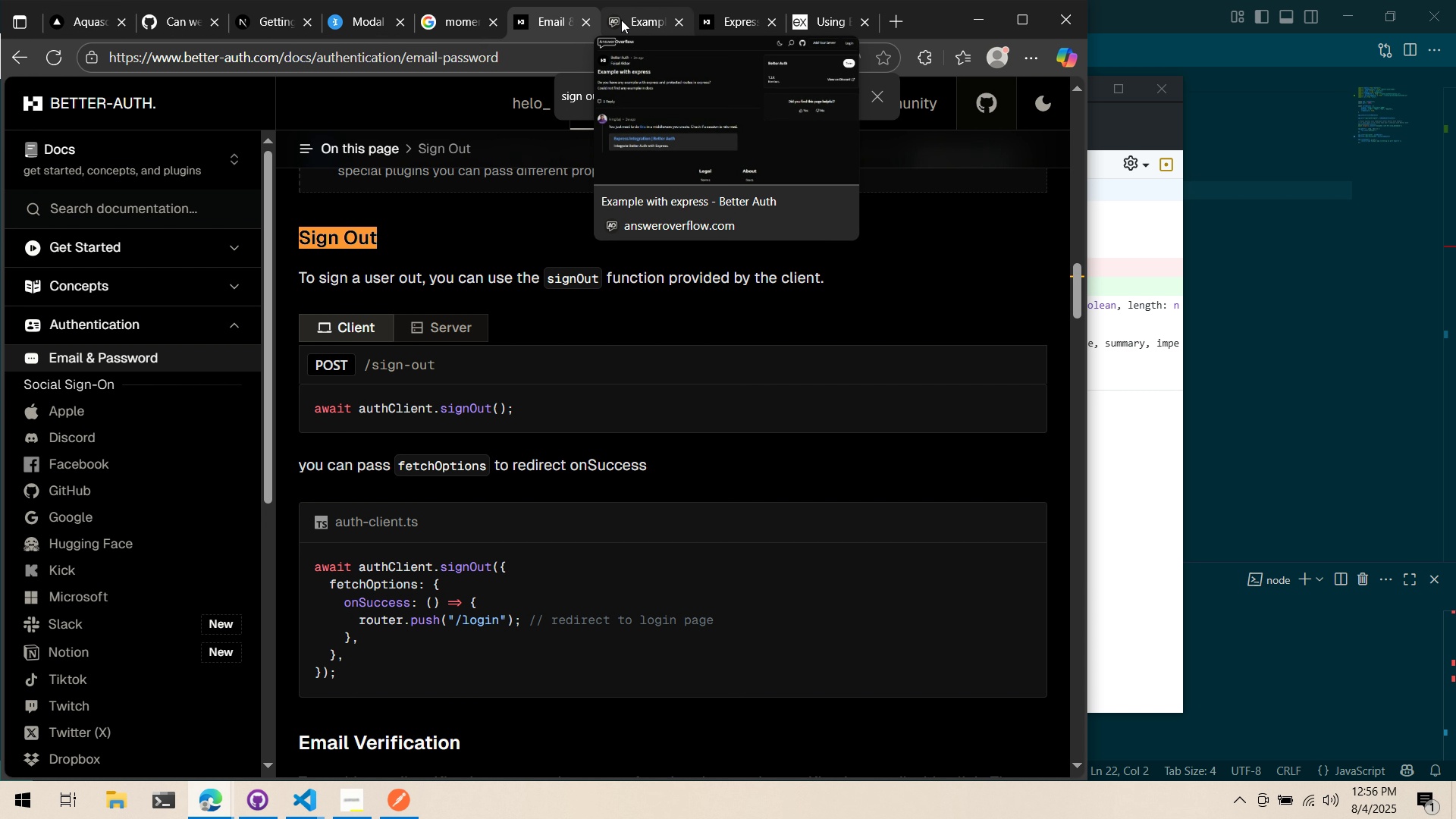 
left_click([621, 20])
 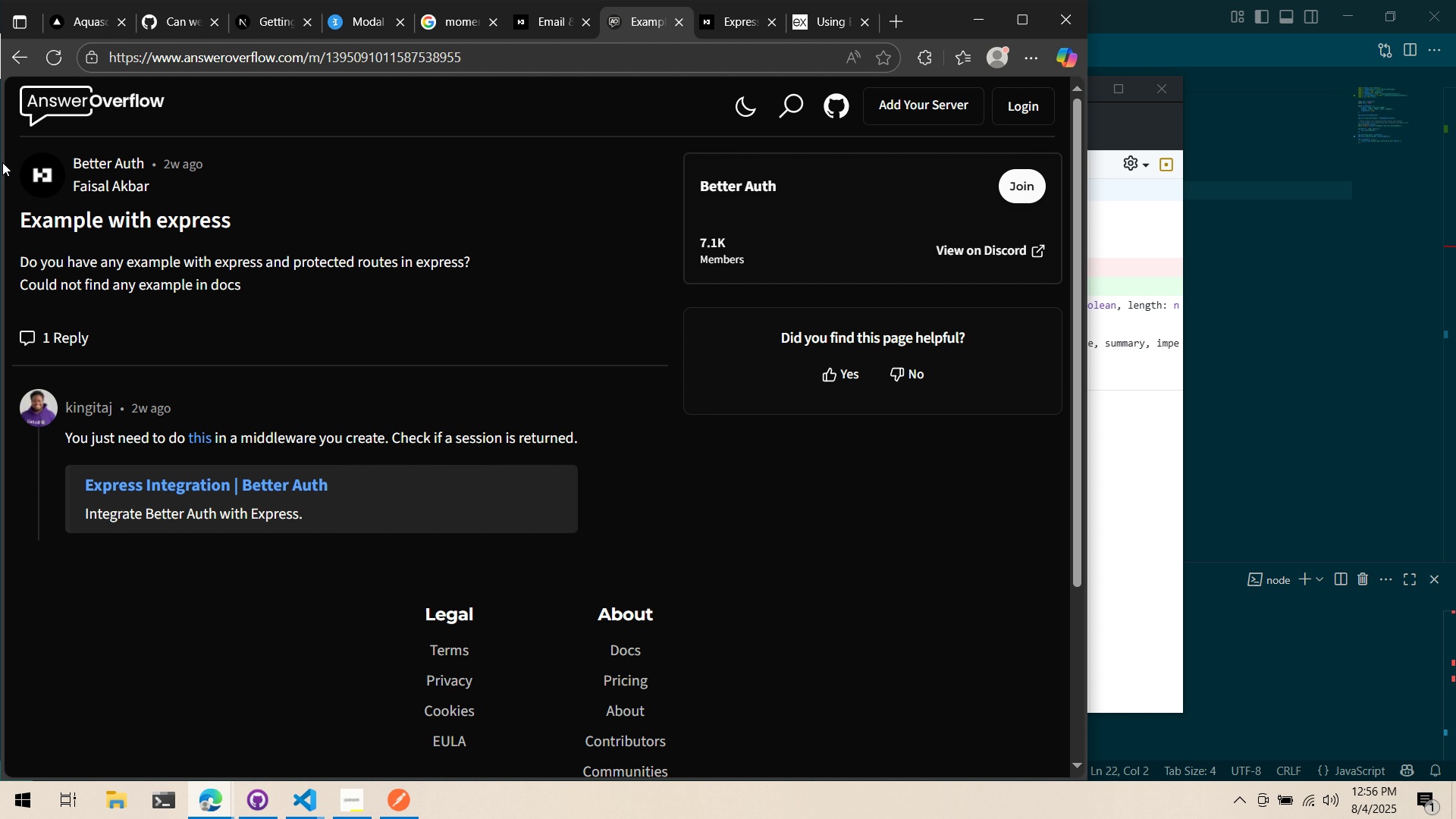 
left_click([20, 52])
 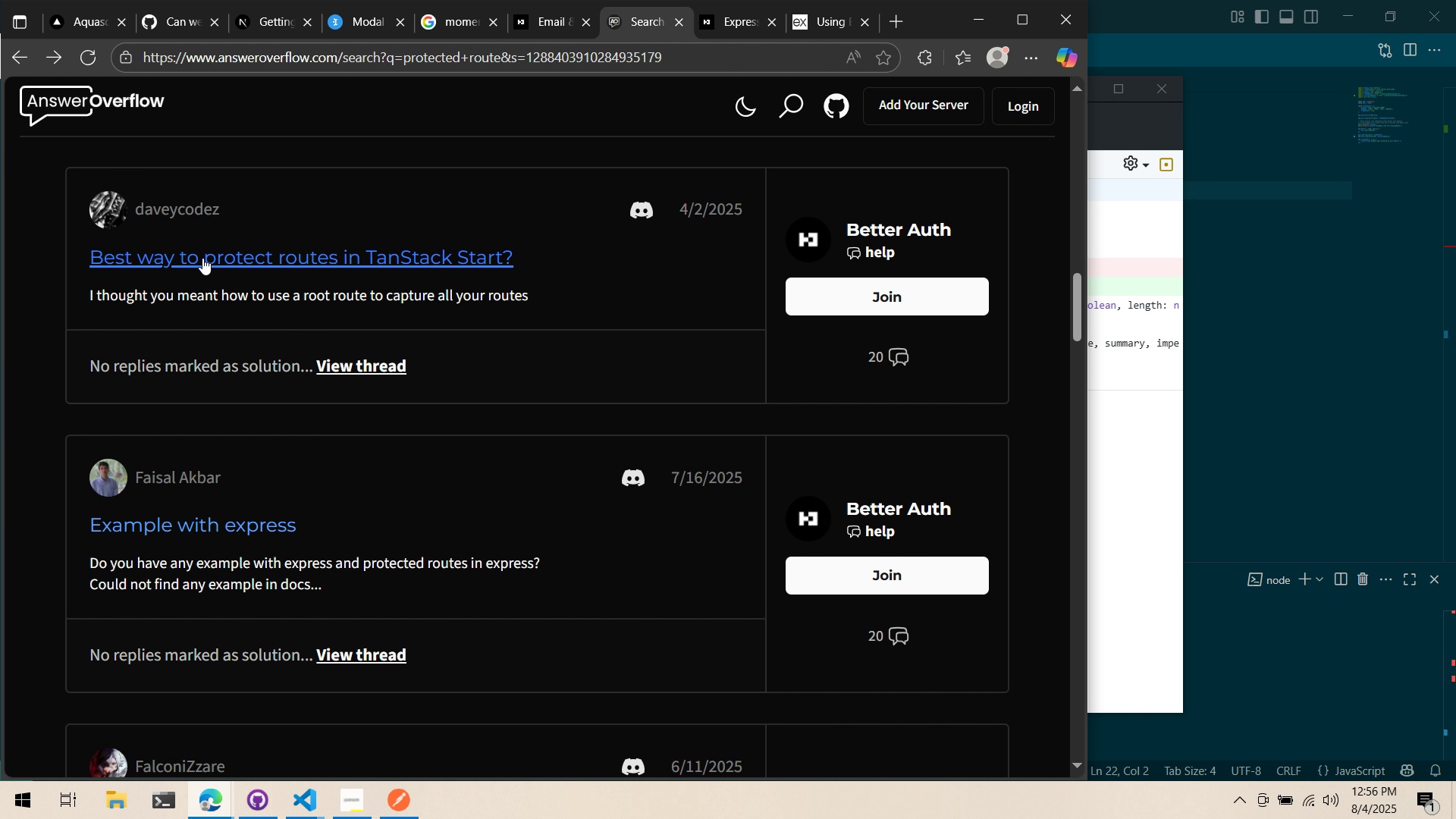 
scroll: coordinate [213, 309], scroll_direction: down, amount: 3.0
 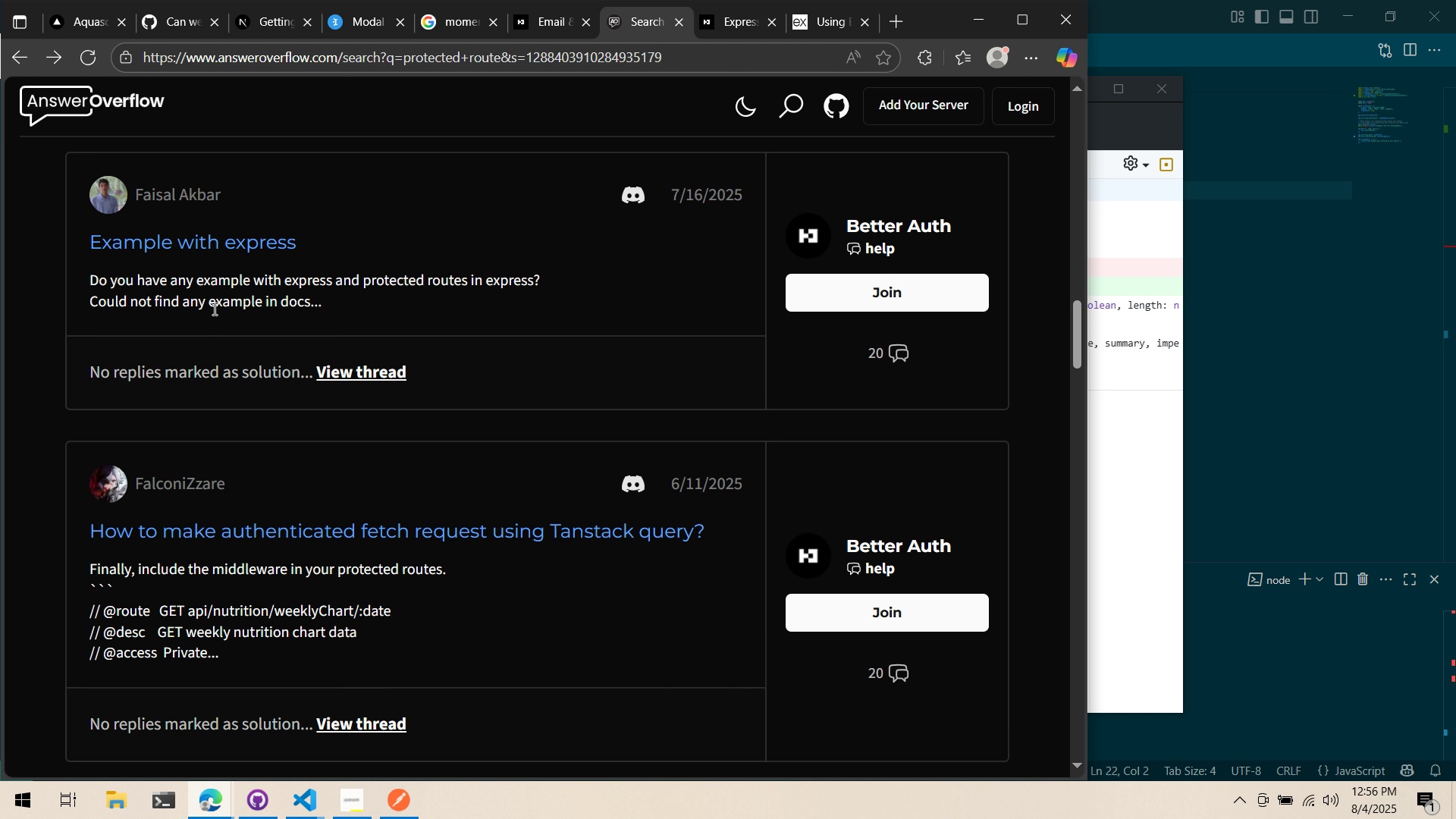 
scroll: coordinate [213, 309], scroll_direction: up, amount: 16.0
 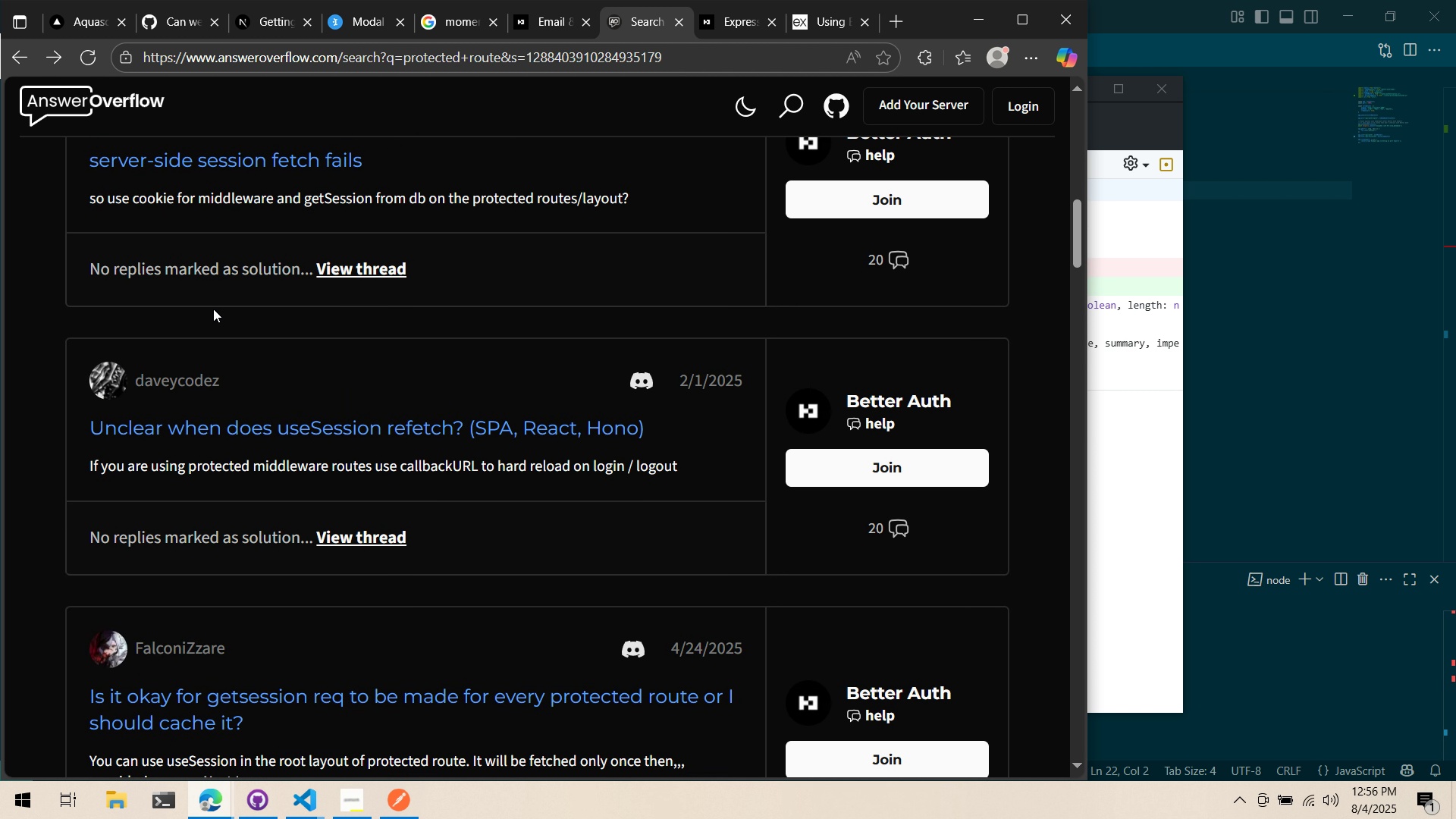 
scroll: coordinate [211, 312], scroll_direction: down, amount: 19.0
 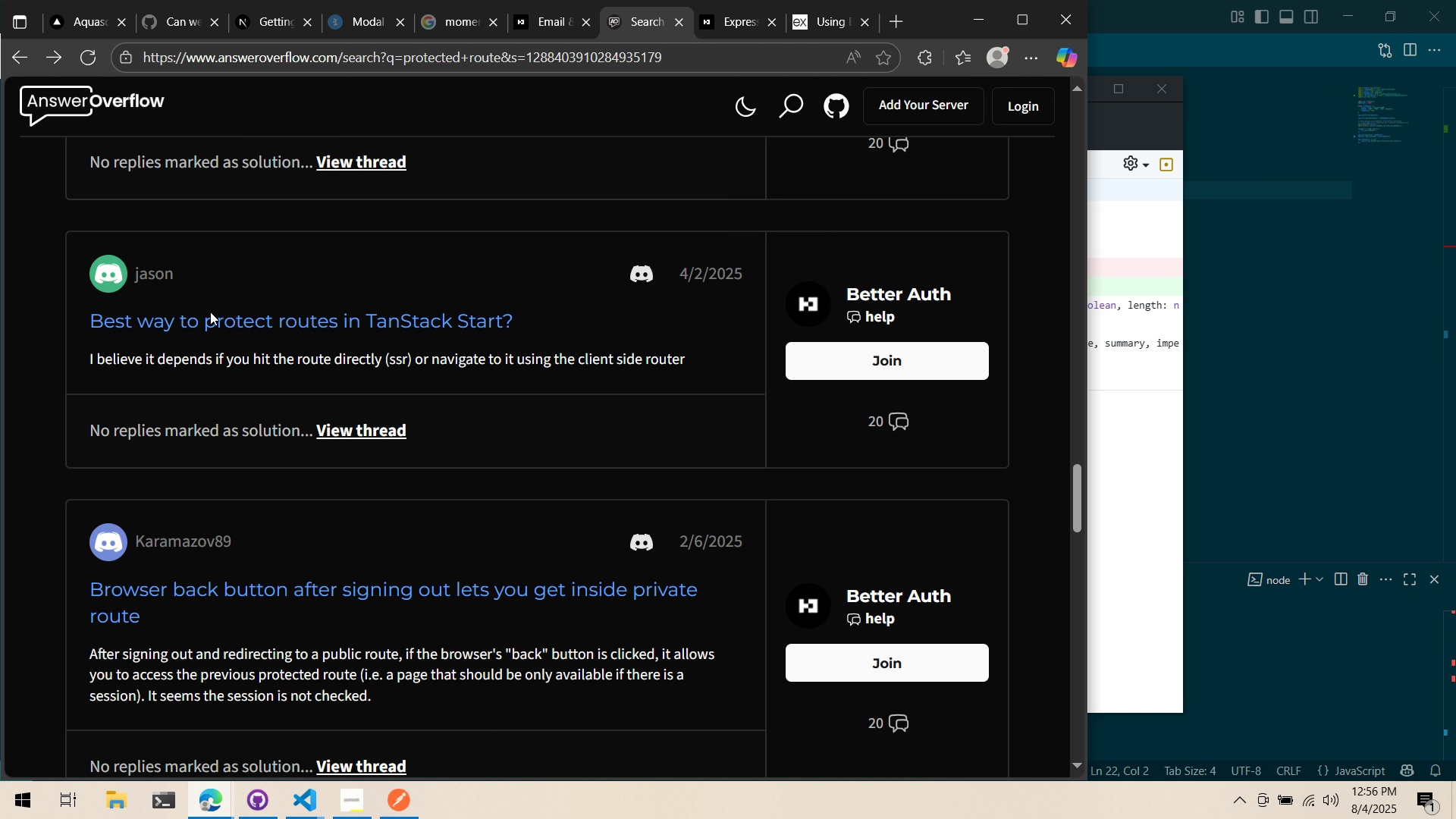 
scroll: coordinate [209, 313], scroll_direction: down, amount: 22.0
 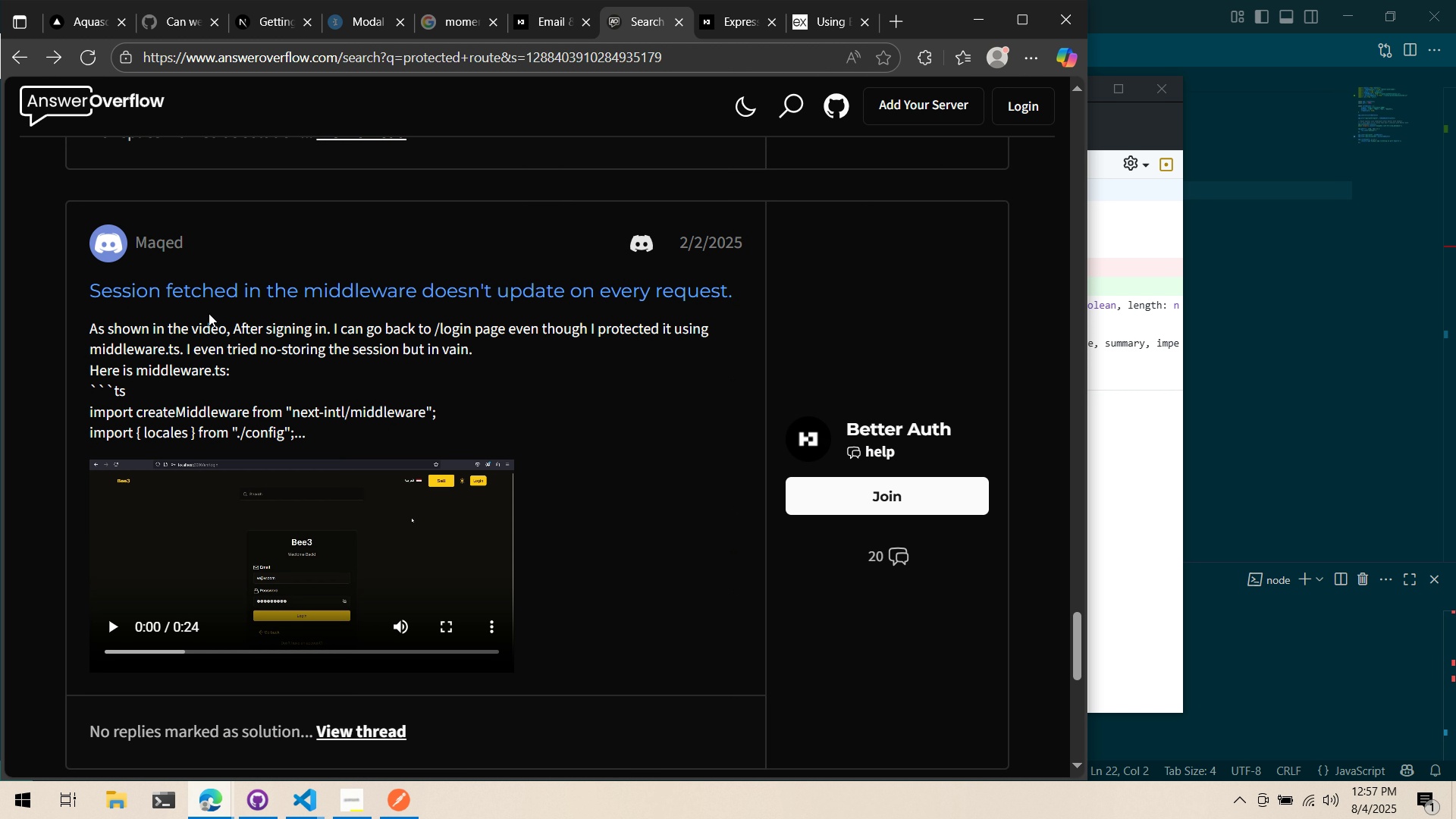 
scroll: coordinate [209, 313], scroll_direction: up, amount: 4.0
 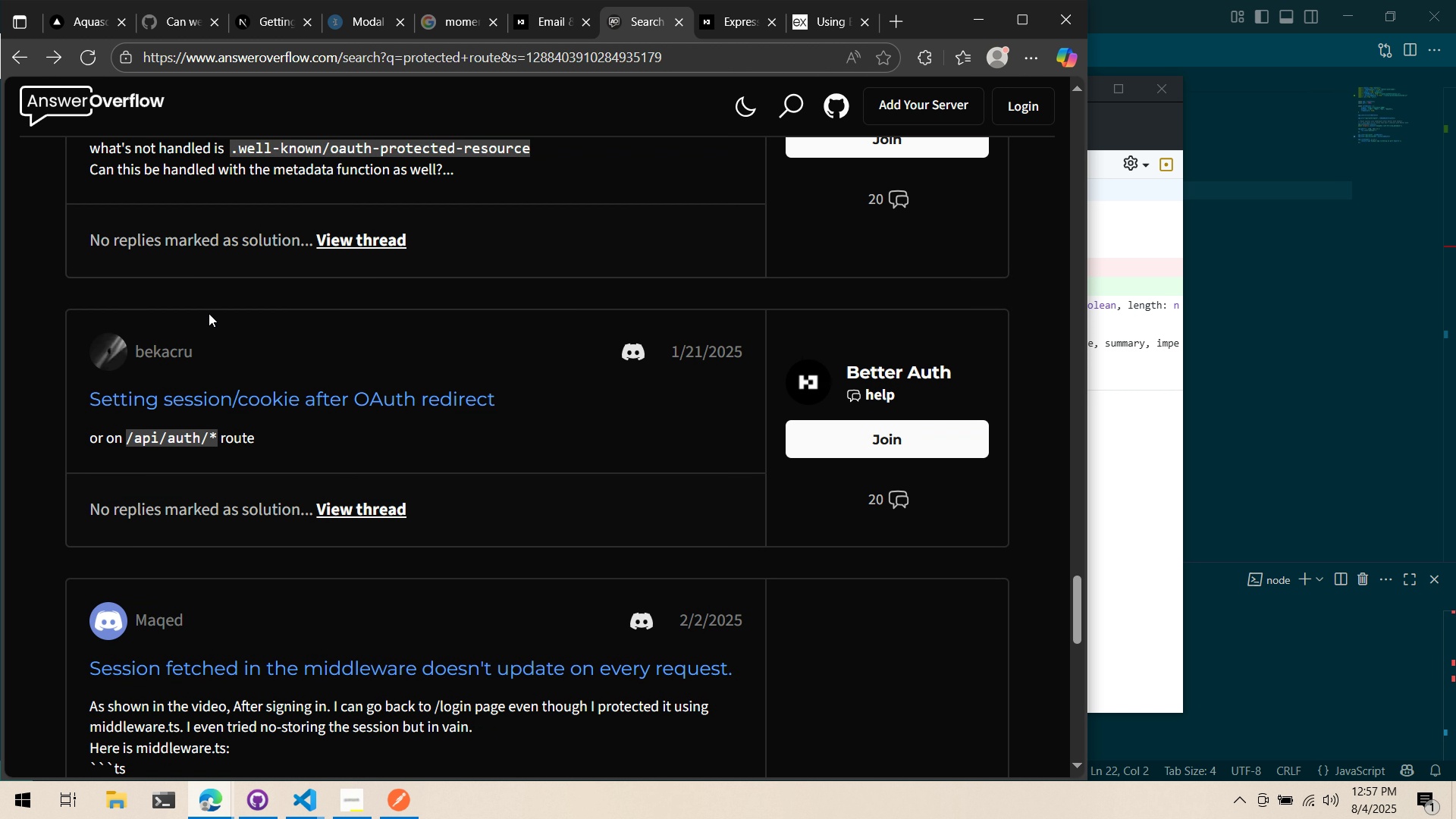 
scroll: coordinate [208, 314], scroll_direction: down, amount: 8.0
 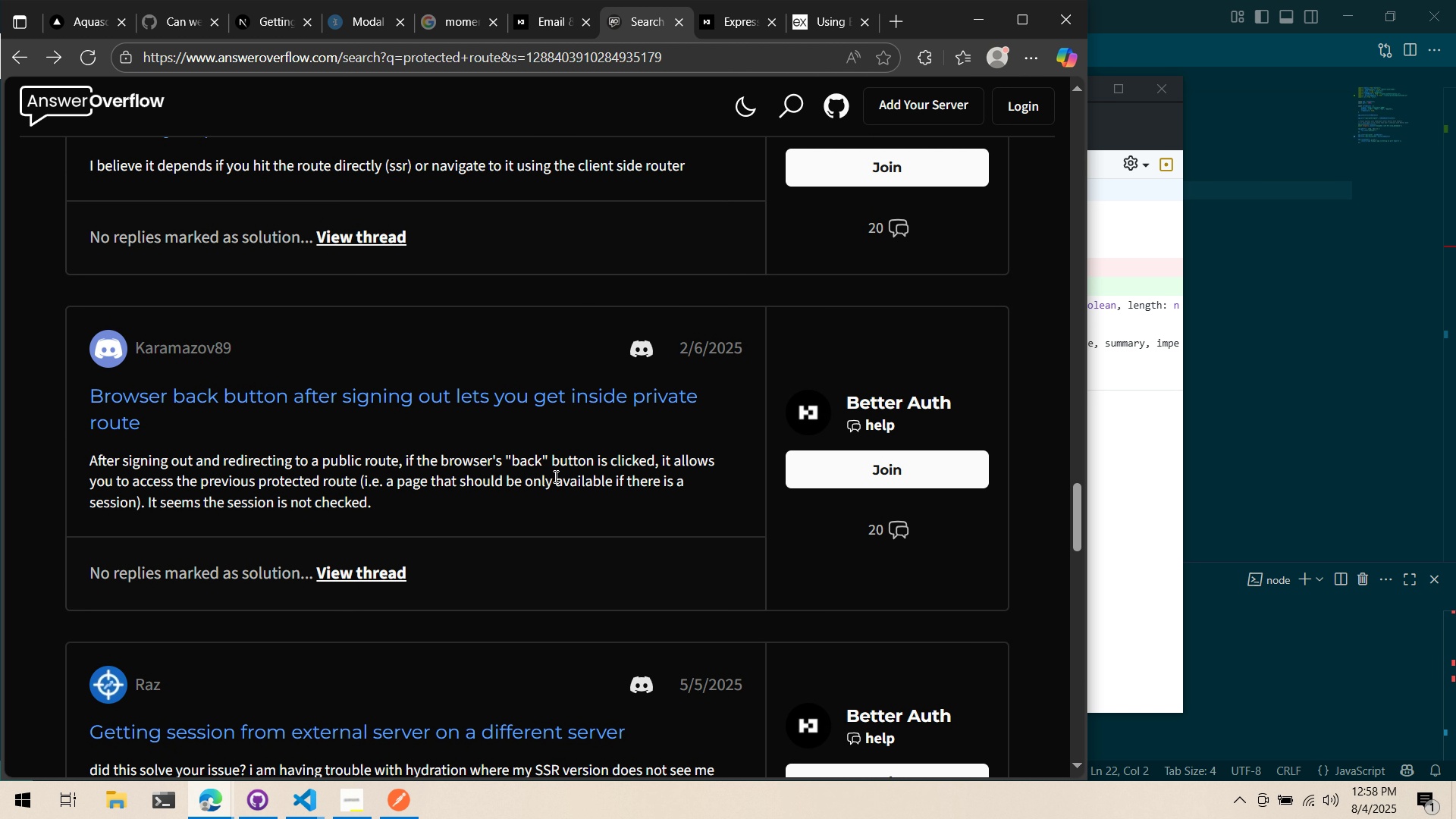 
wait(41.77)
 